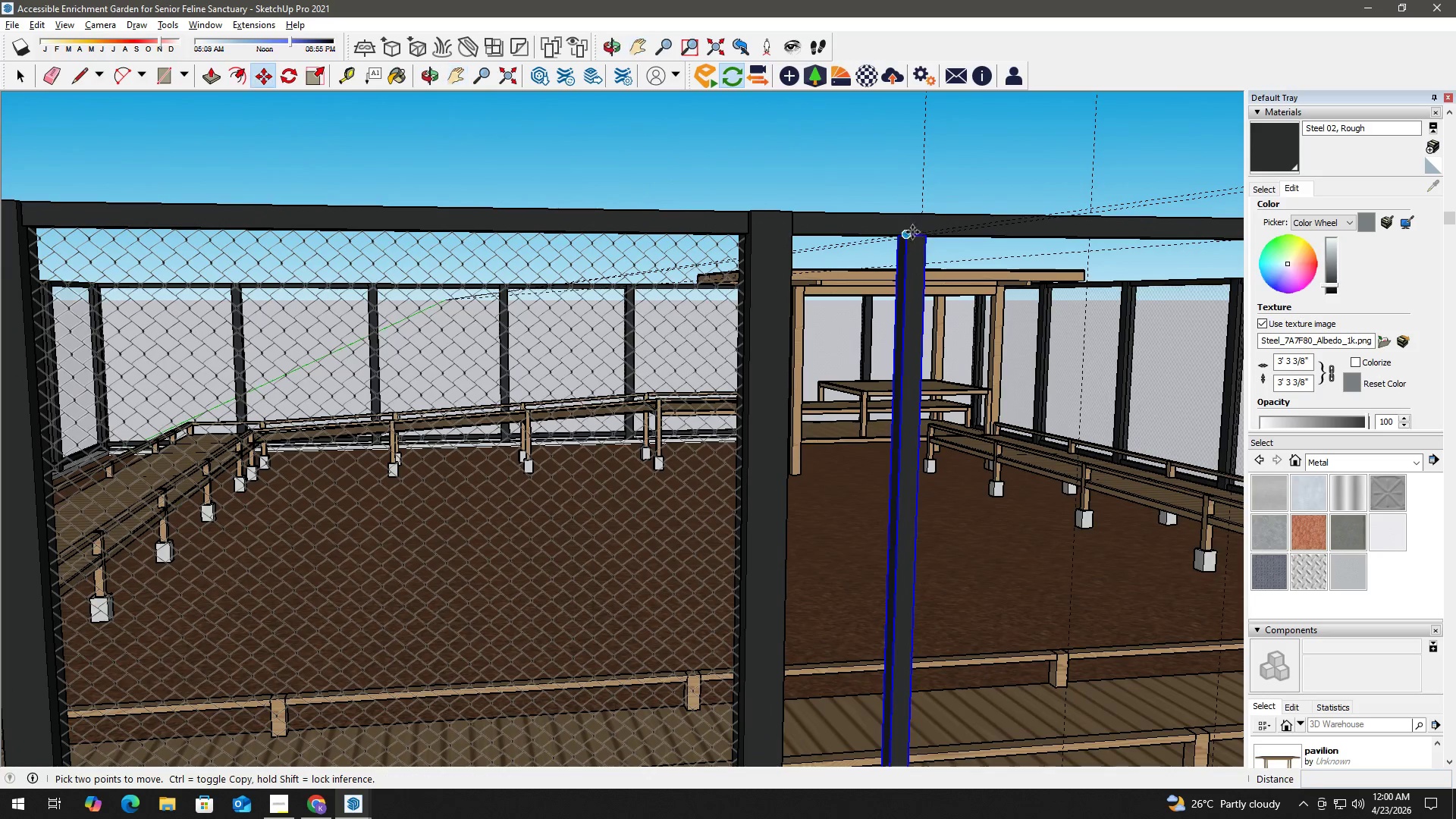 
scroll: coordinate [908, 223], scroll_direction: up, amount: 1.0
 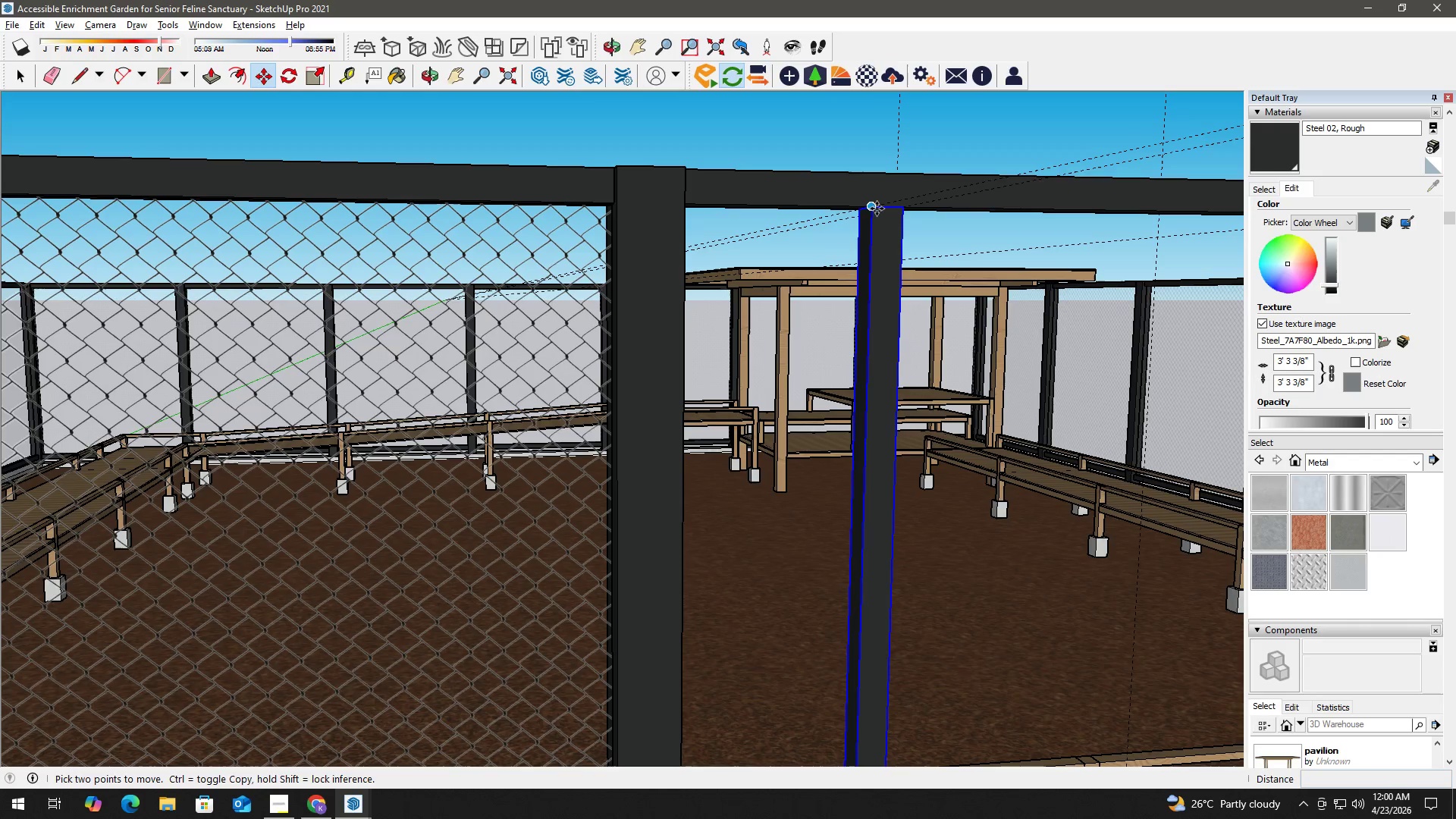 
left_click([876, 208])
 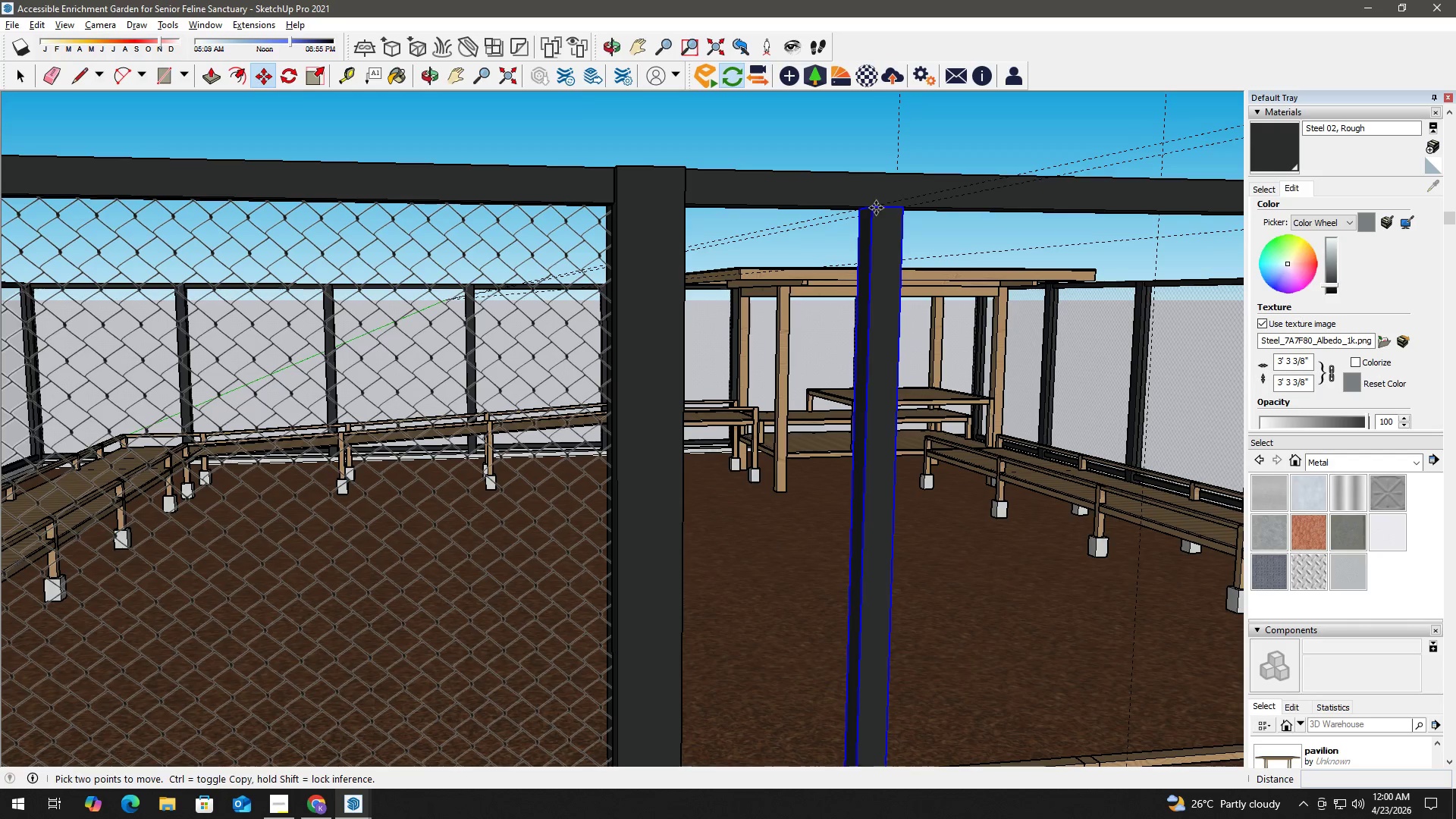 
key(Control+ControlLeft)
 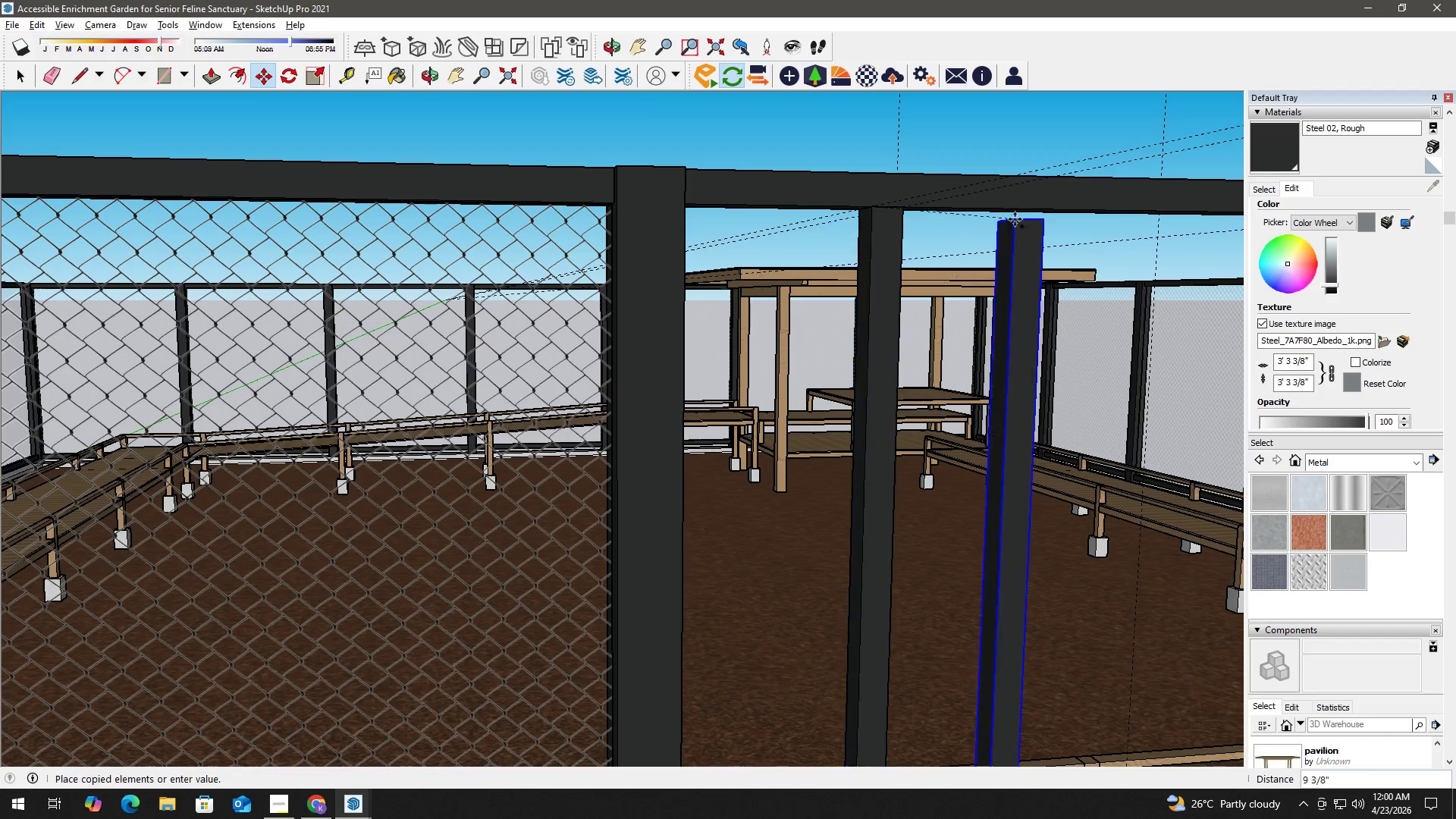 
hold_key(key=ShiftLeft, duration=0.78)
 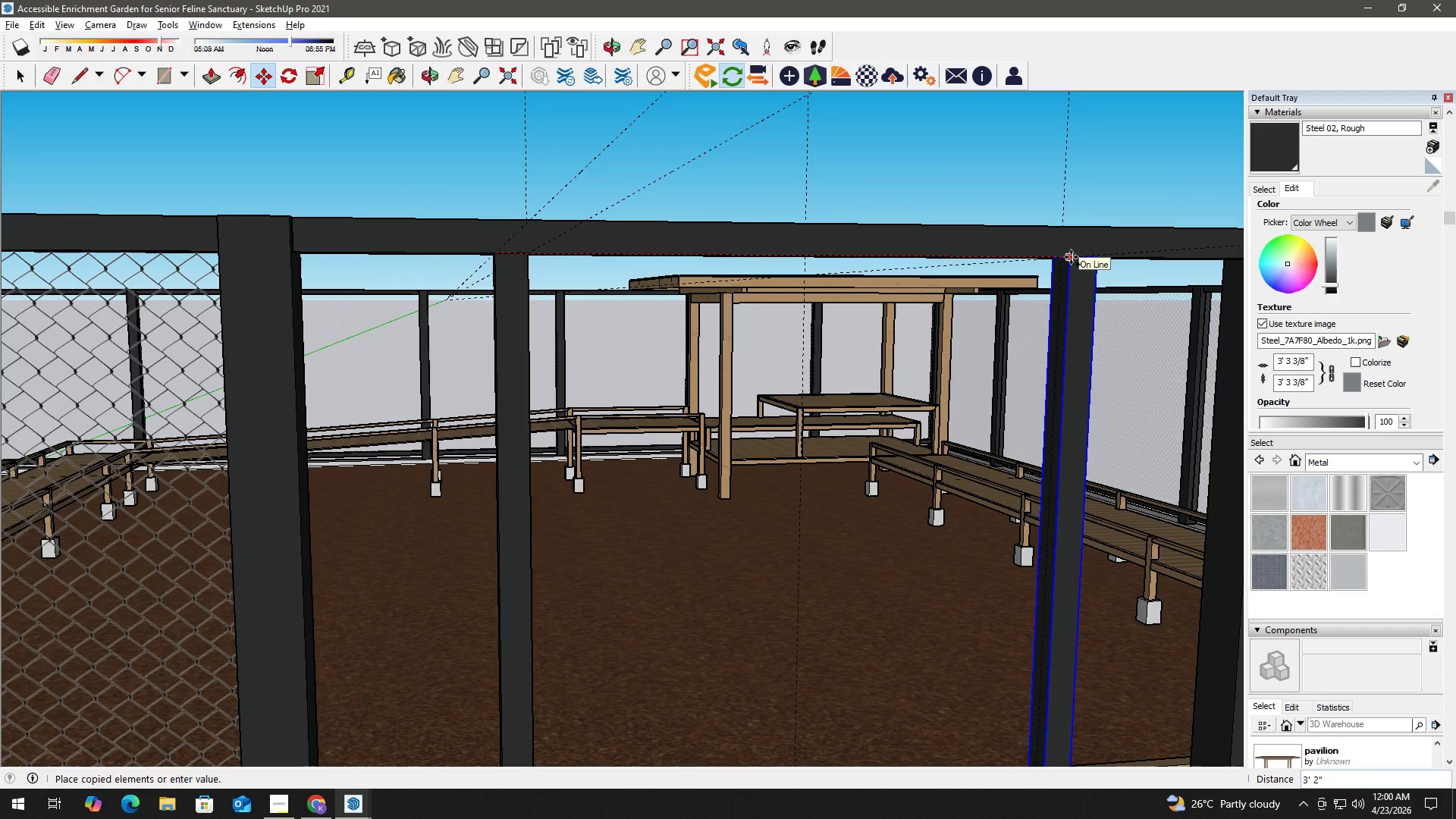 
left_click([1071, 257])
 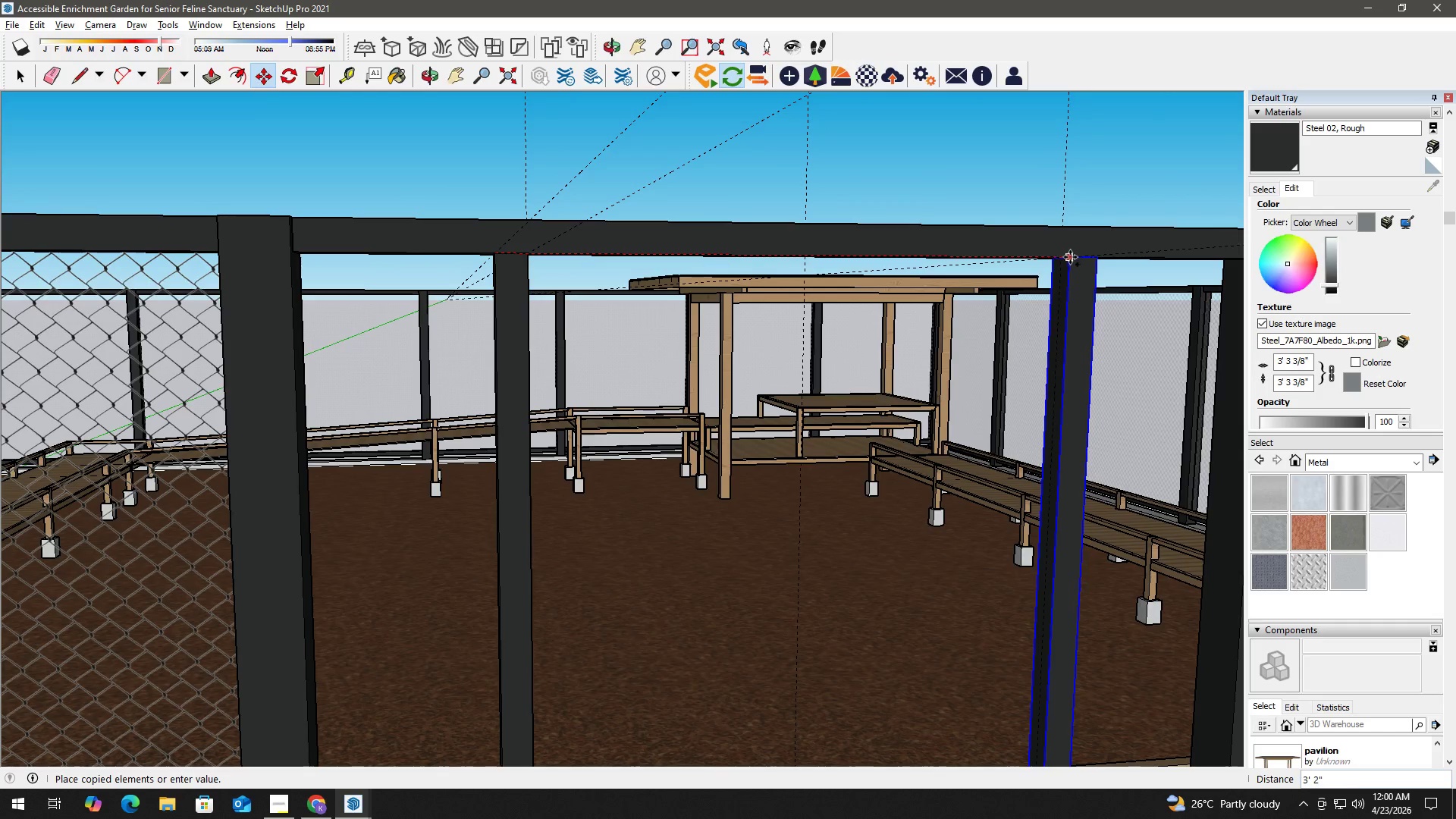 
key(Space)
 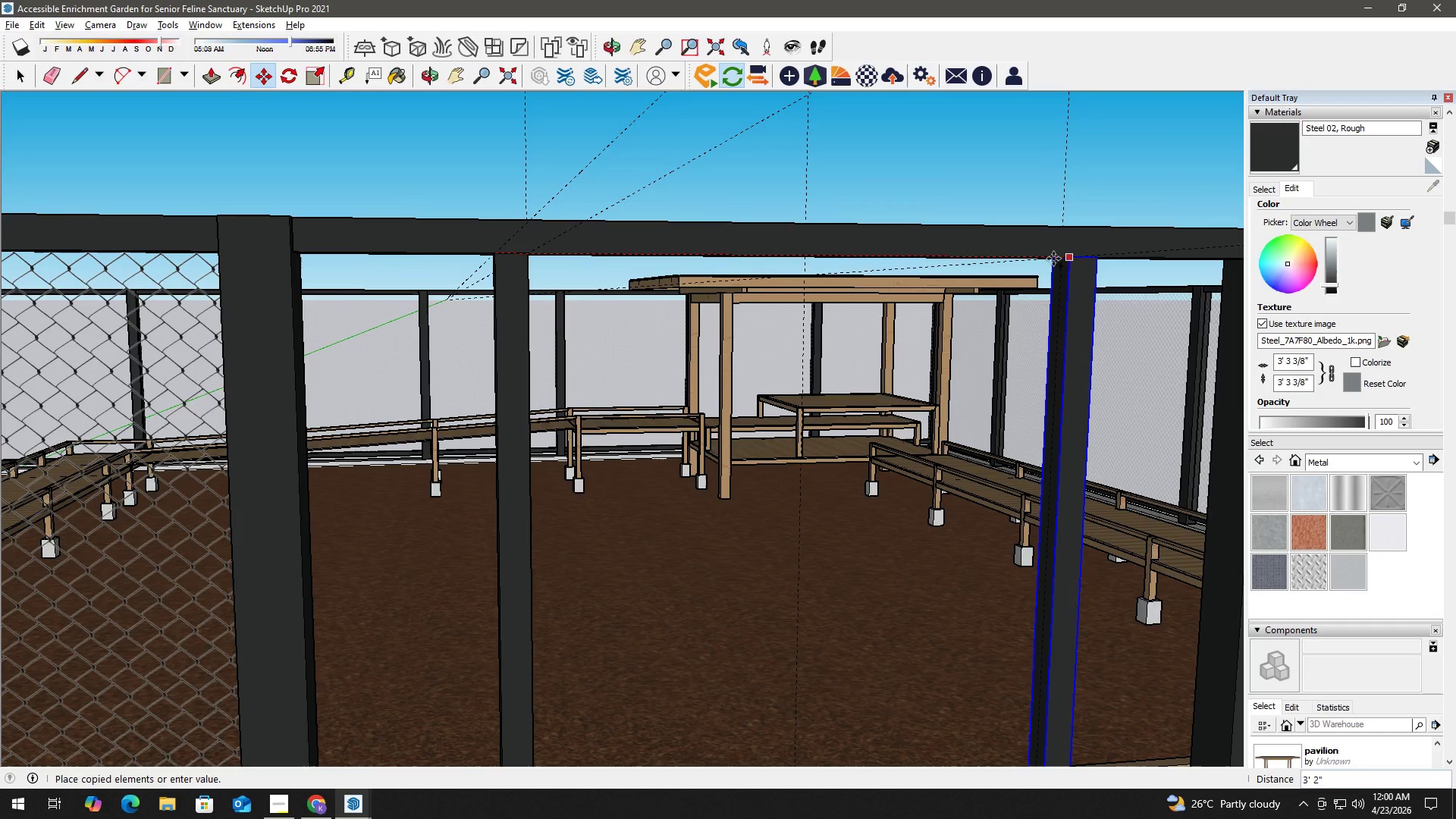 
left_click([1072, 171])
 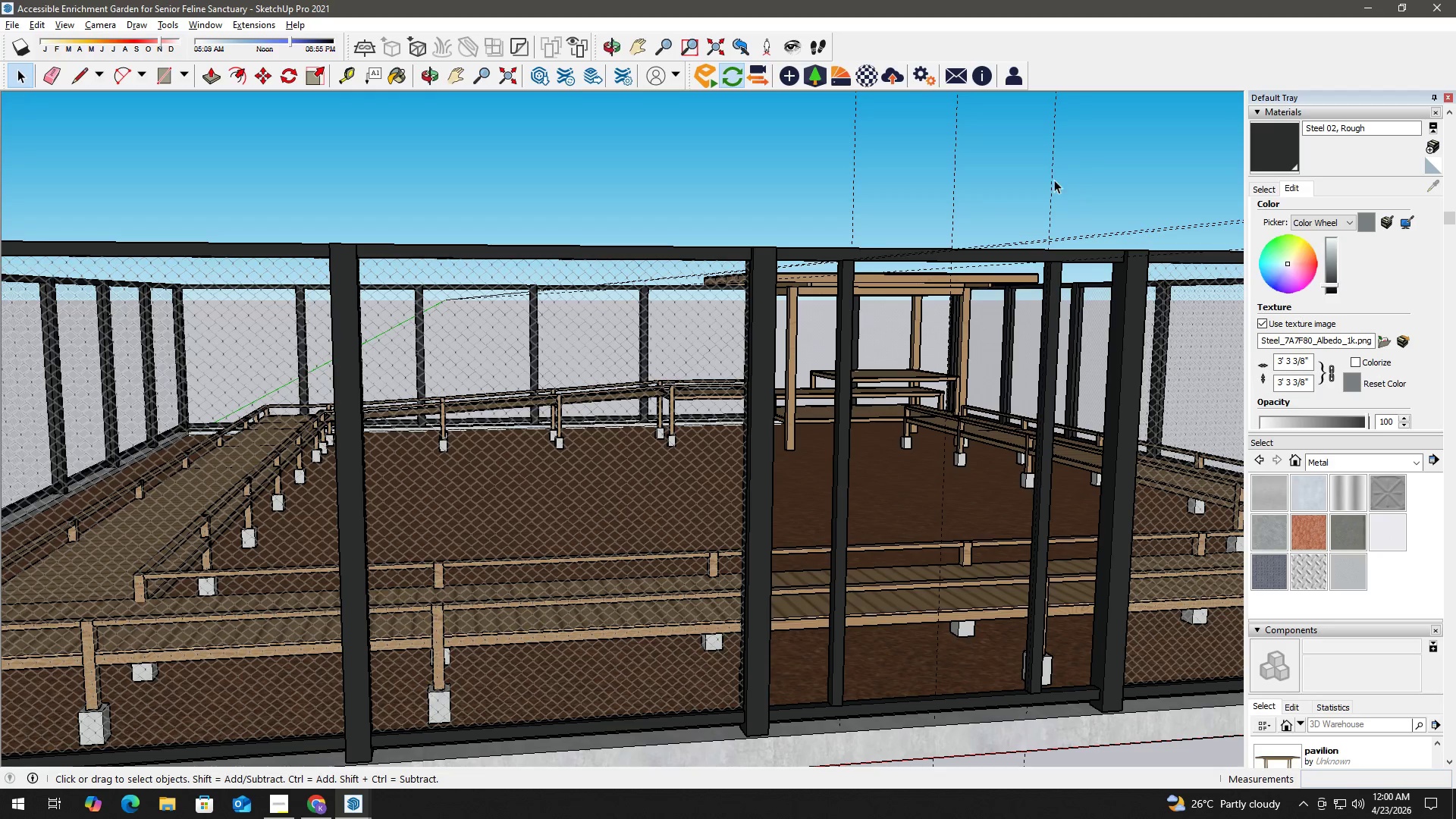 
scroll: coordinate [1039, 265], scroll_direction: down, amount: 6.0
 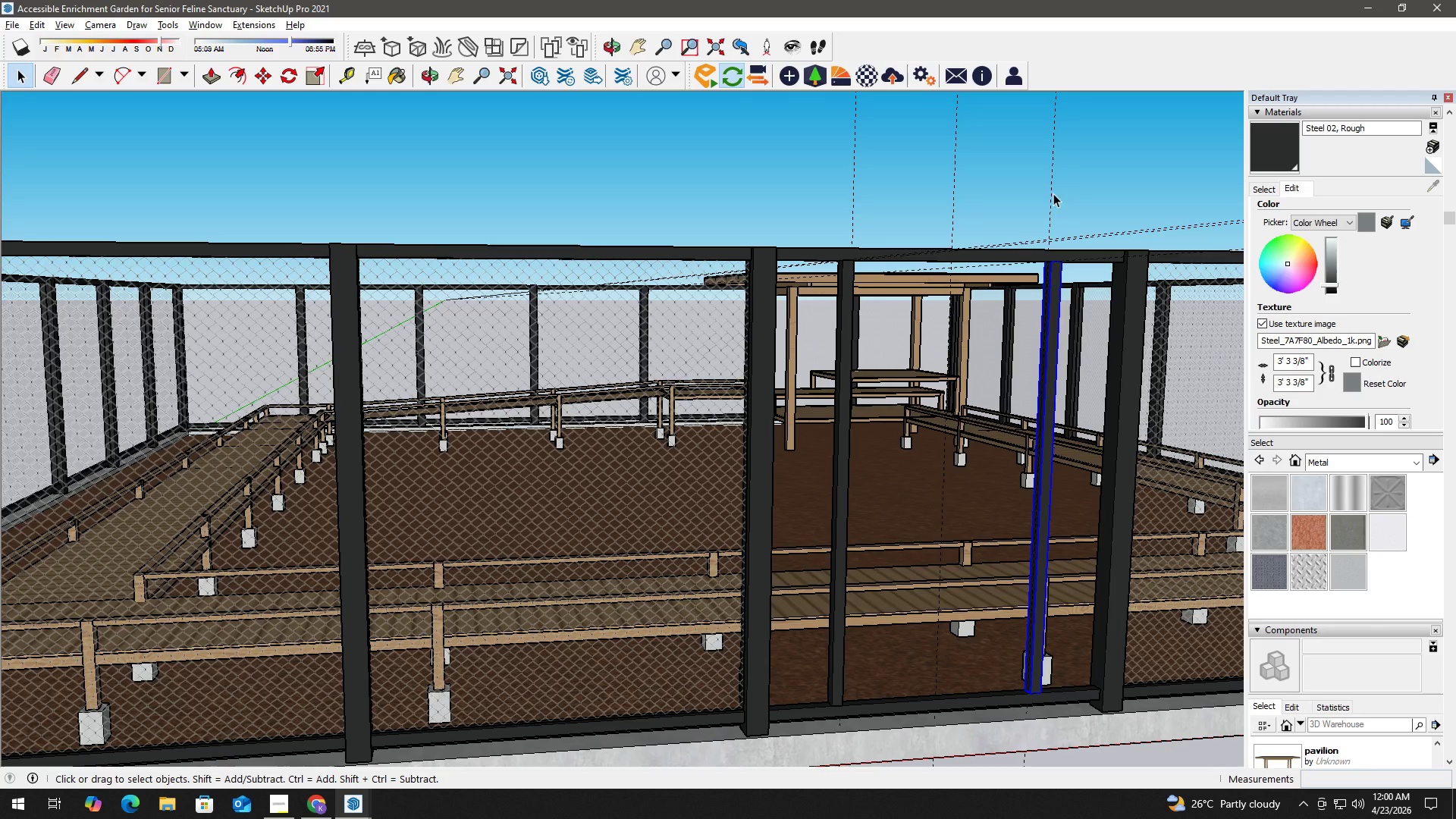 
key(E)
 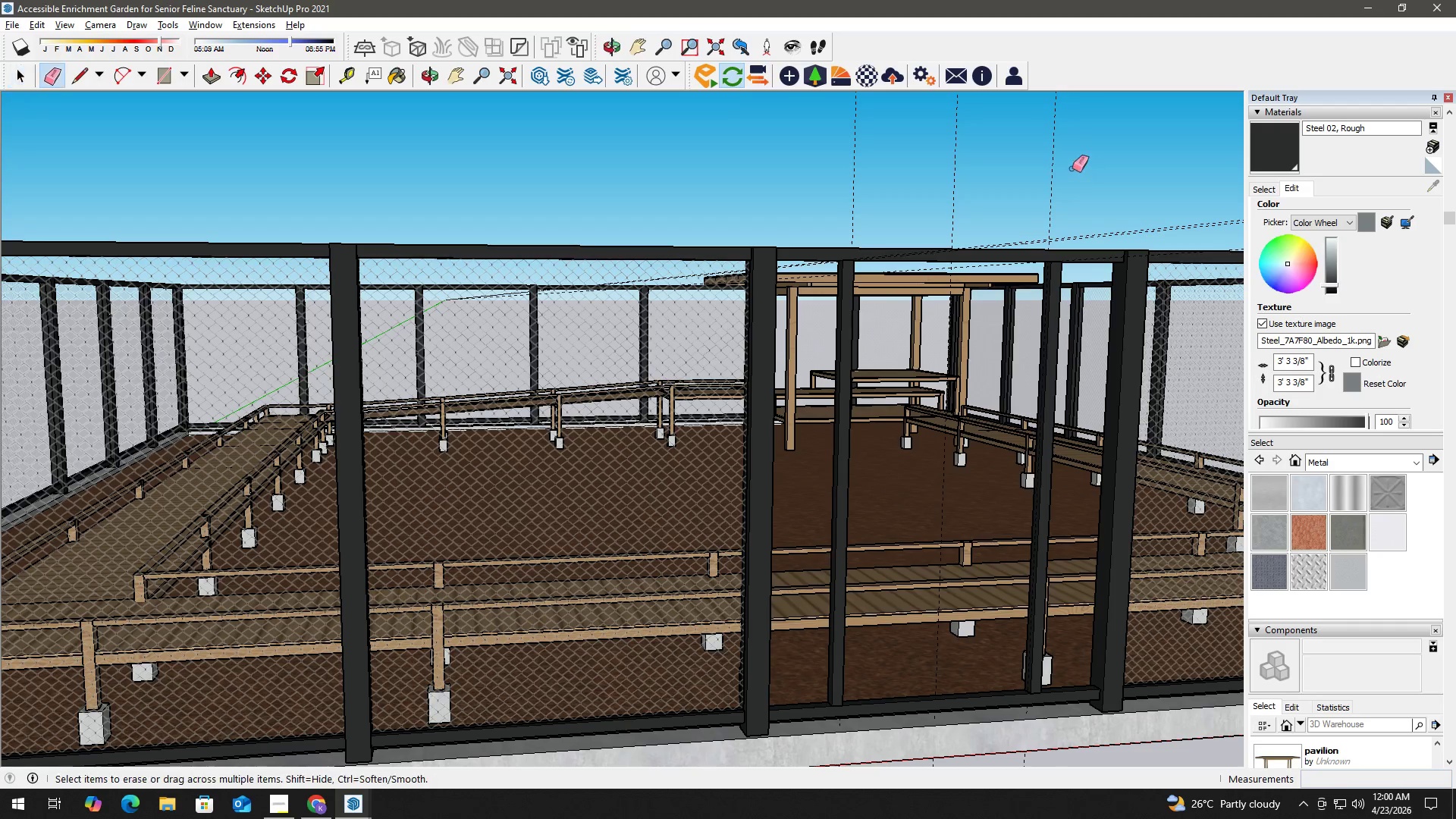 
left_click_drag(start_coordinate=[1081, 170], to_coordinate=[856, 127])
 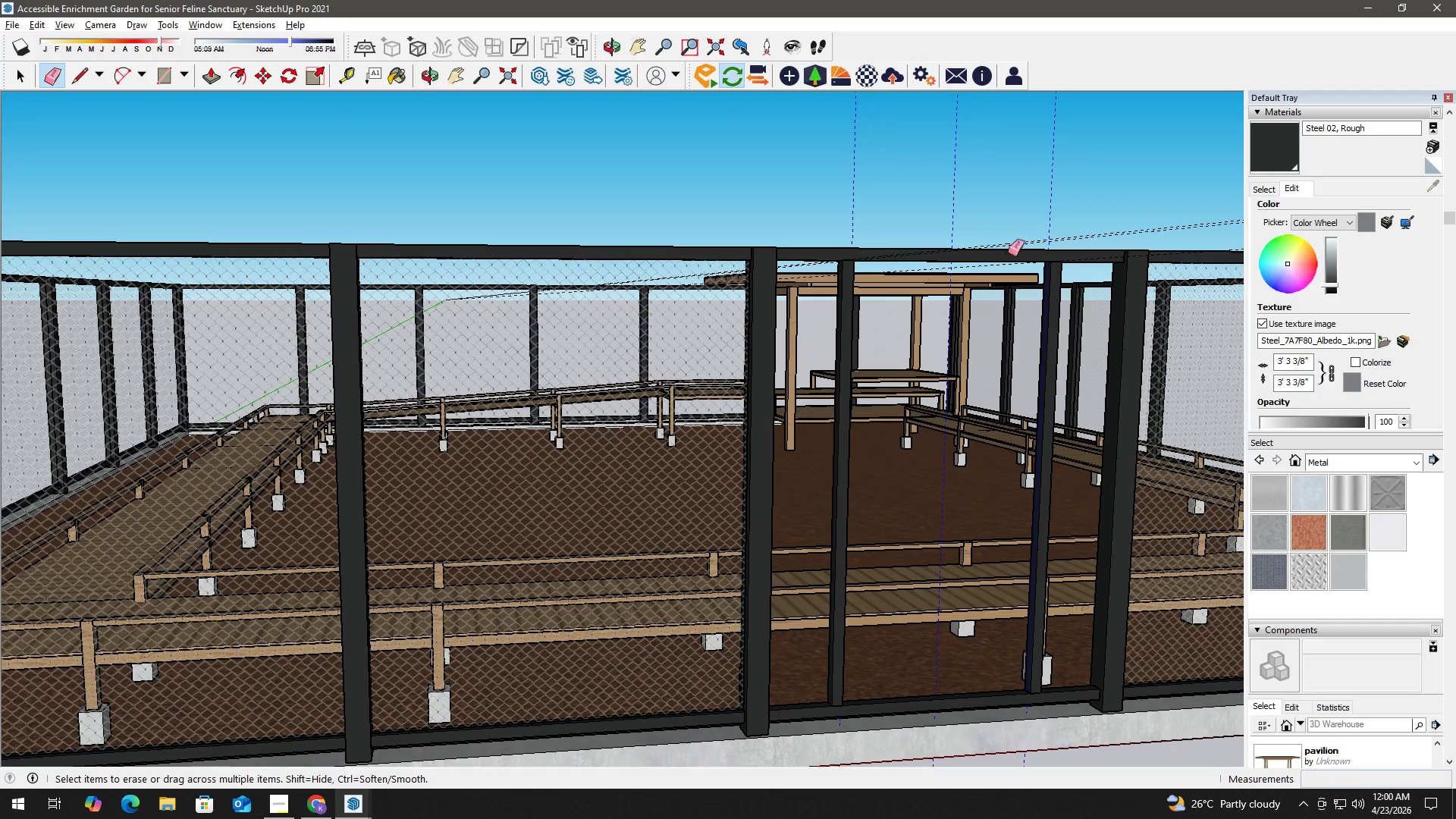 
key(Space)
 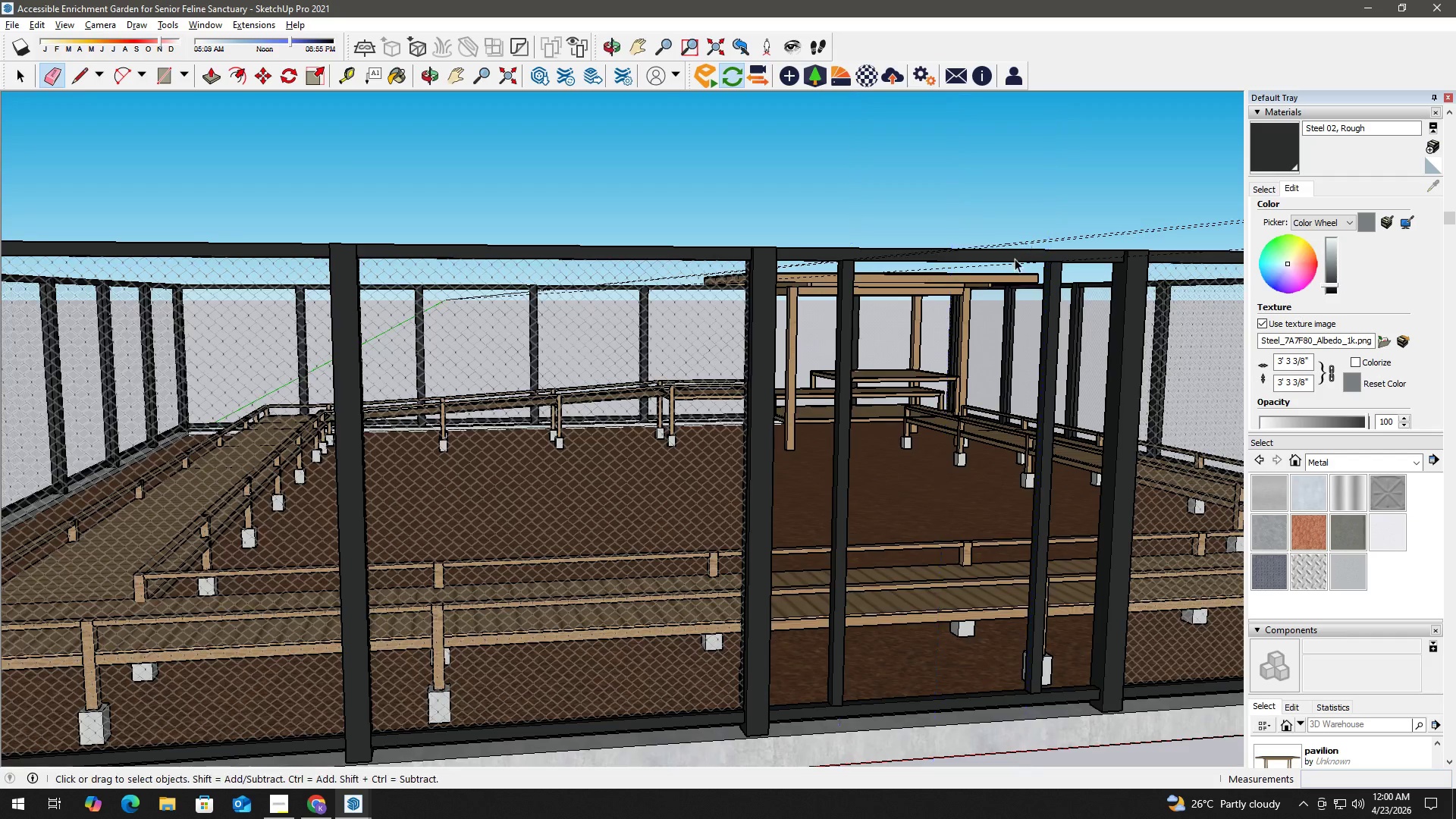 
key(H)
 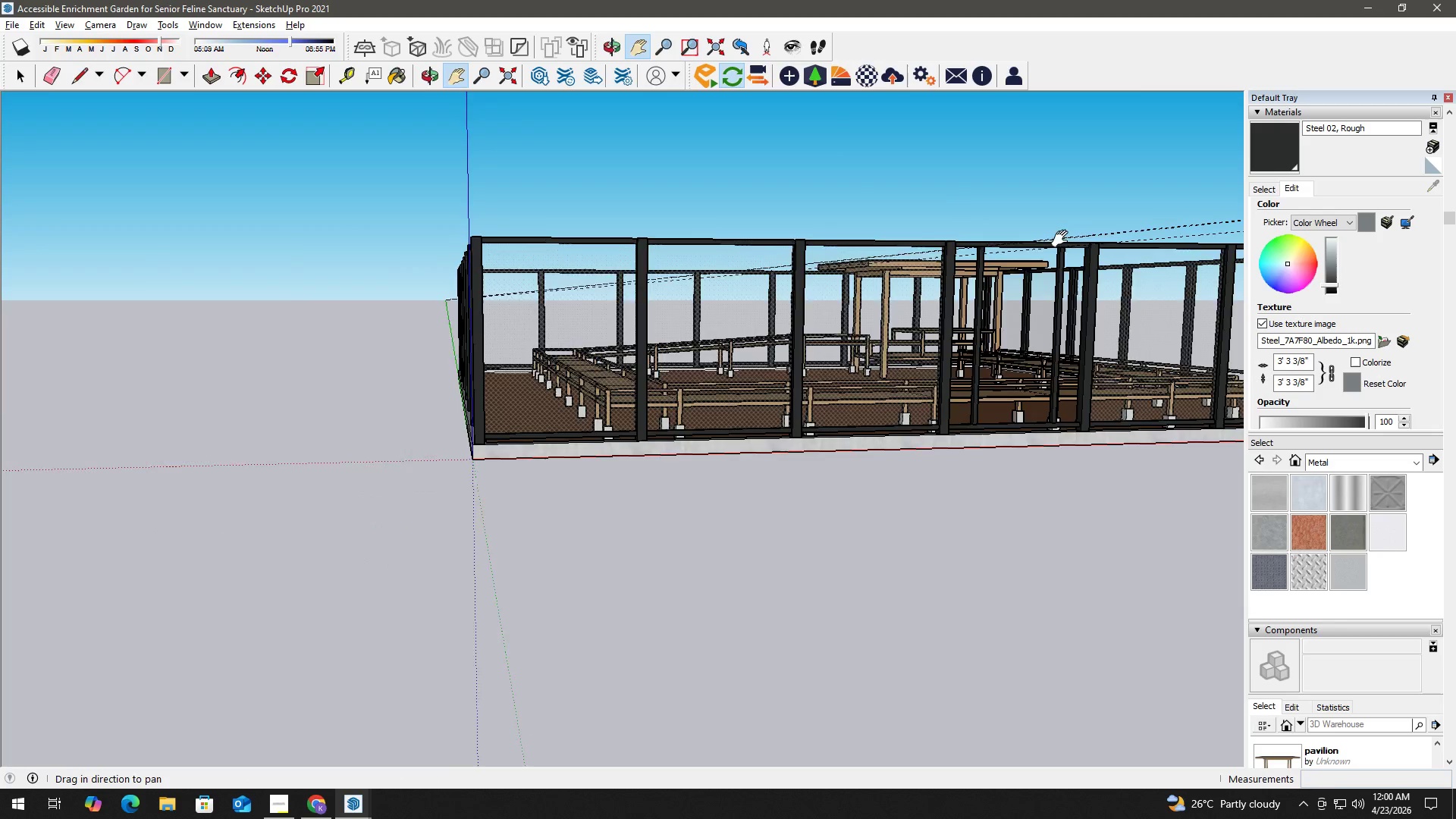 
left_click_drag(start_coordinate=[1063, 239], to_coordinate=[758, 266])
 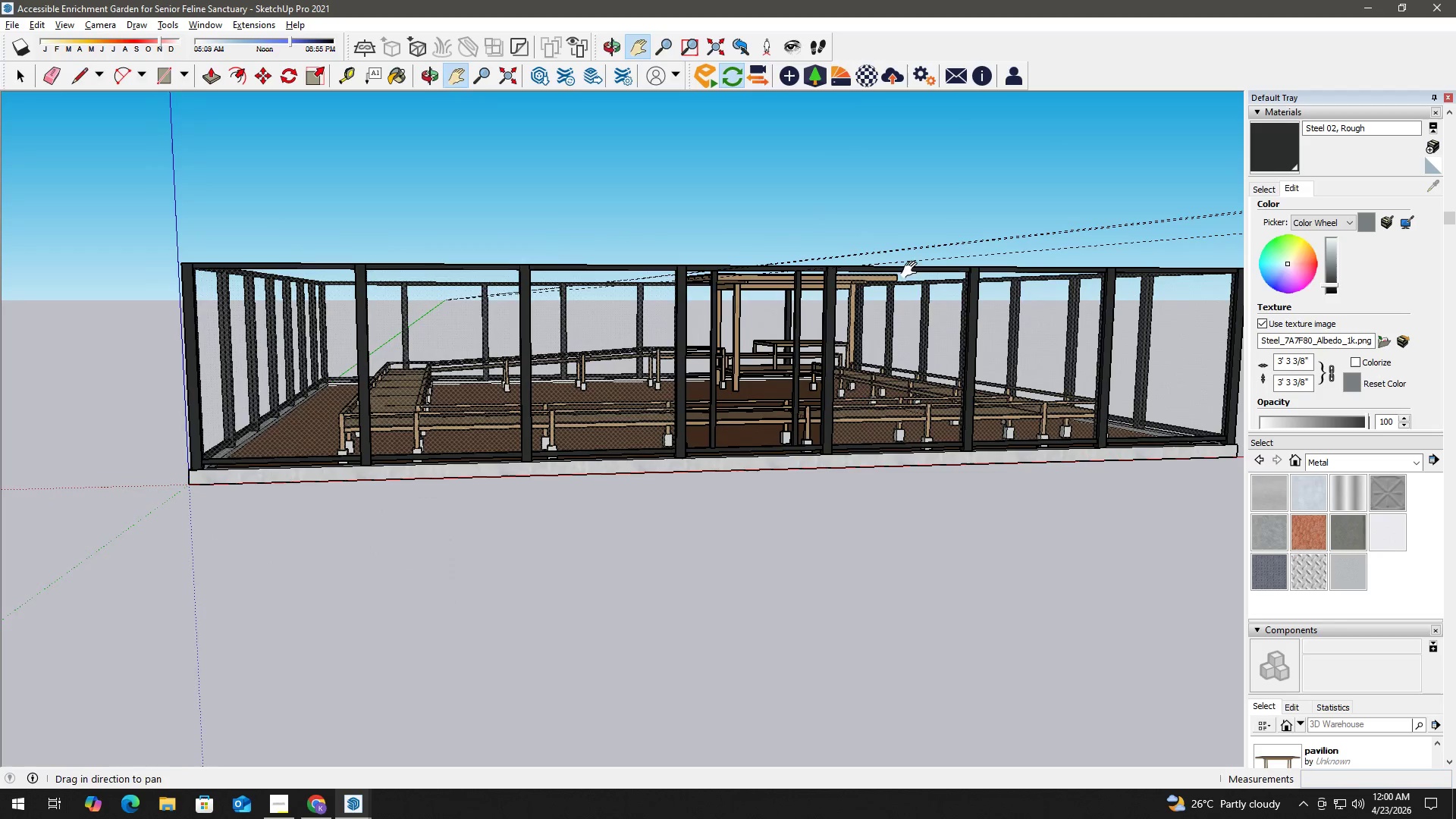 
scroll: coordinate [1080, 237], scroll_direction: down, amount: 5.0
 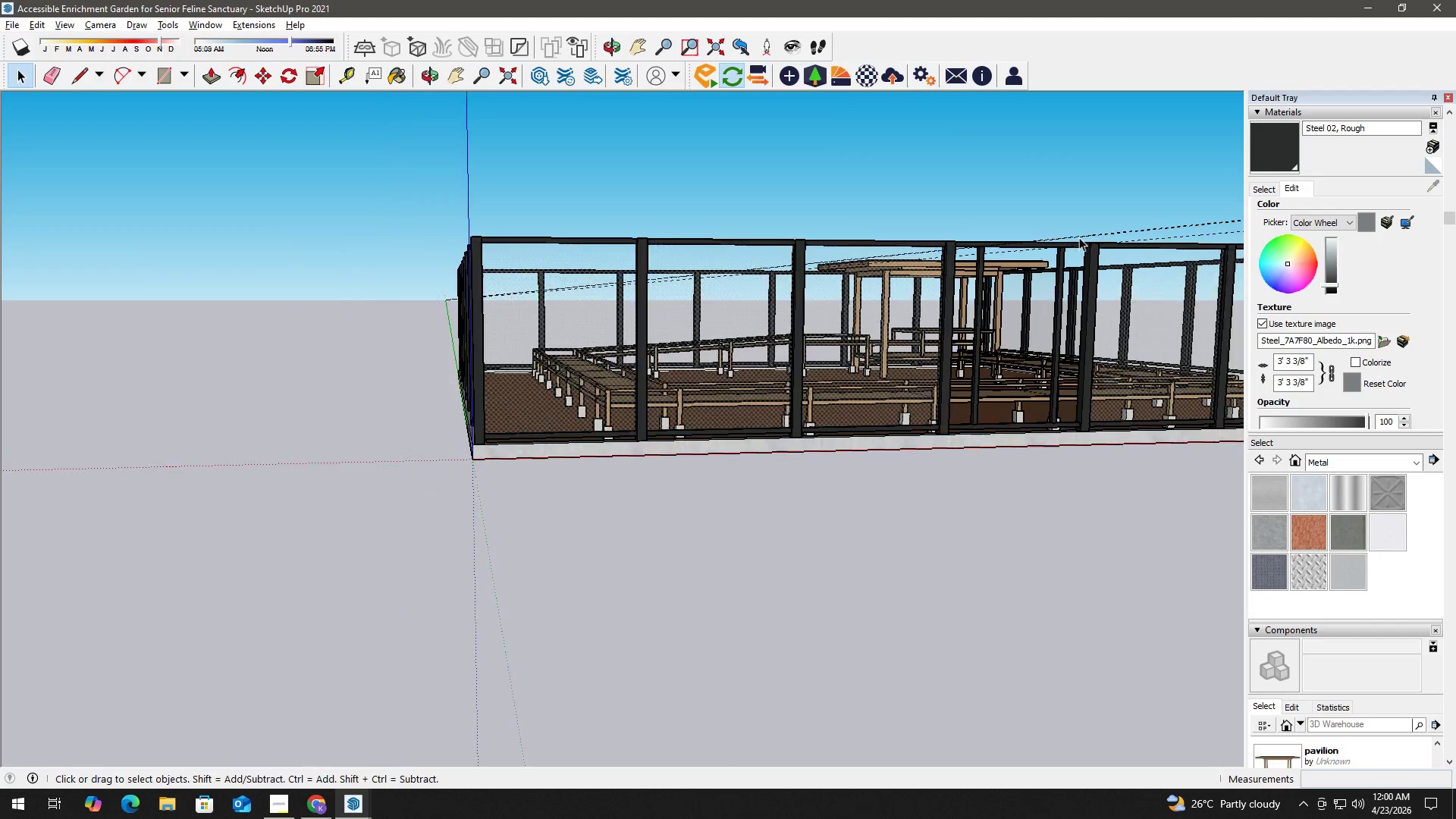 
key(Space)
 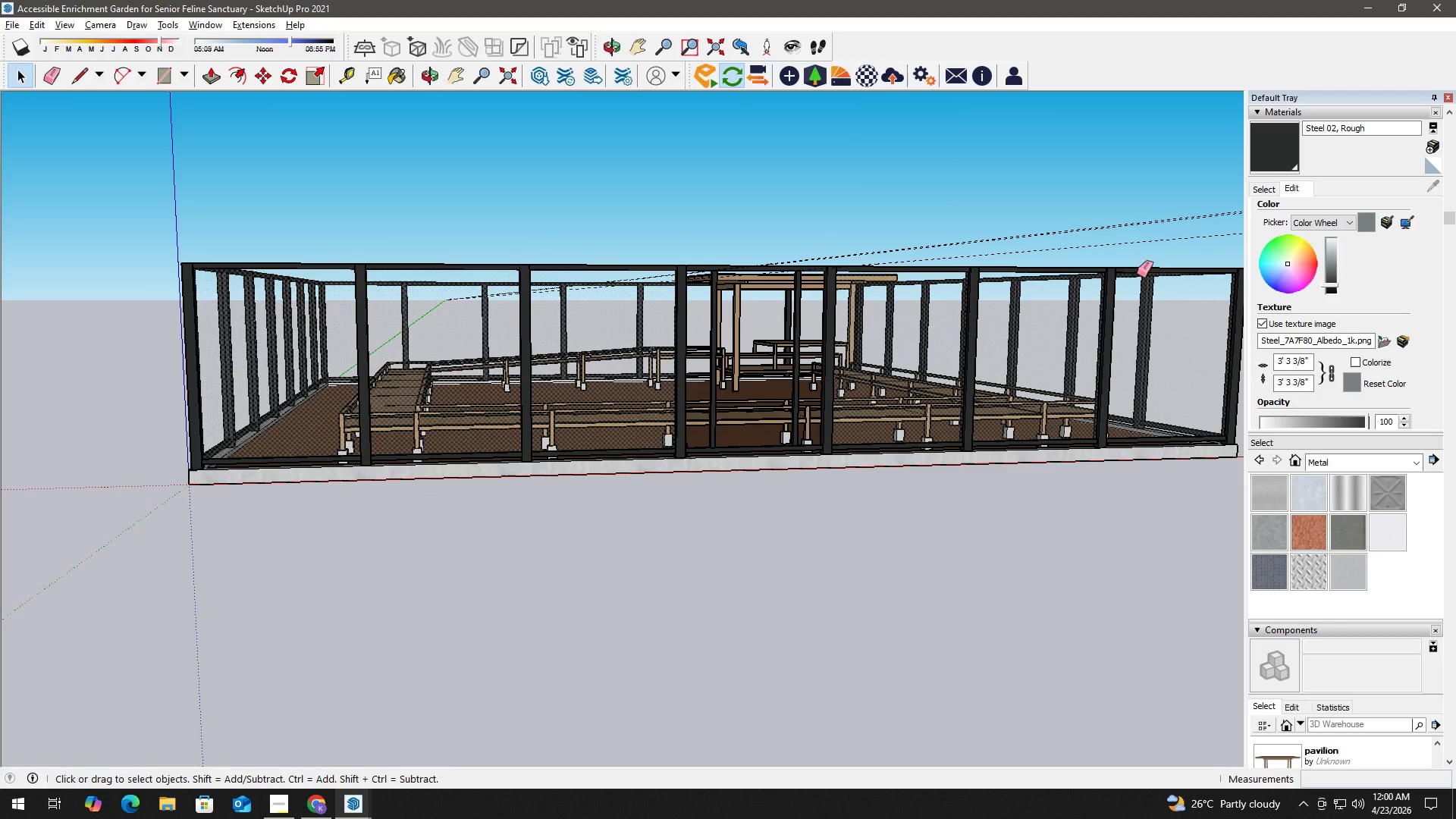 
key(E)
 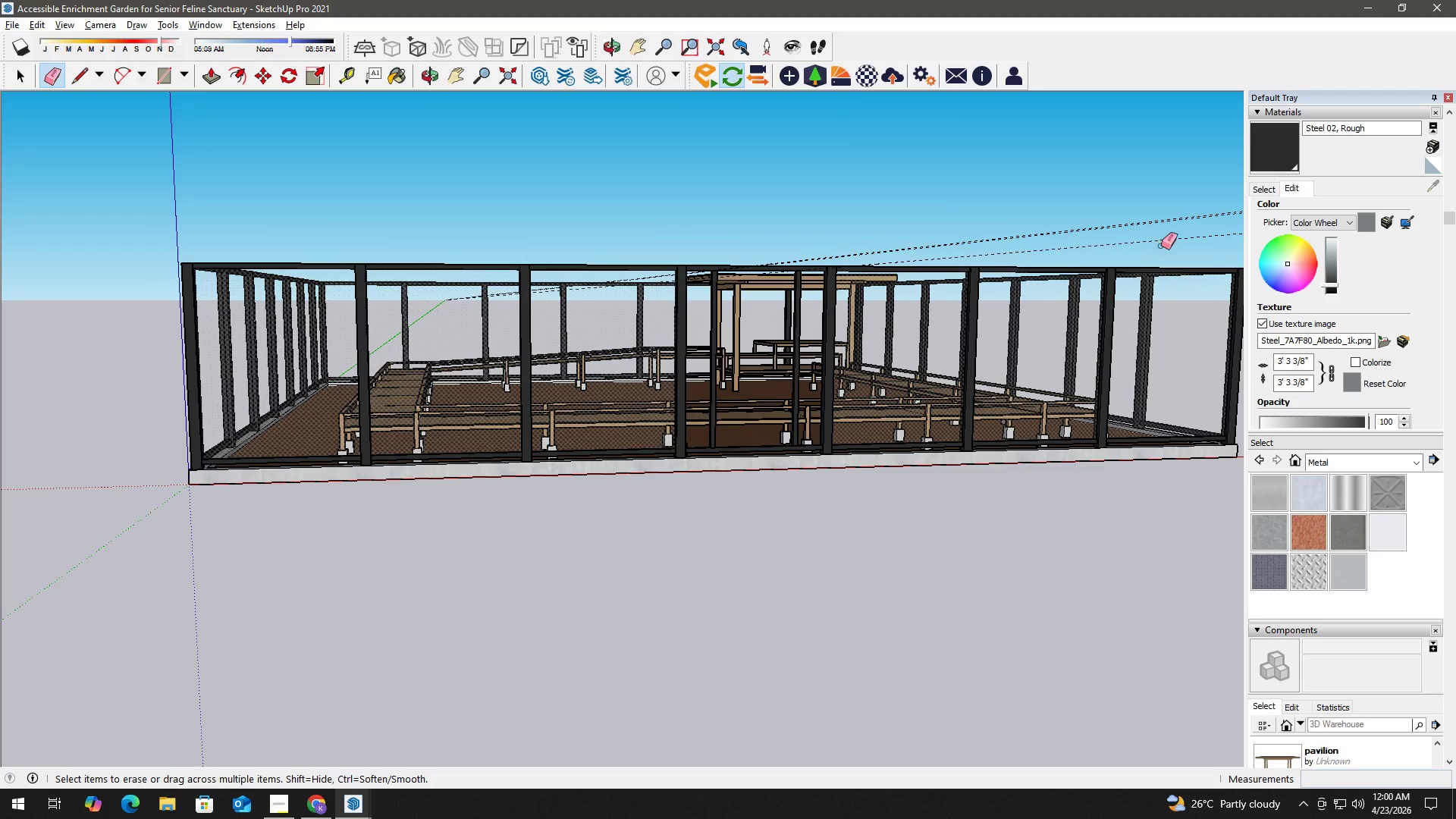 
left_click_drag(start_coordinate=[1161, 246], to_coordinate=[1049, 196])
 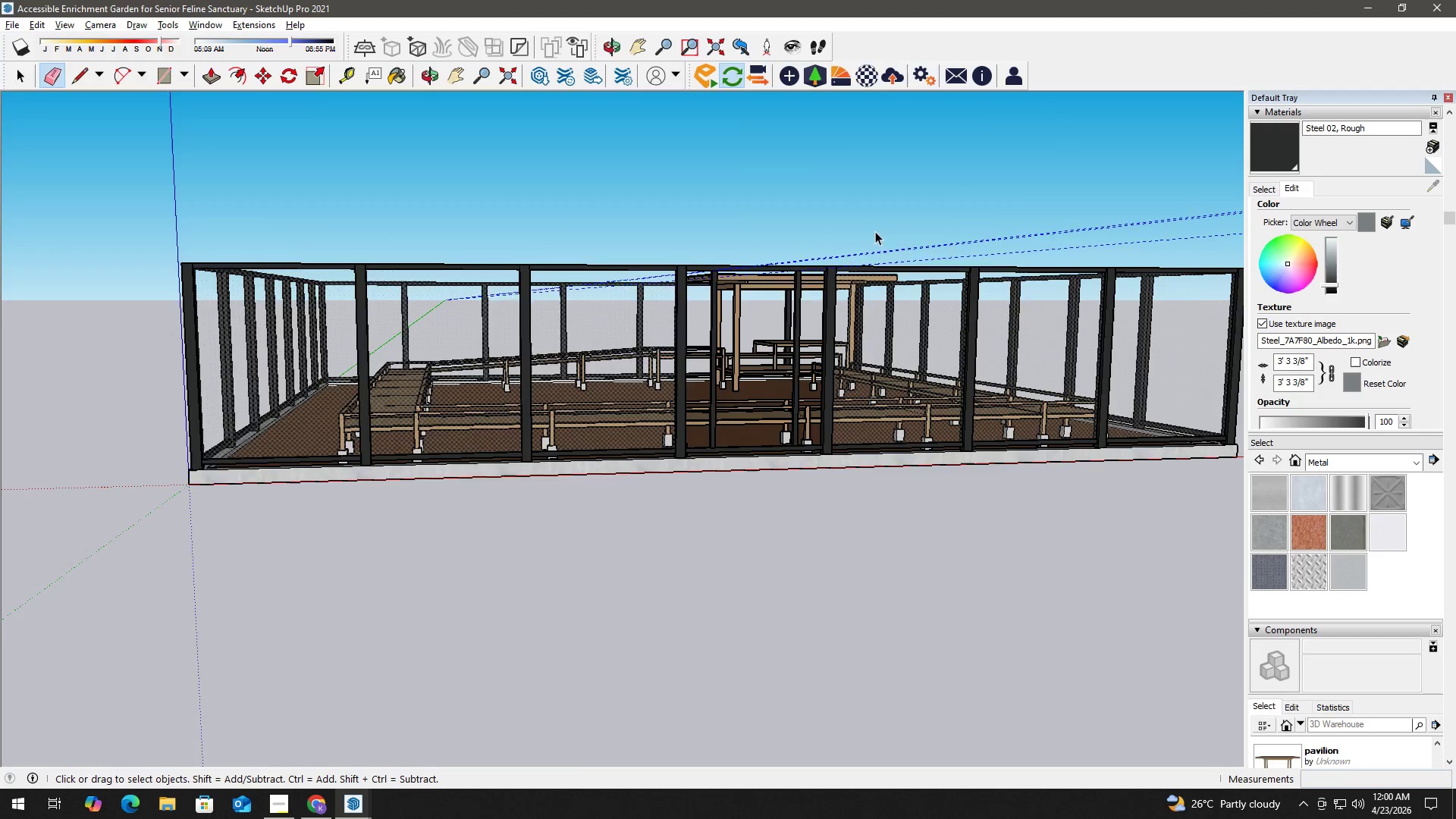 
scroll: coordinate [566, 275], scroll_direction: up, amount: 8.0
 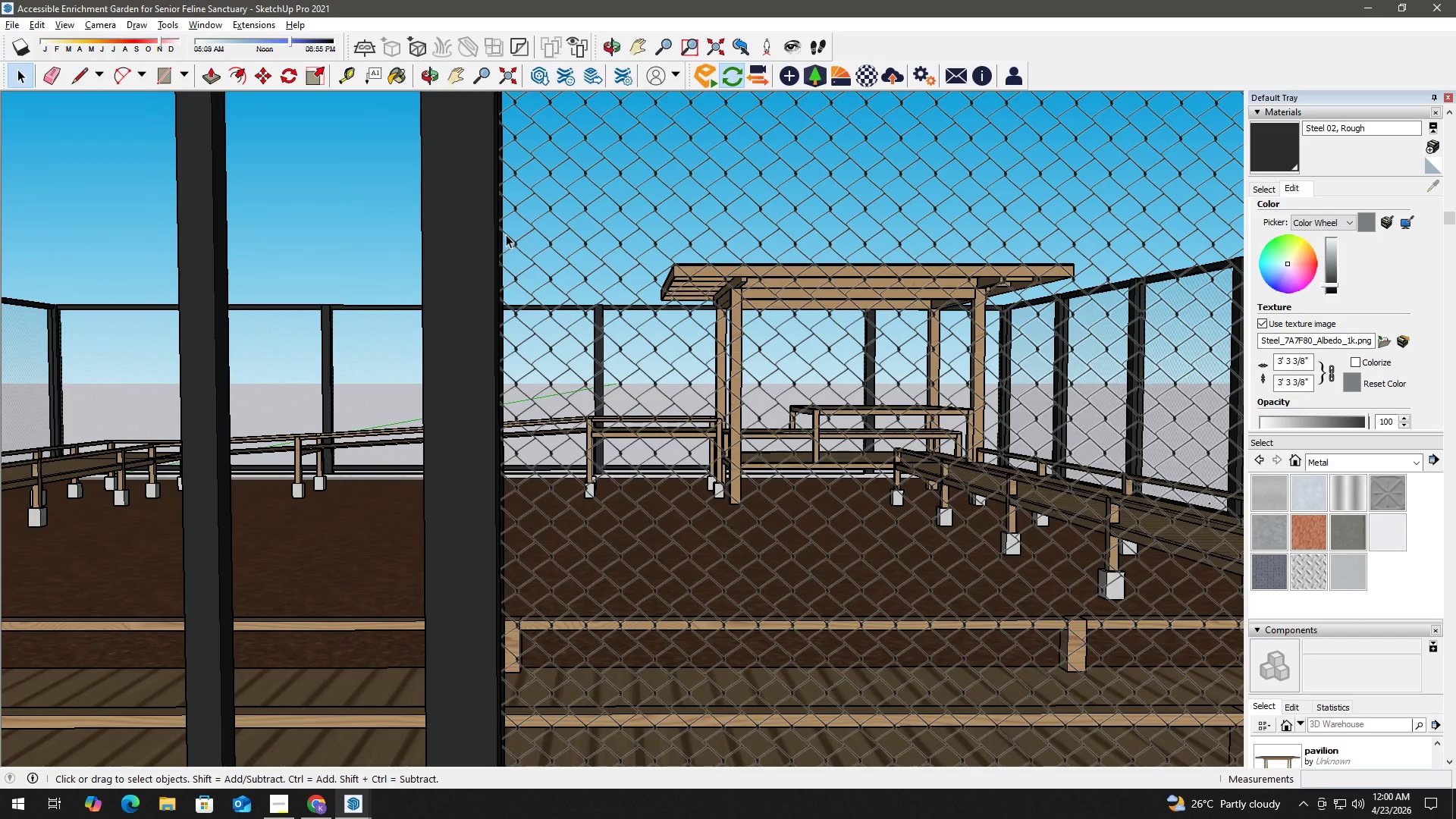 
key(H)
 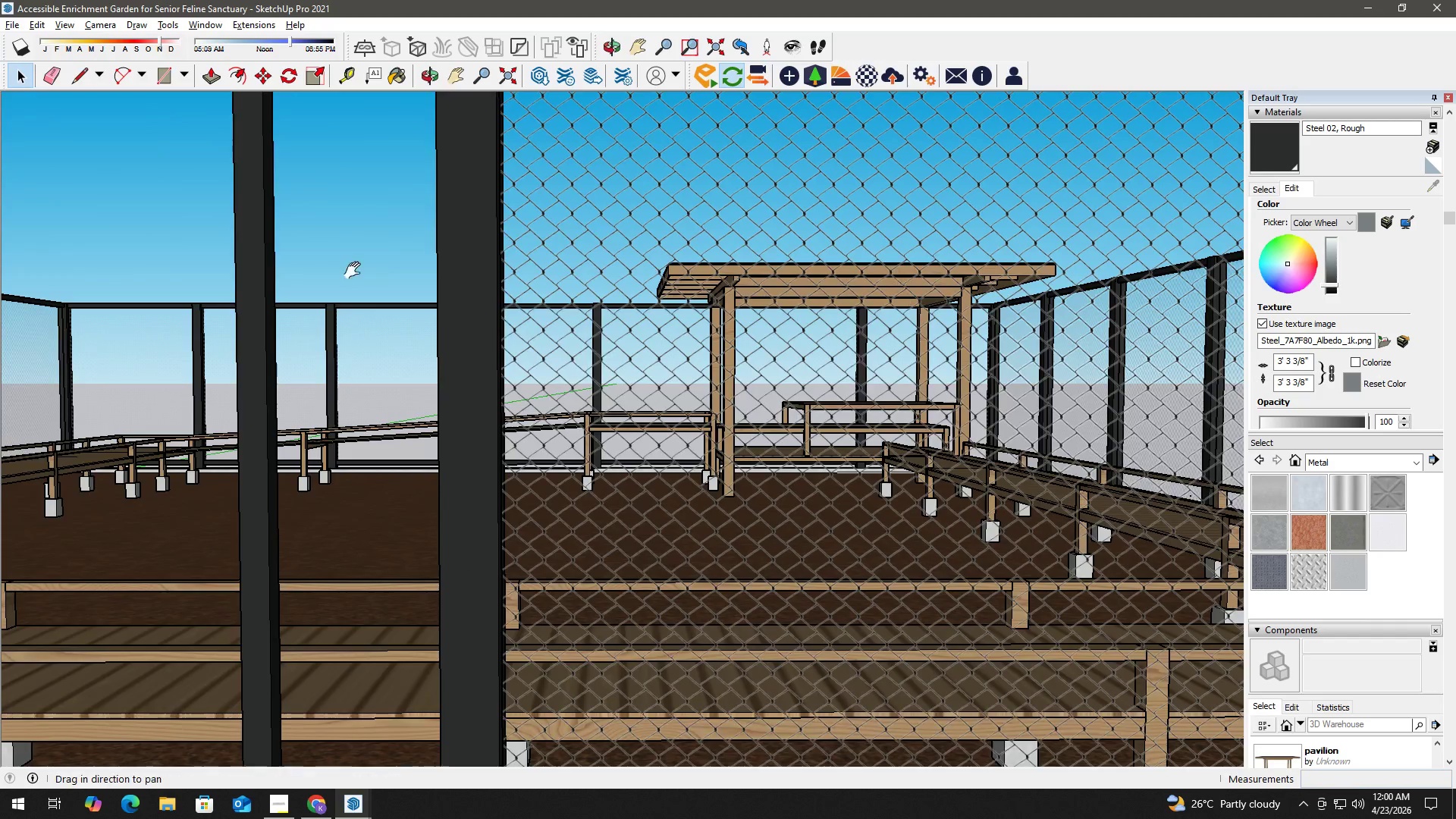 
left_click_drag(start_coordinate=[357, 271], to_coordinate=[546, 351])
 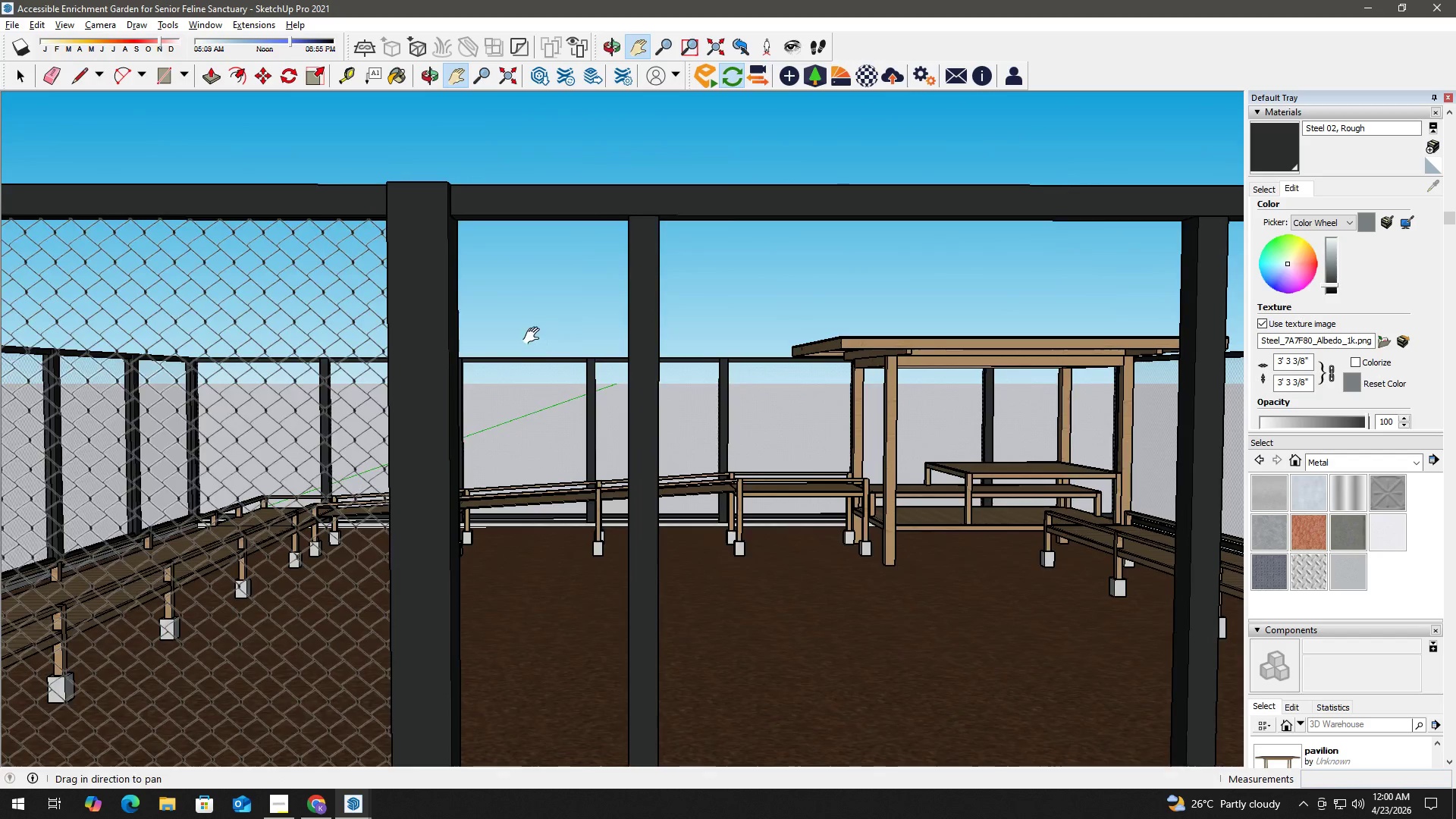 
scroll: coordinate [508, 239], scroll_direction: down, amount: 2.0
 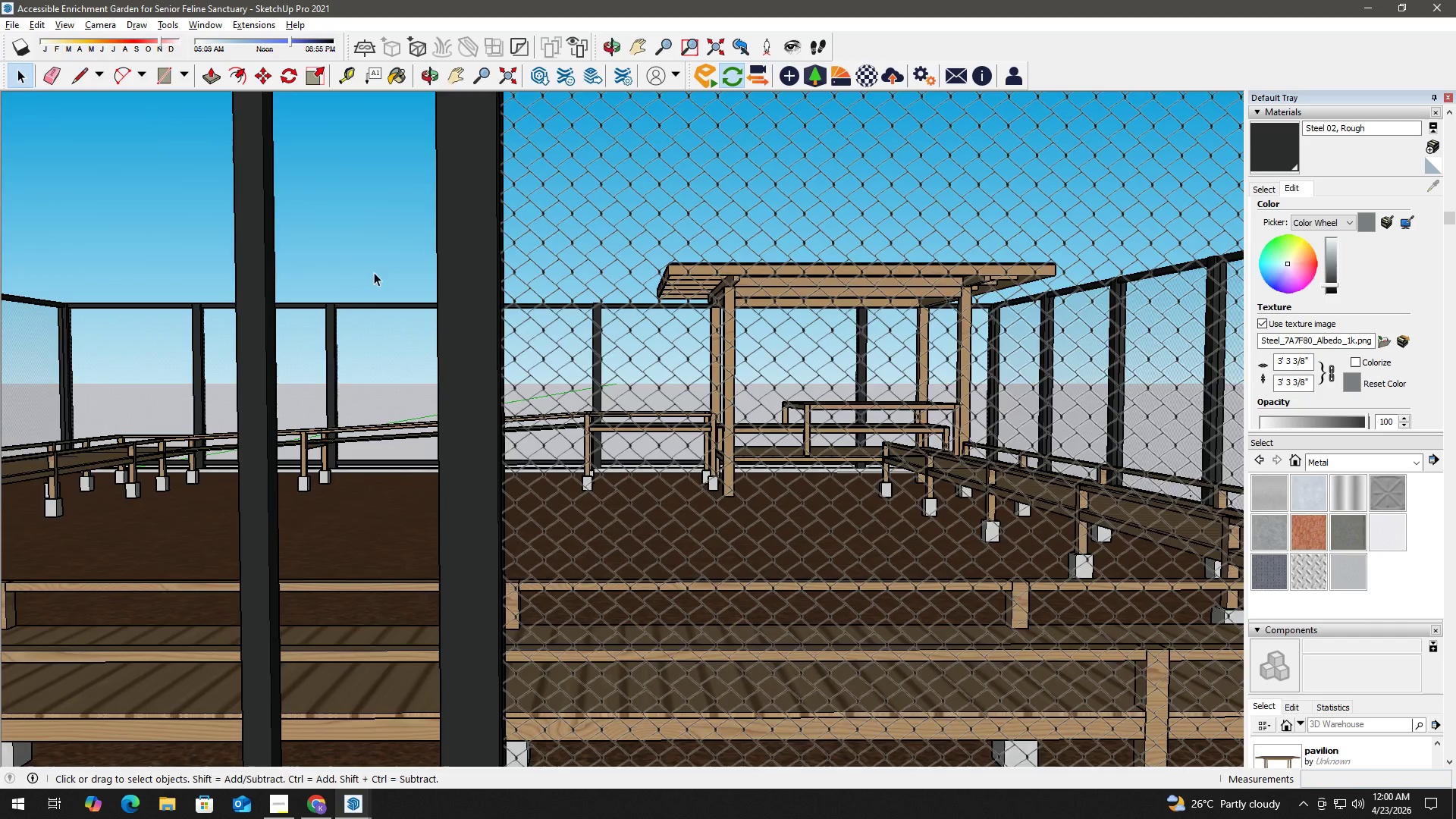 
key(H)
 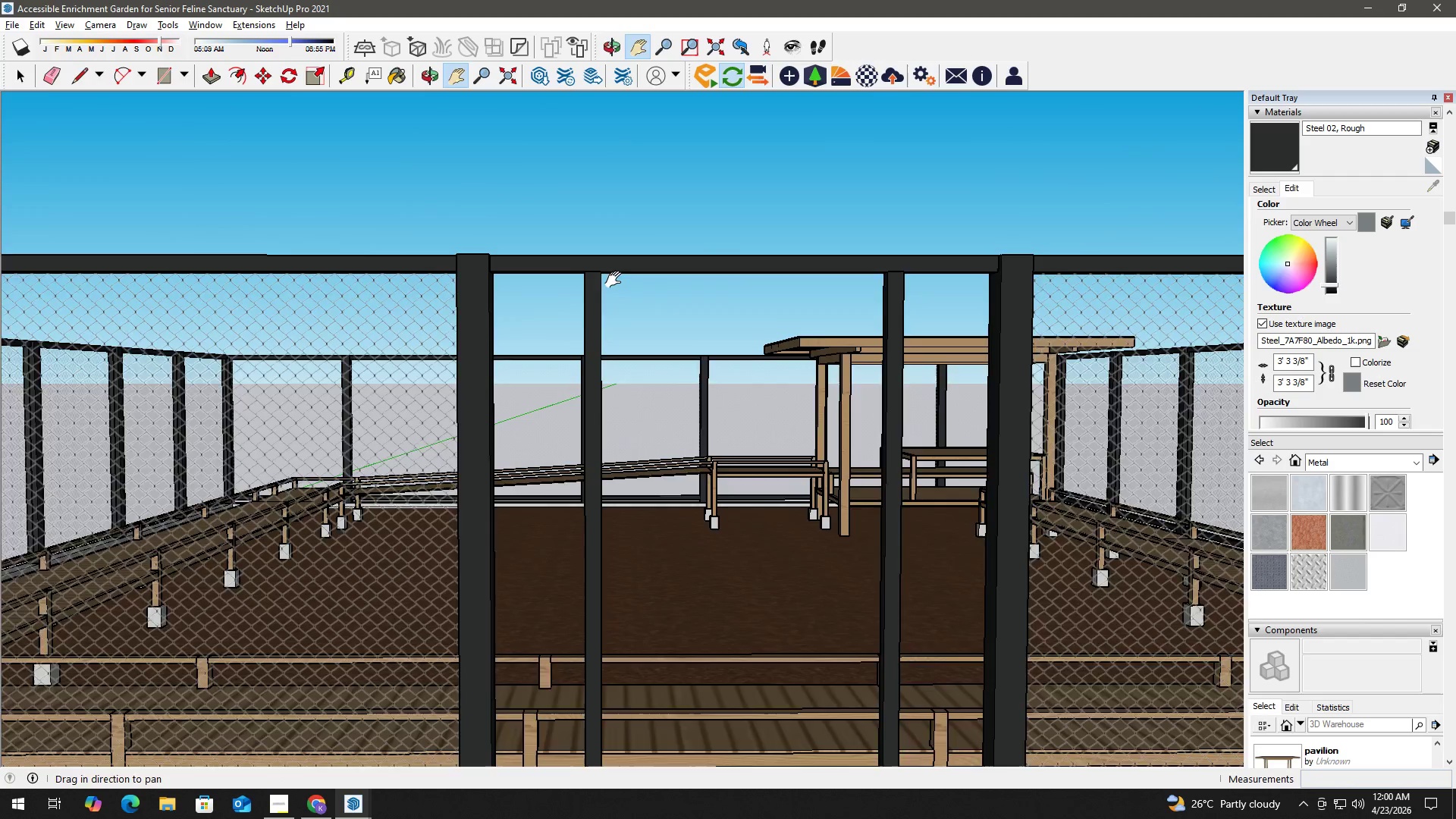 
scroll: coordinate [535, 335], scroll_direction: down, amount: 2.0
 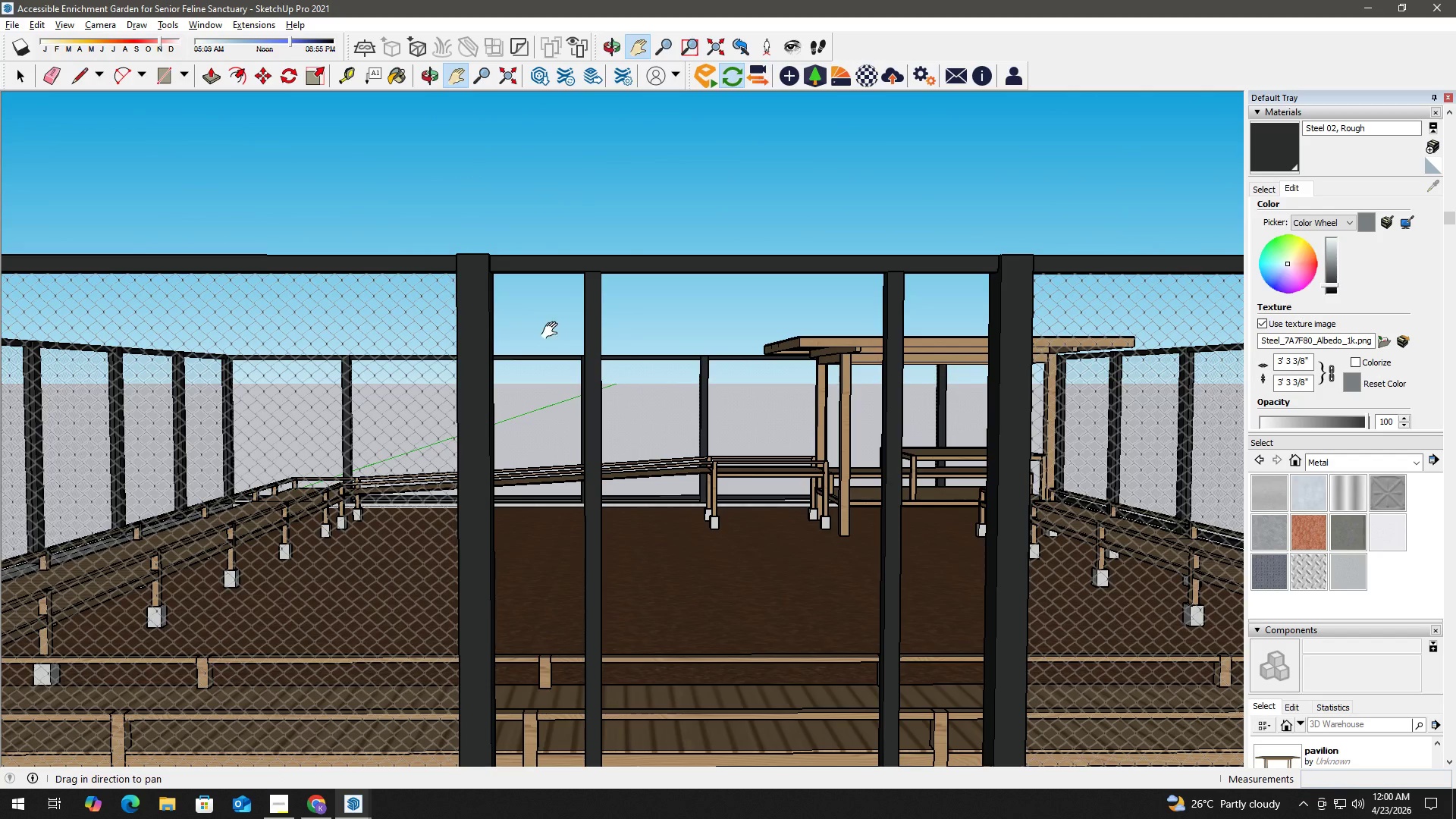 
key(R)
 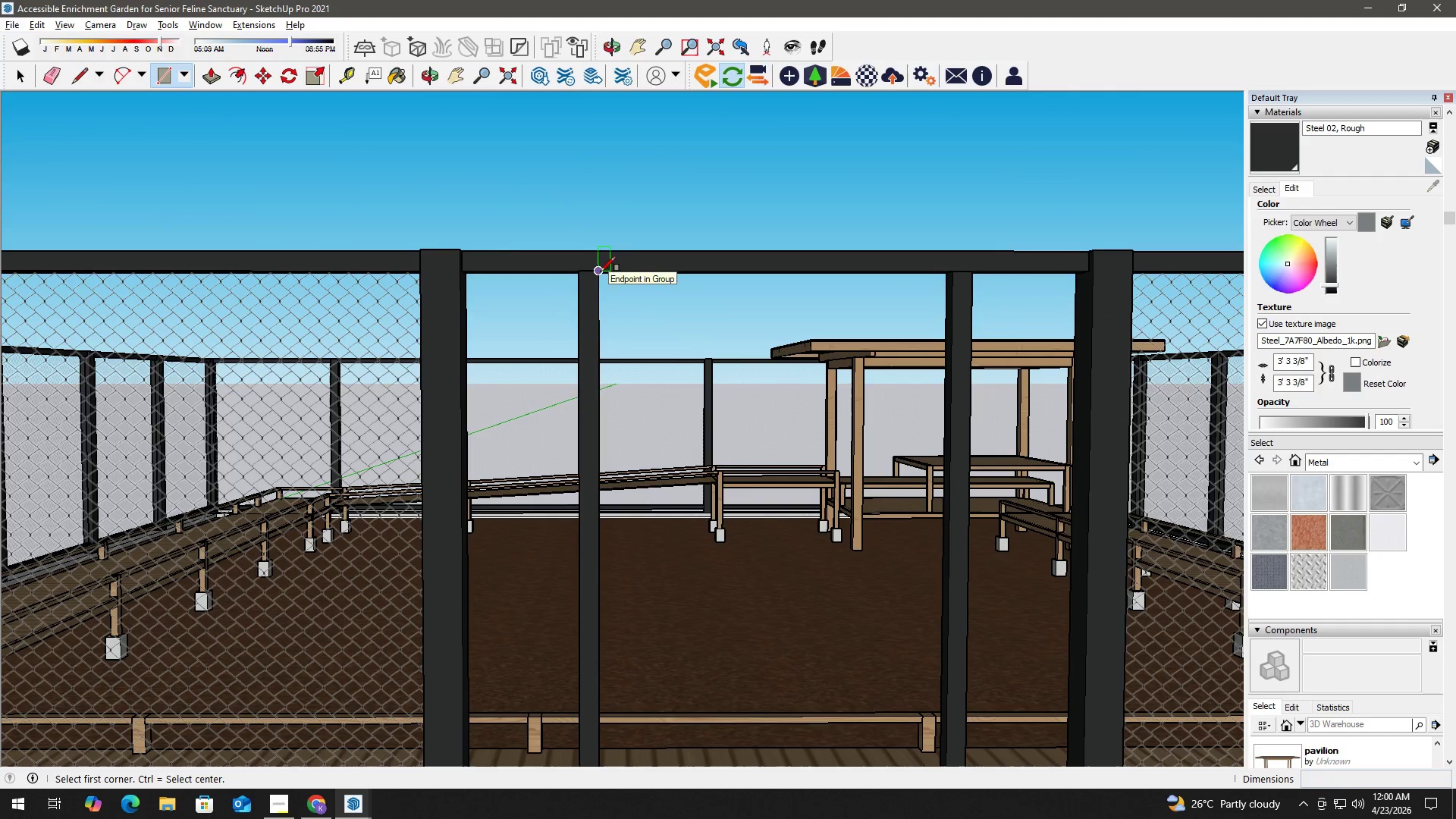 
scroll: coordinate [608, 272], scroll_direction: up, amount: 2.0
 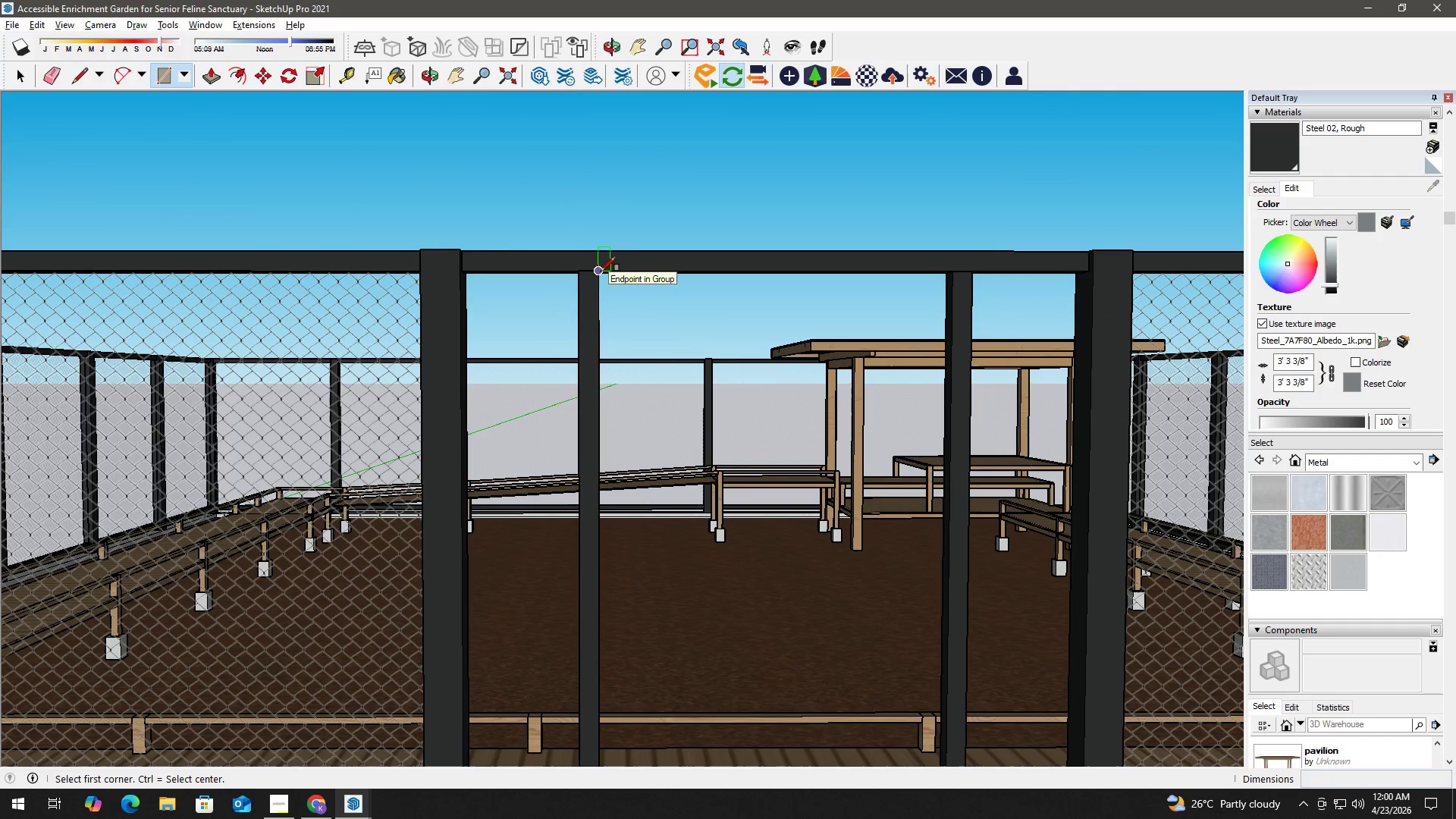 
left_click([600, 271])
 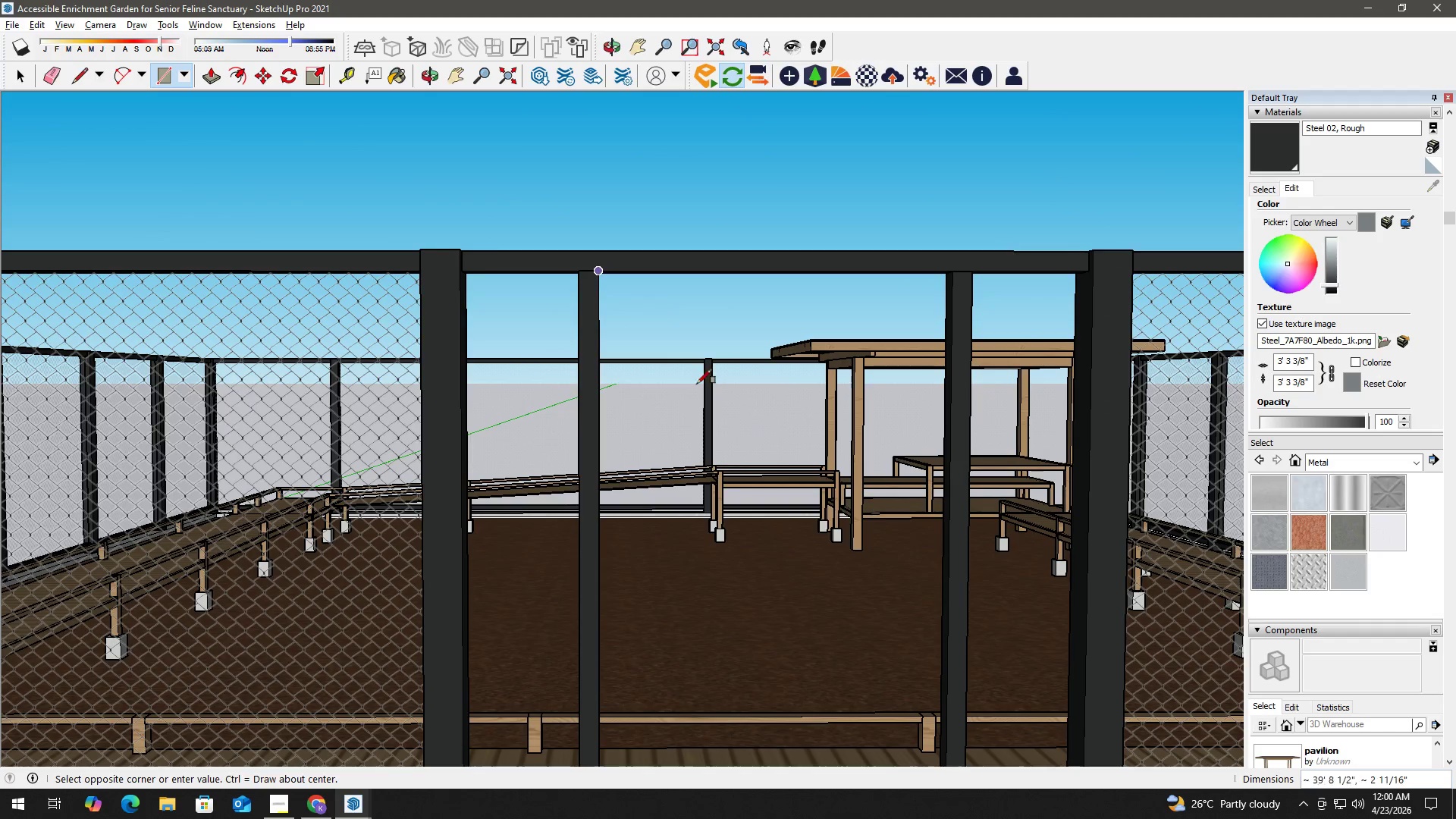 
hold_key(key=ShiftLeft, duration=0.88)
 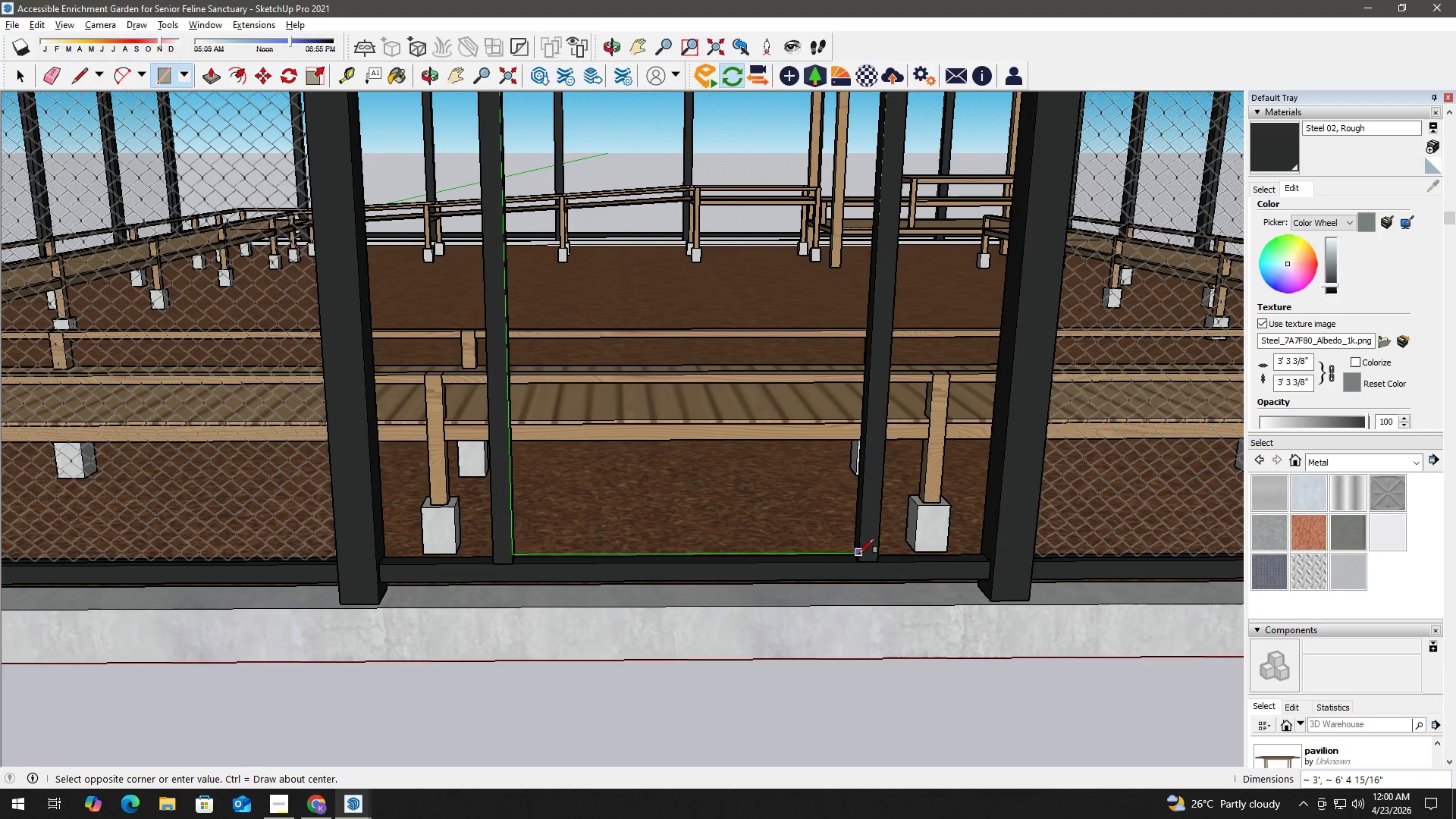 
left_click([859, 562])
 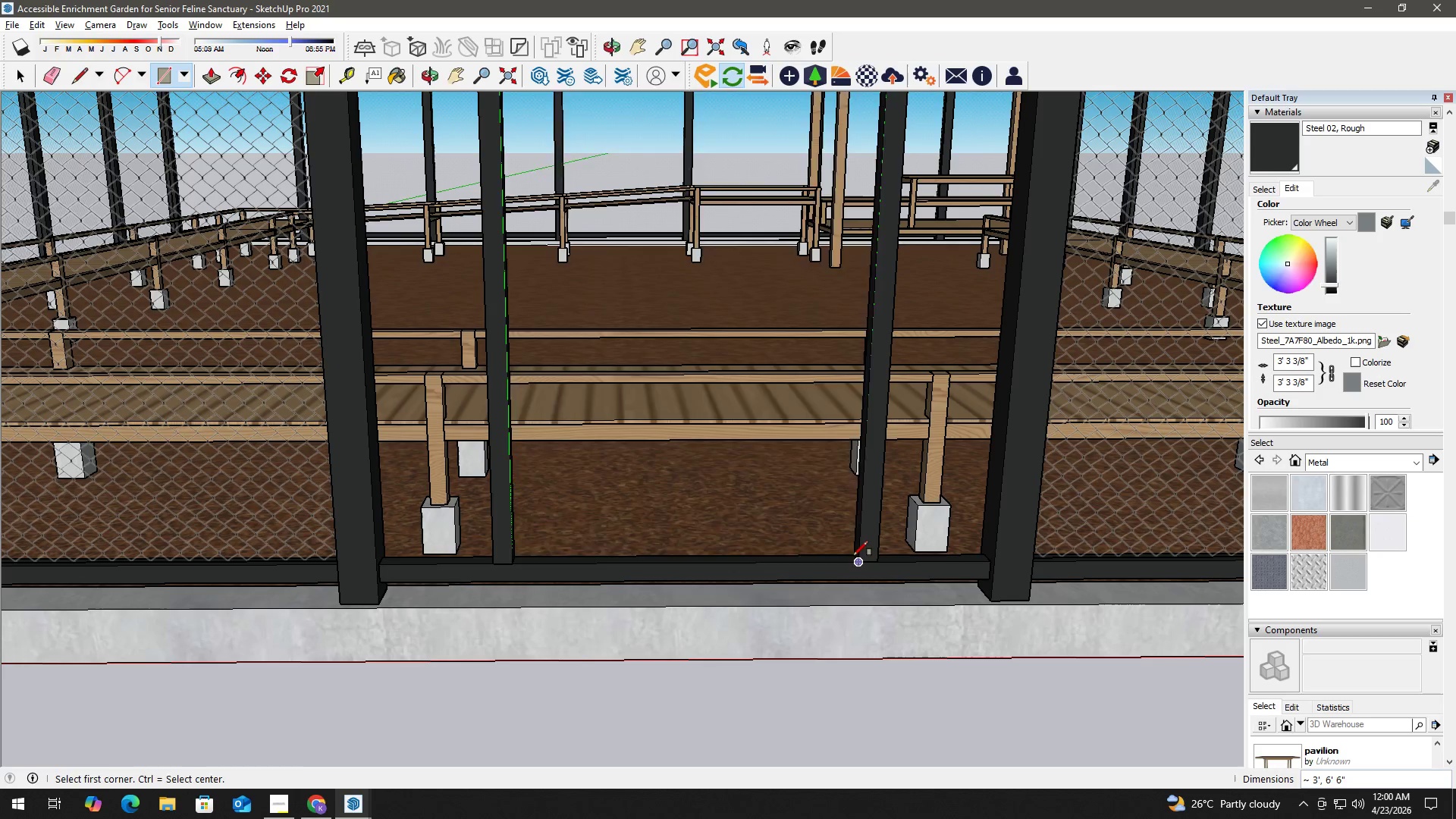 
key(Space)
 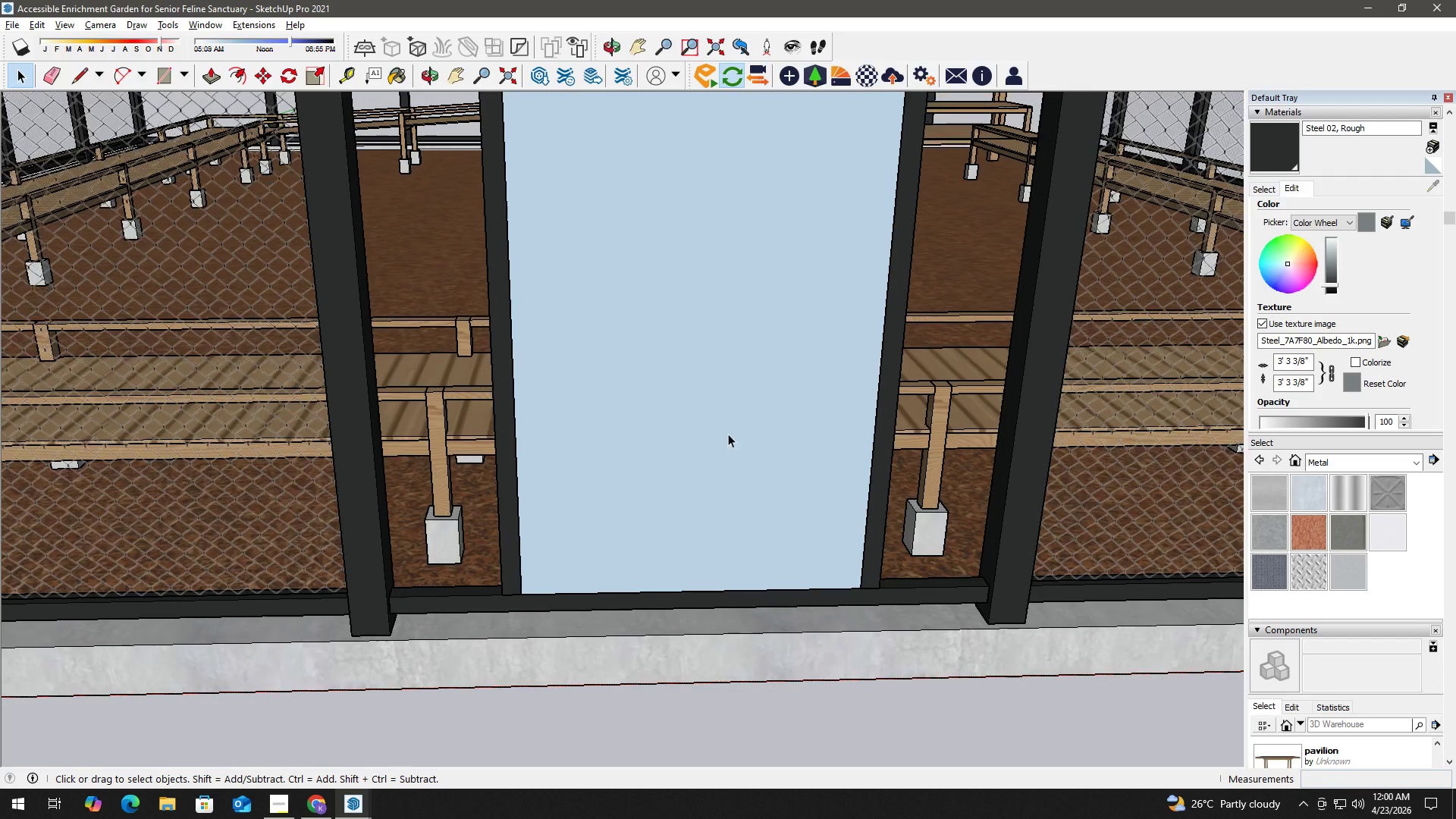 
left_click([726, 422])
 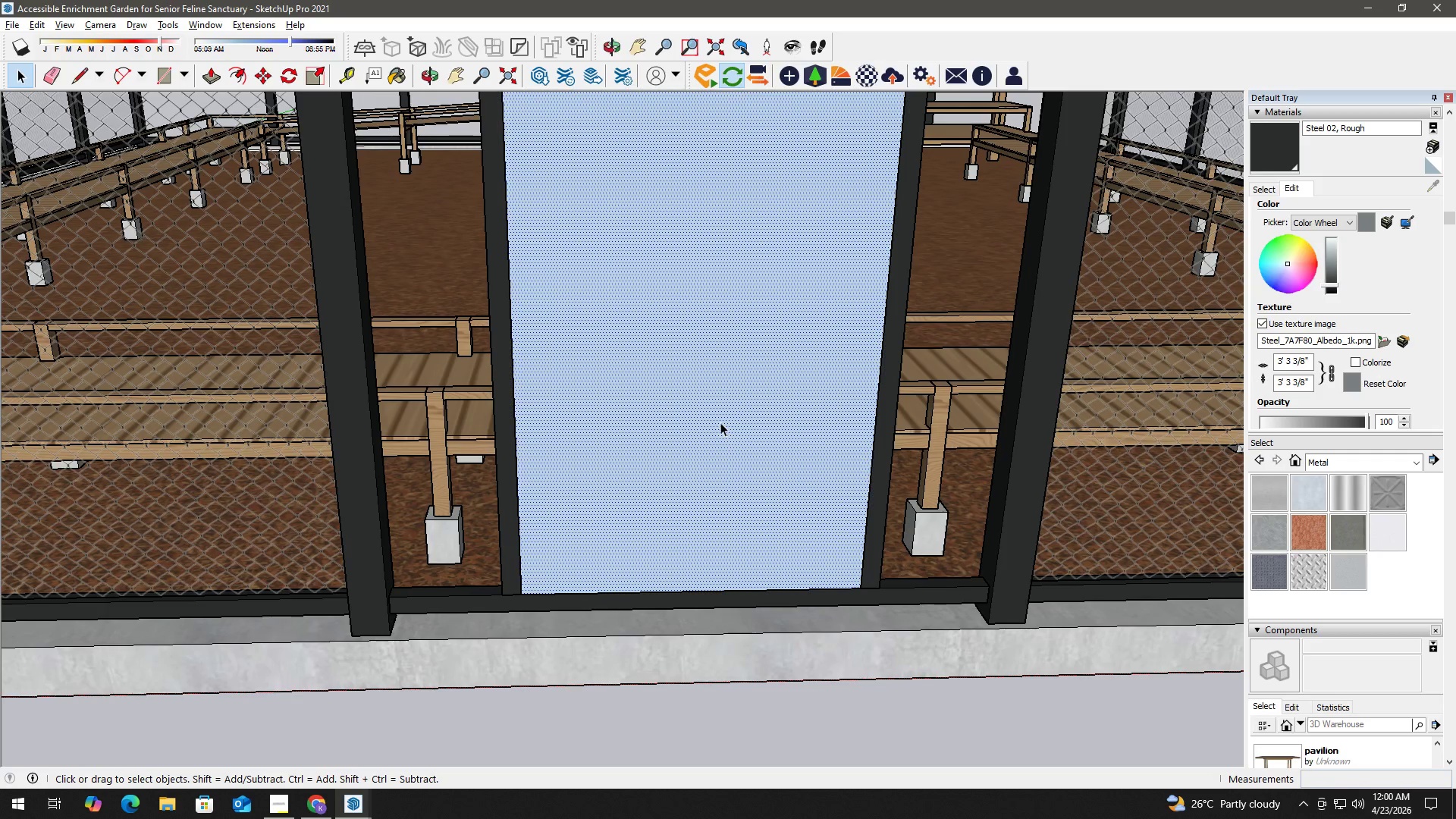 
key(F)
 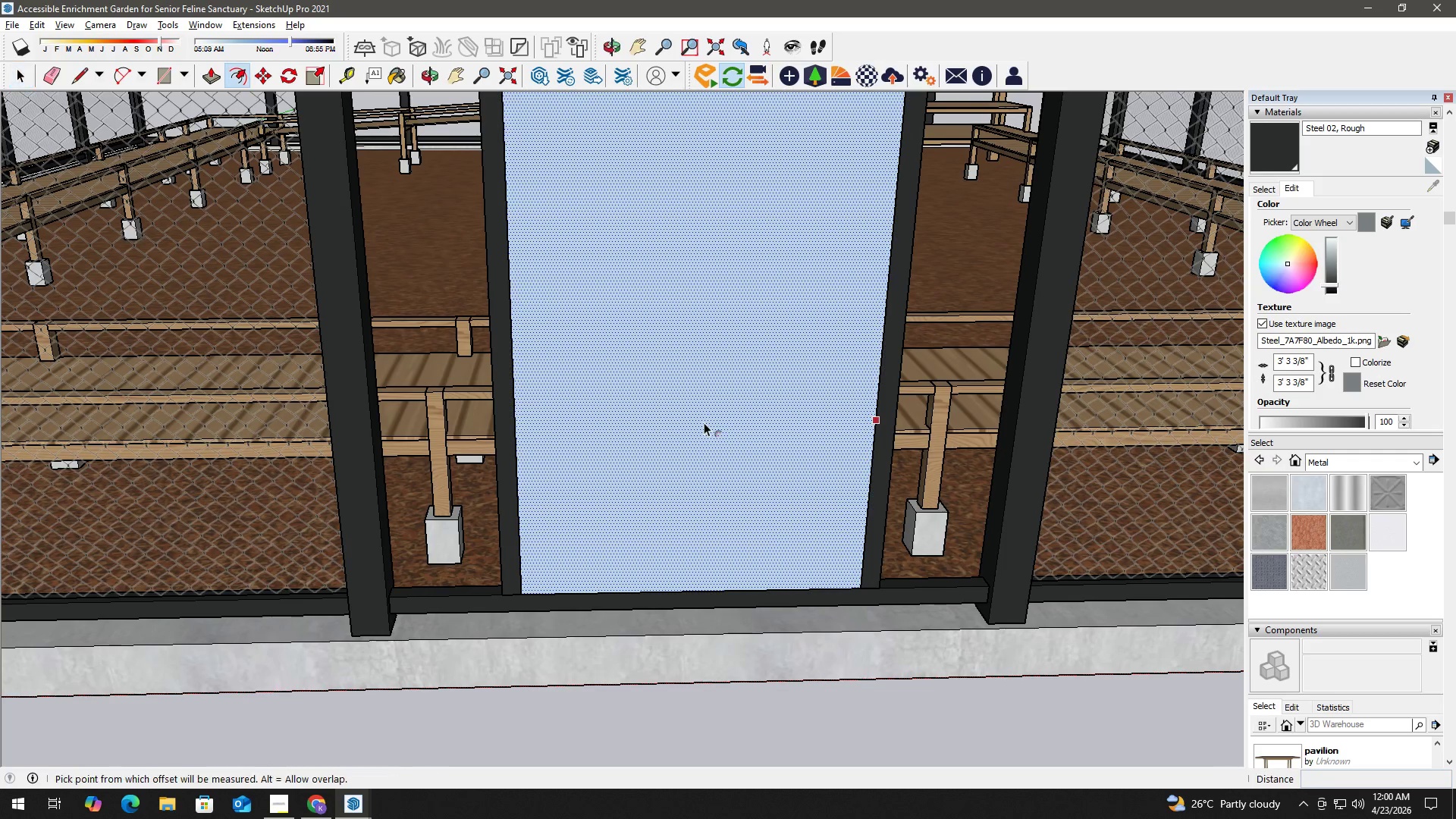 
left_click([704, 422])
 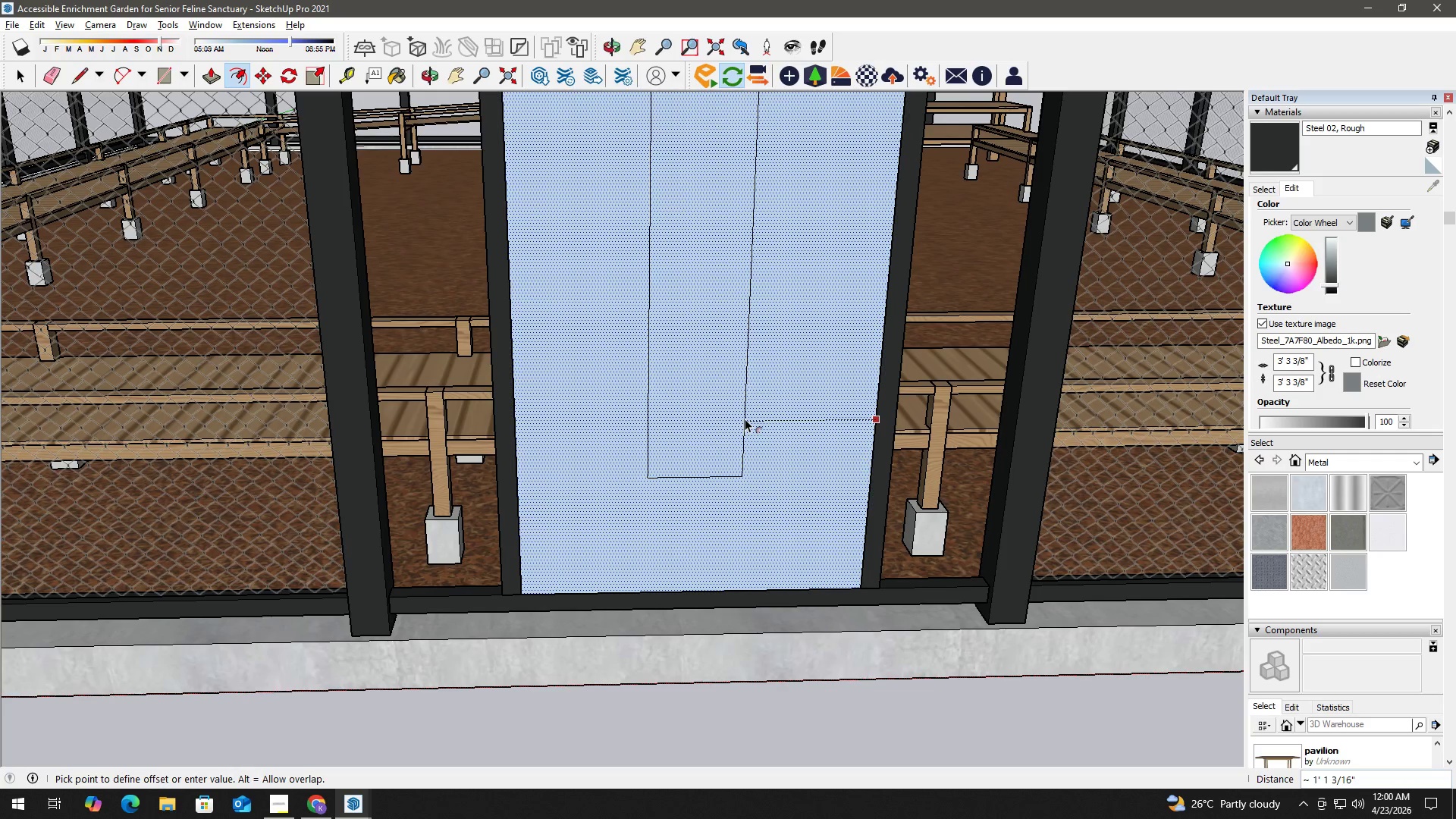 
key(Numpad2)
 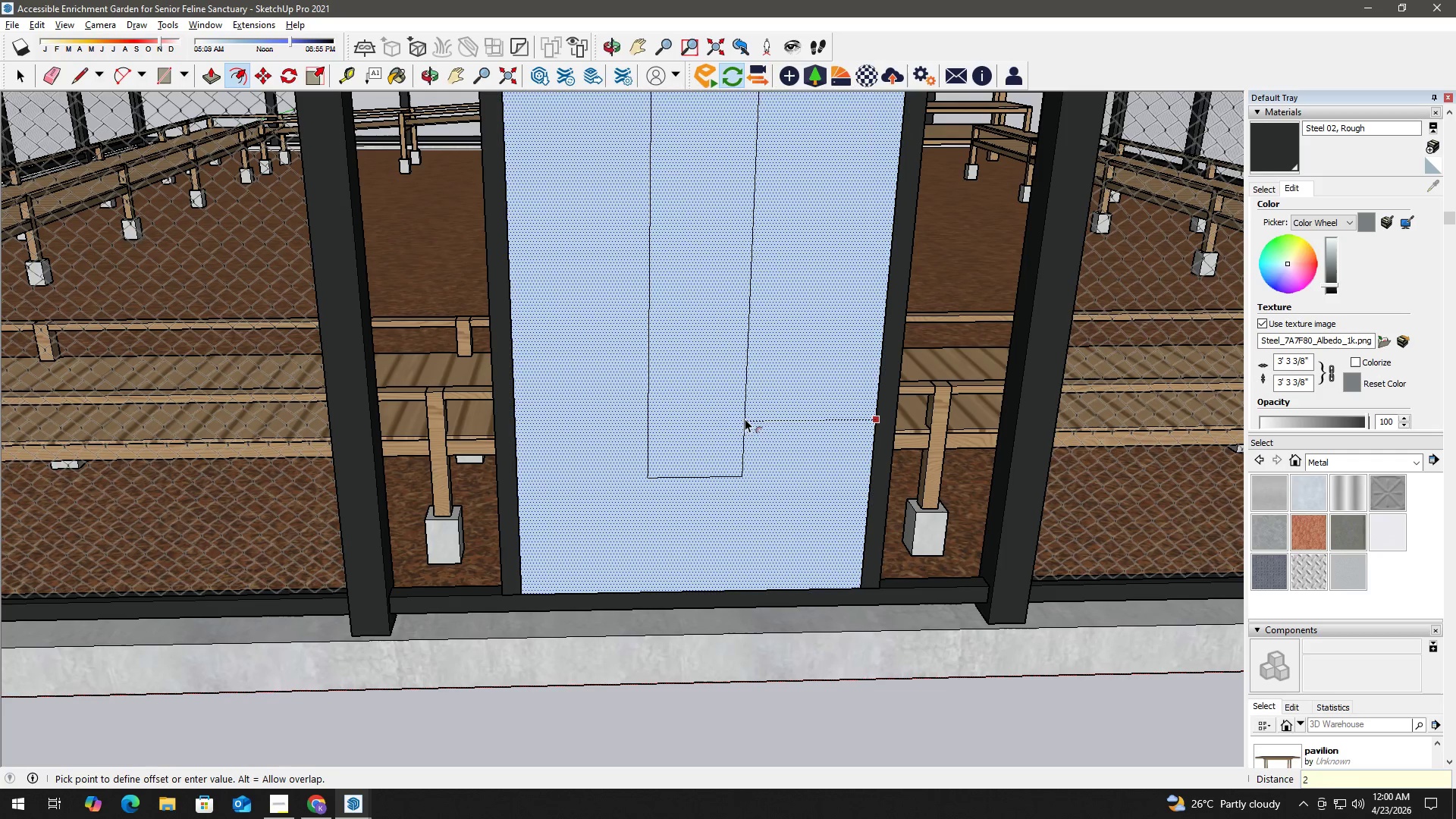 
key(NumpadEnter)
 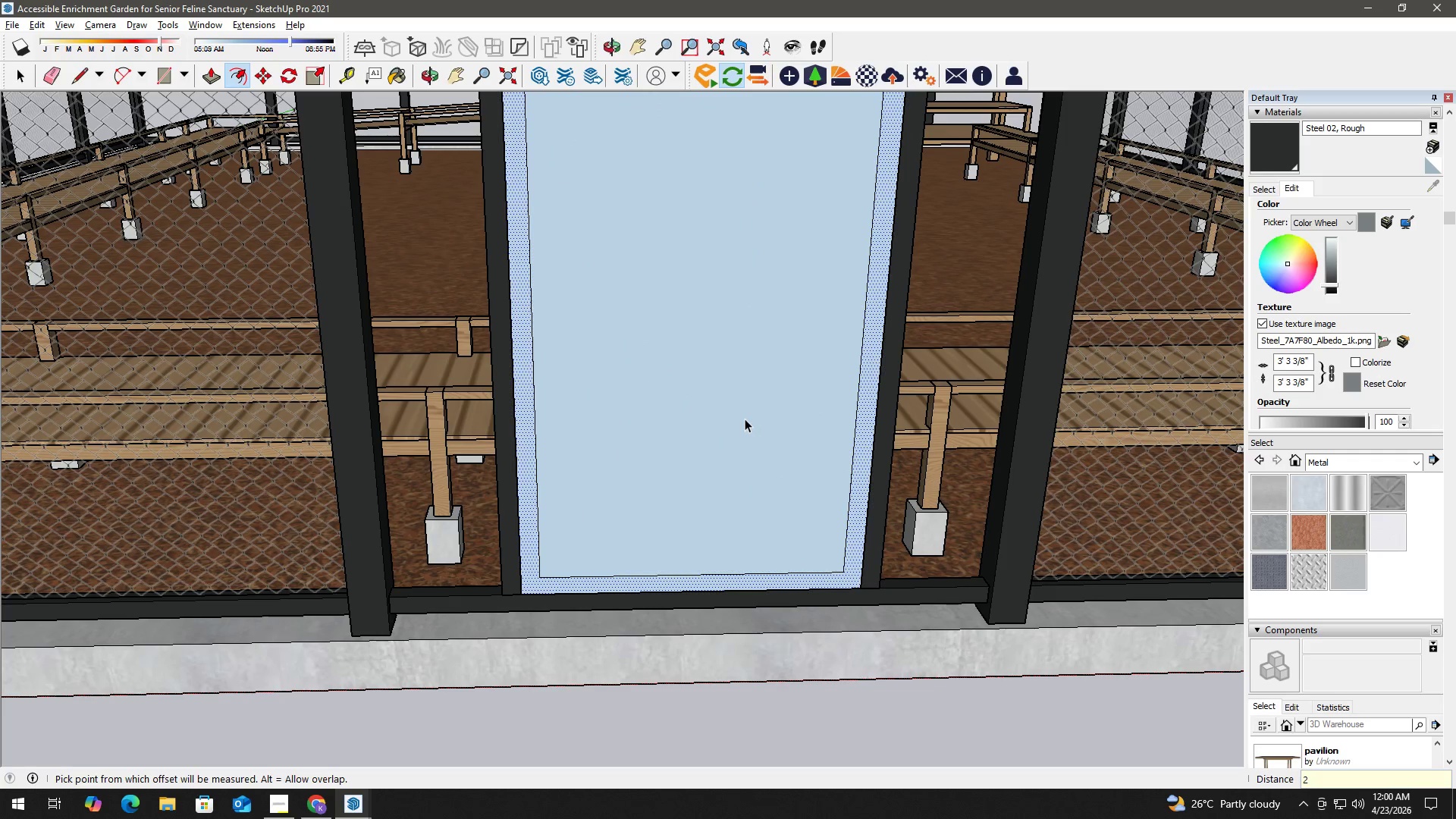 
key(Space)
 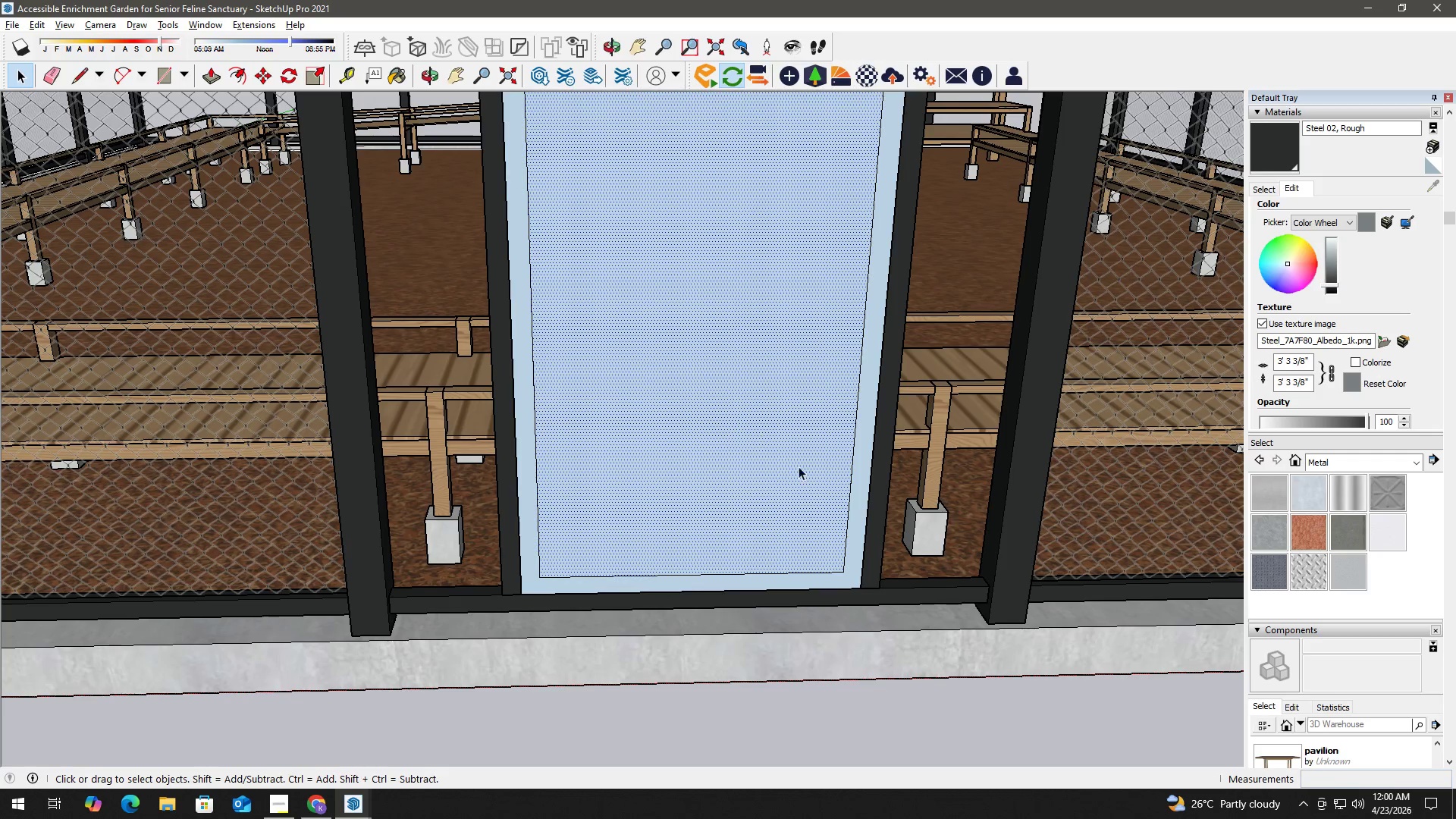 
key(Delete)
 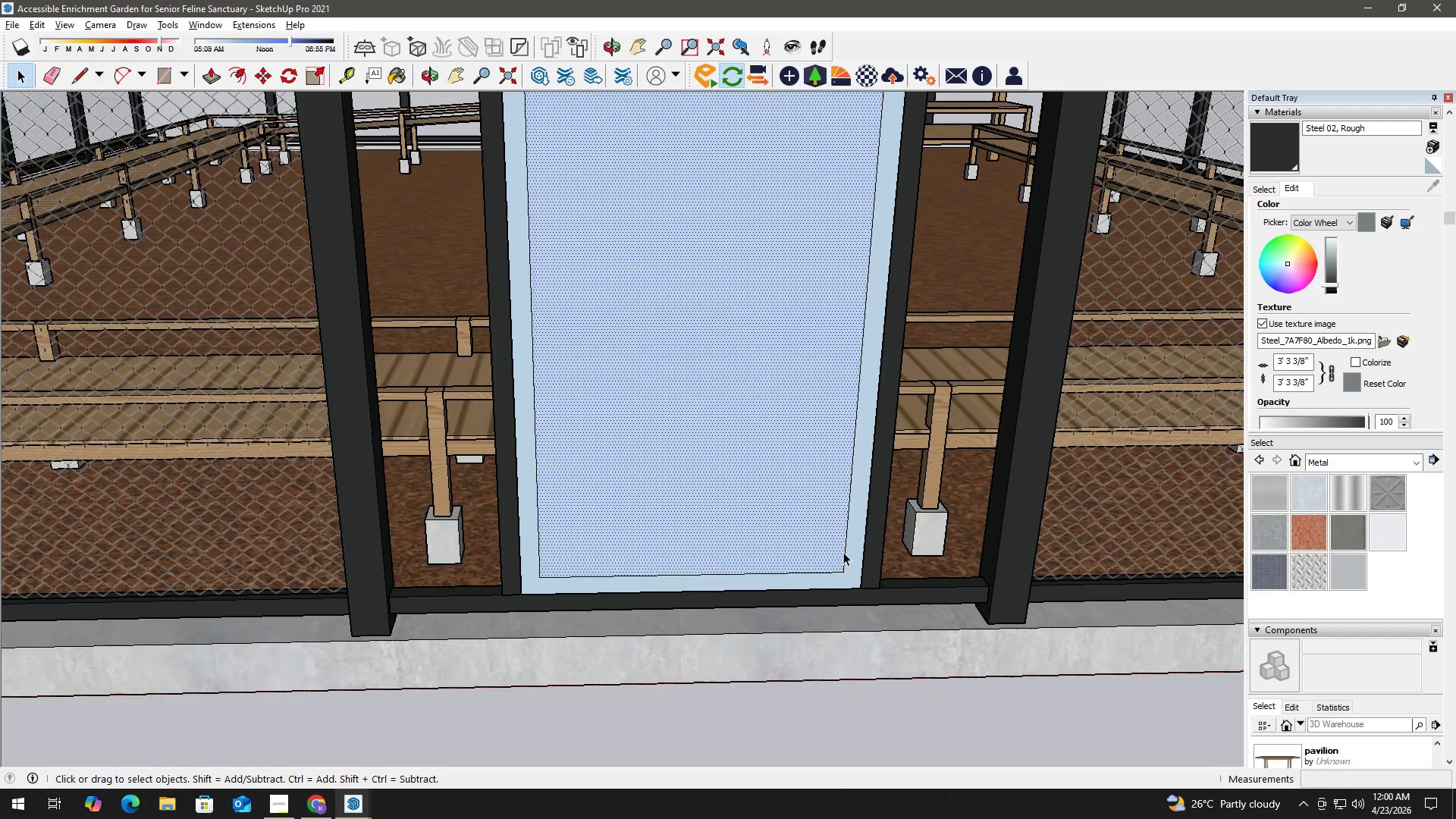 
left_click([846, 560])
 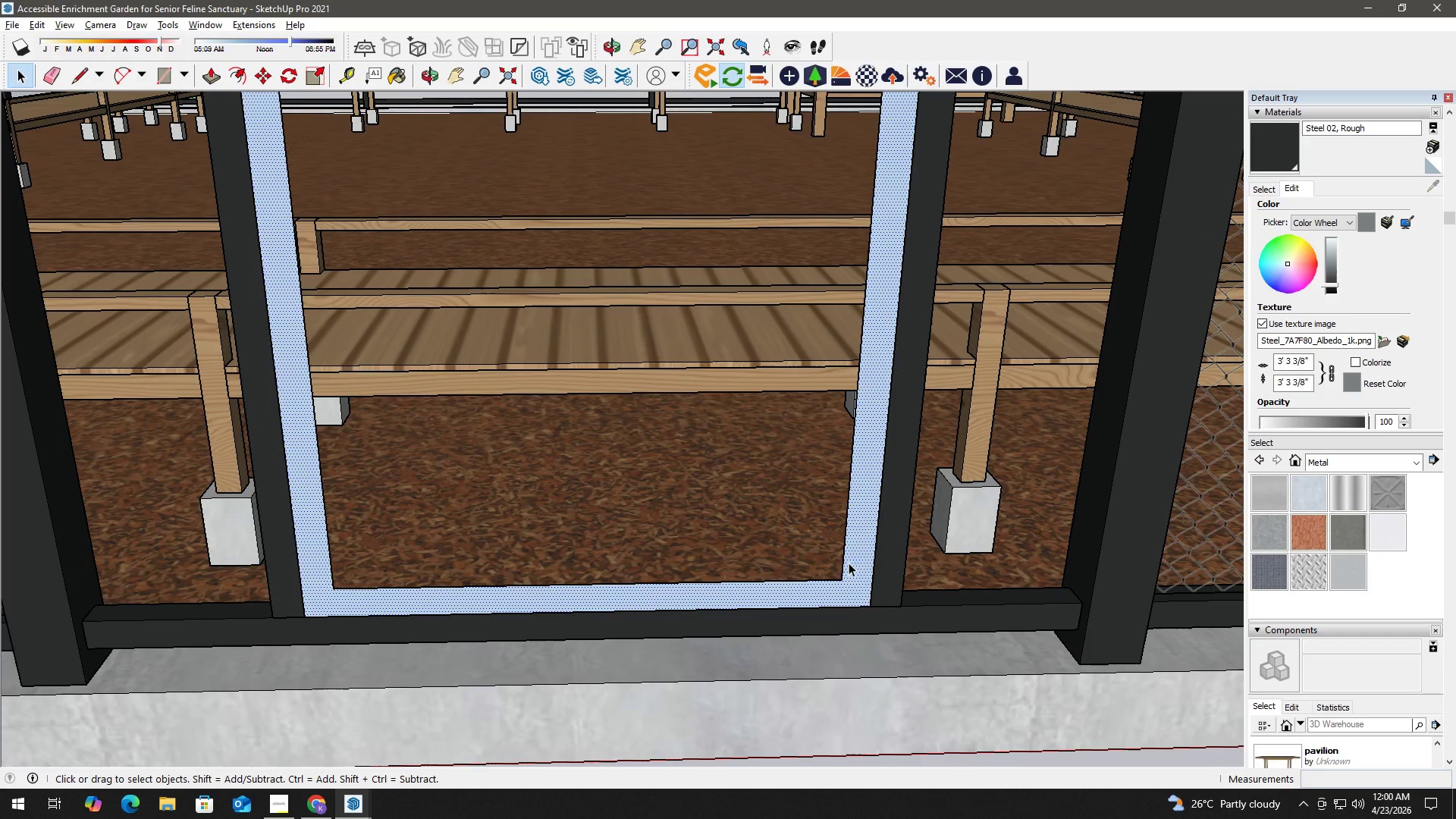 
scroll: coordinate [846, 560], scroll_direction: up, amount: 5.0
 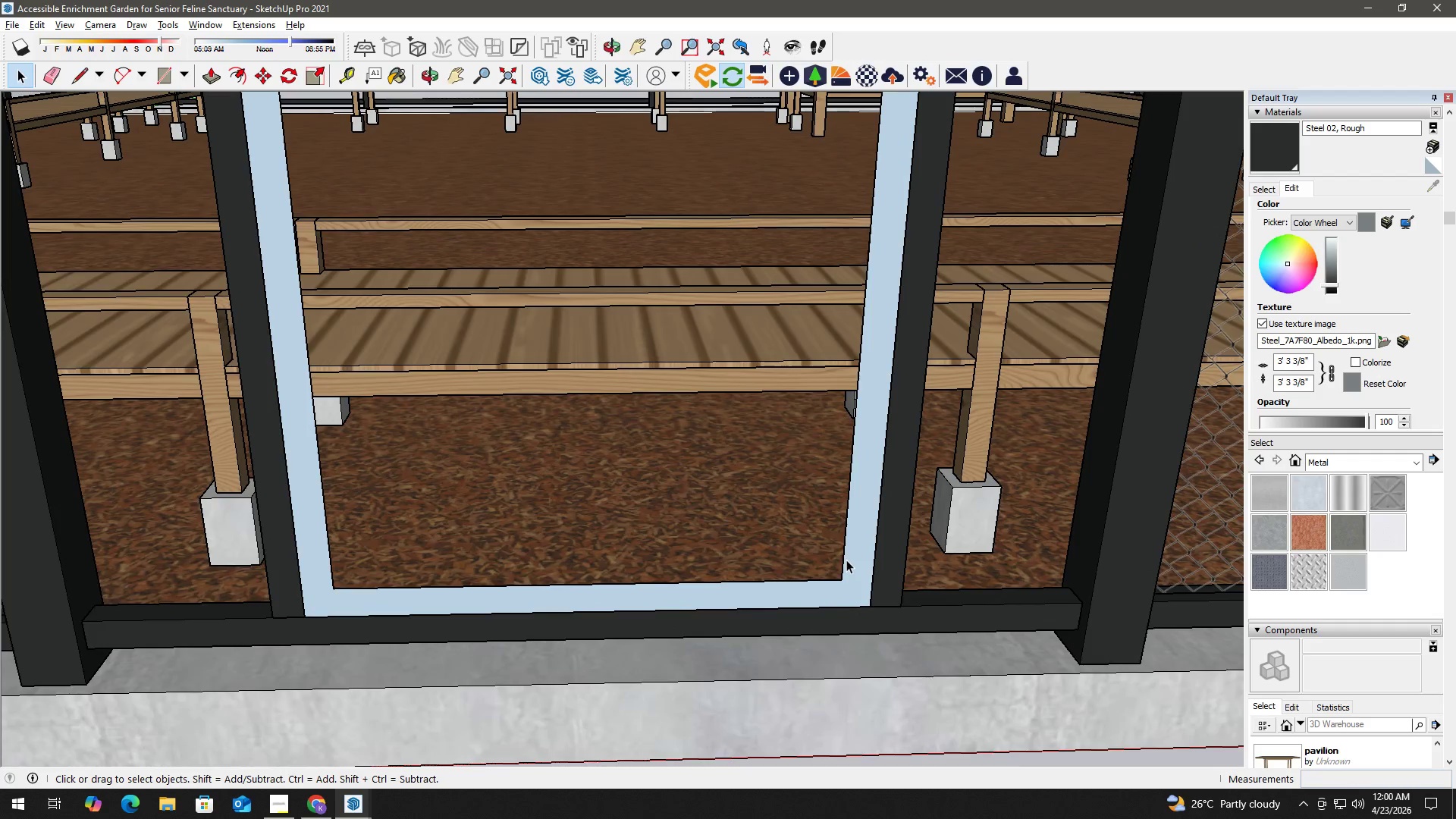 
key(P)
 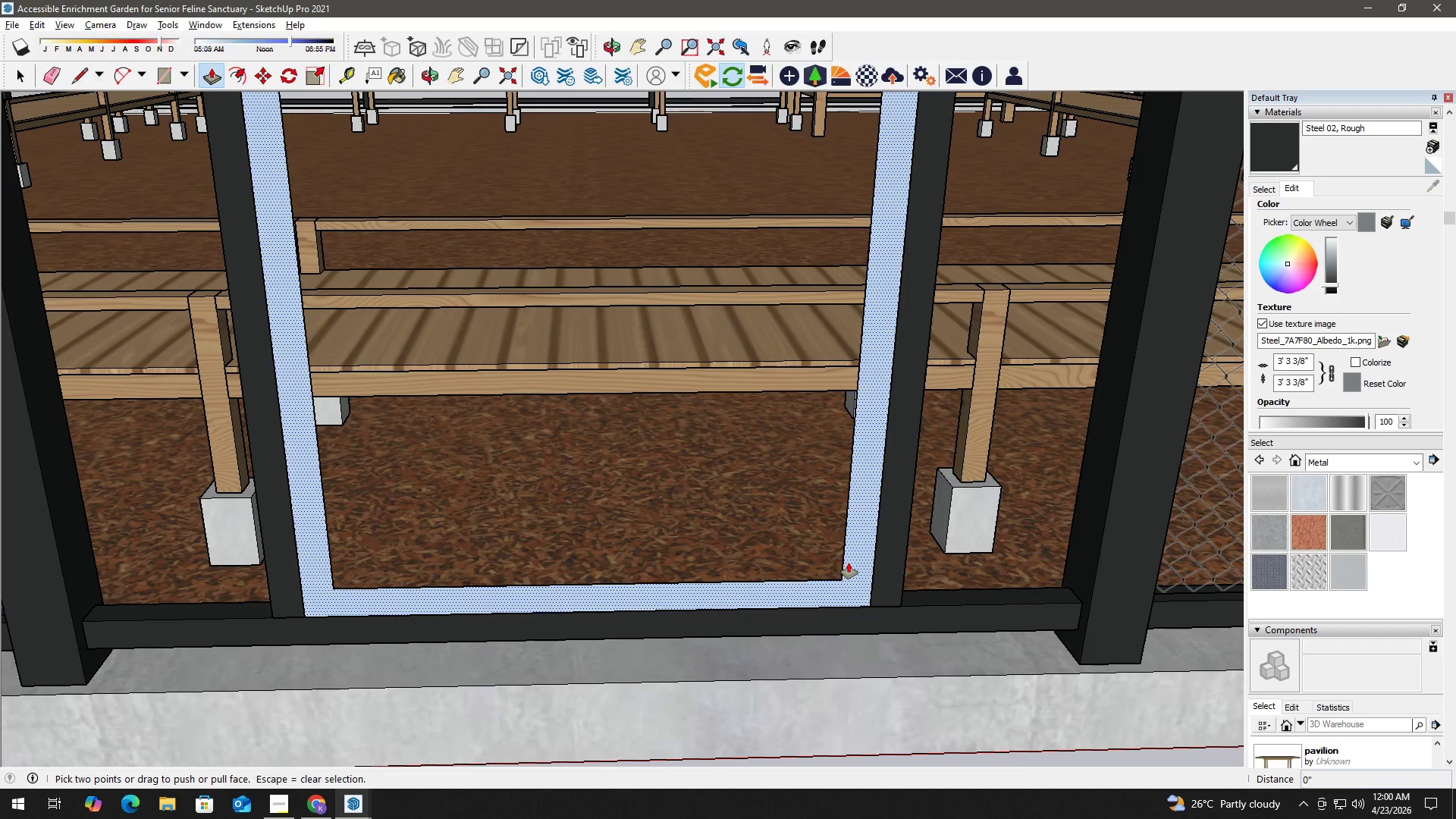 
left_click([849, 563])
 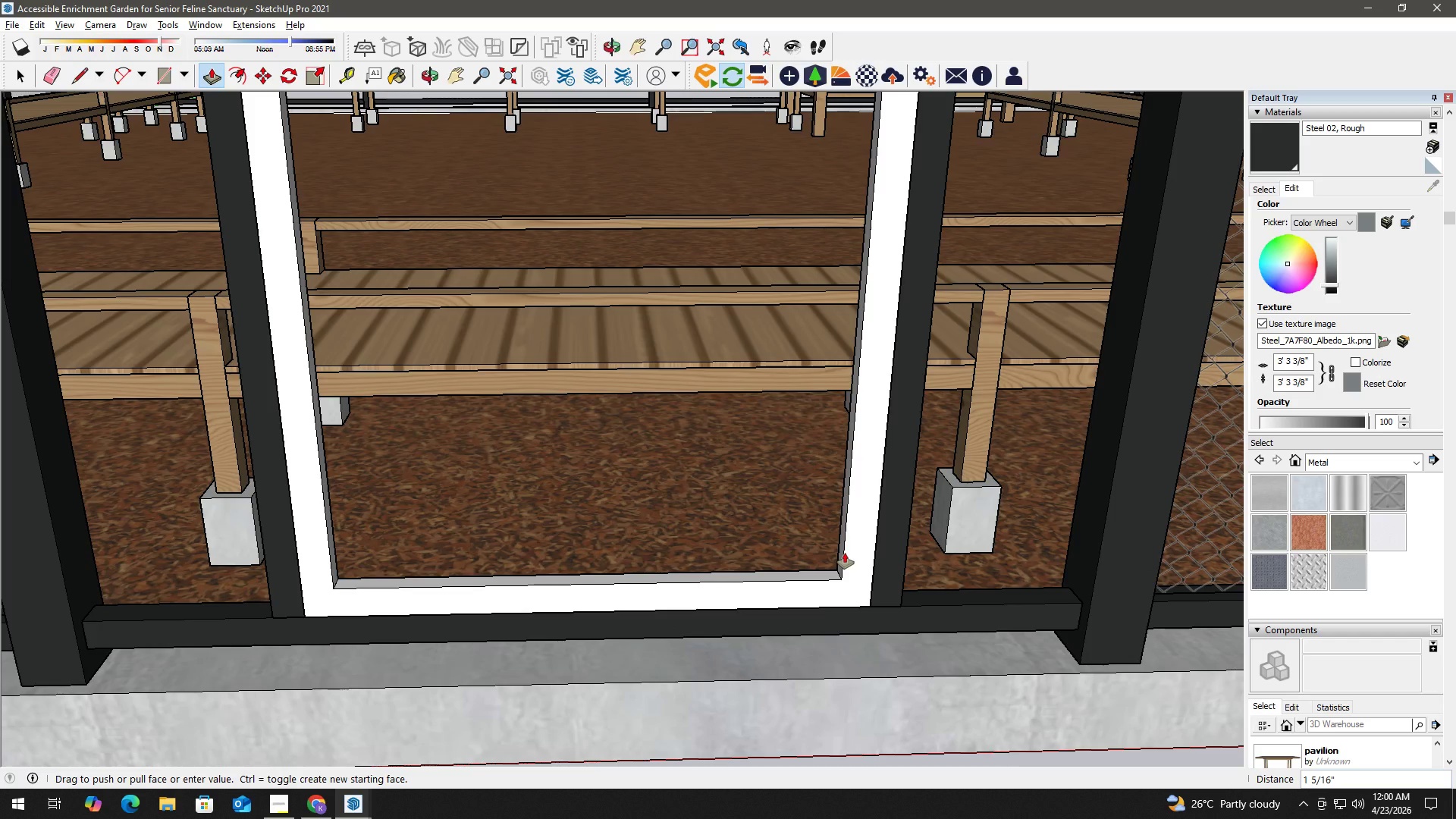 
key(Numpad1)
 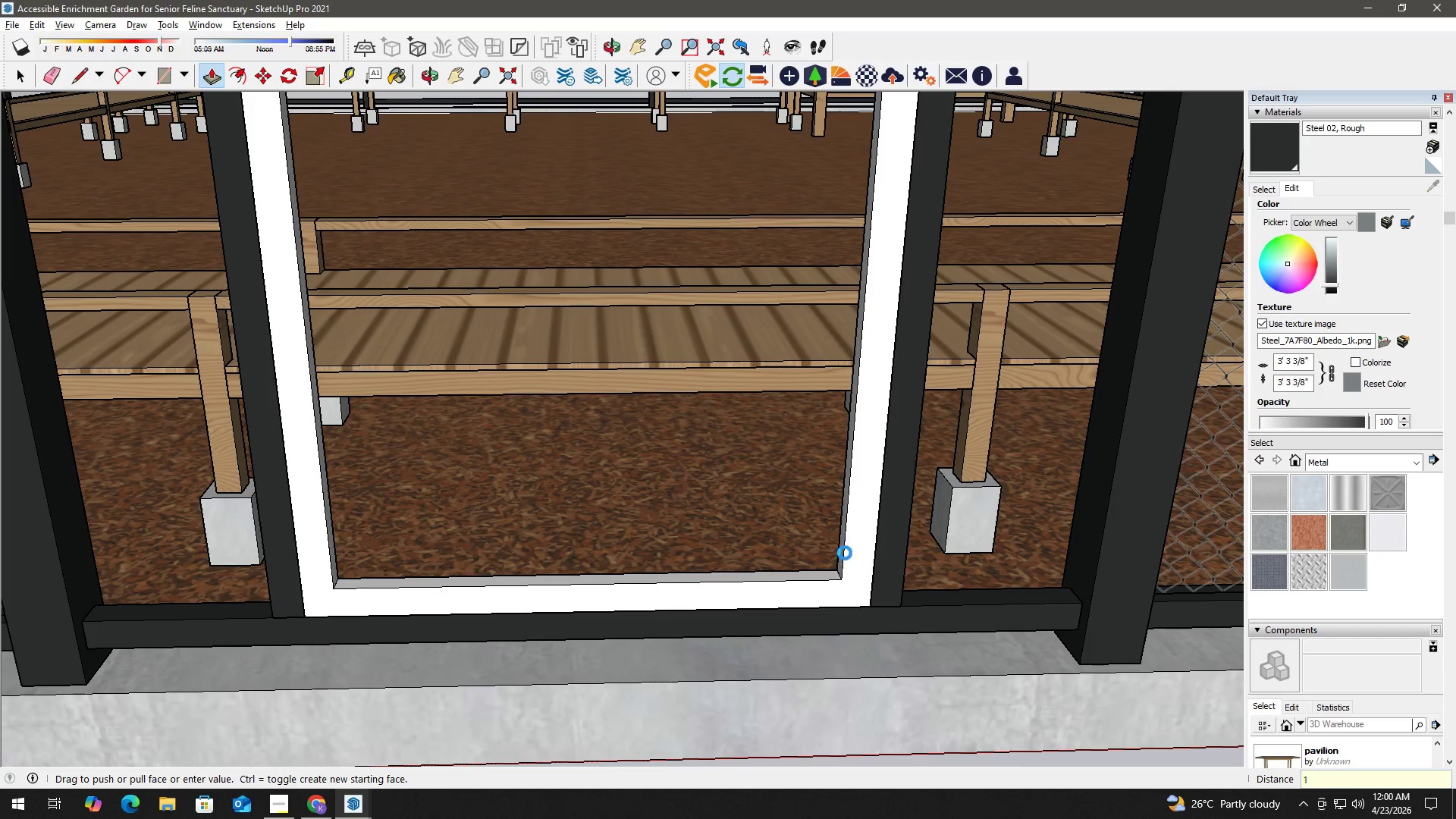 
key(NumpadEnter)
 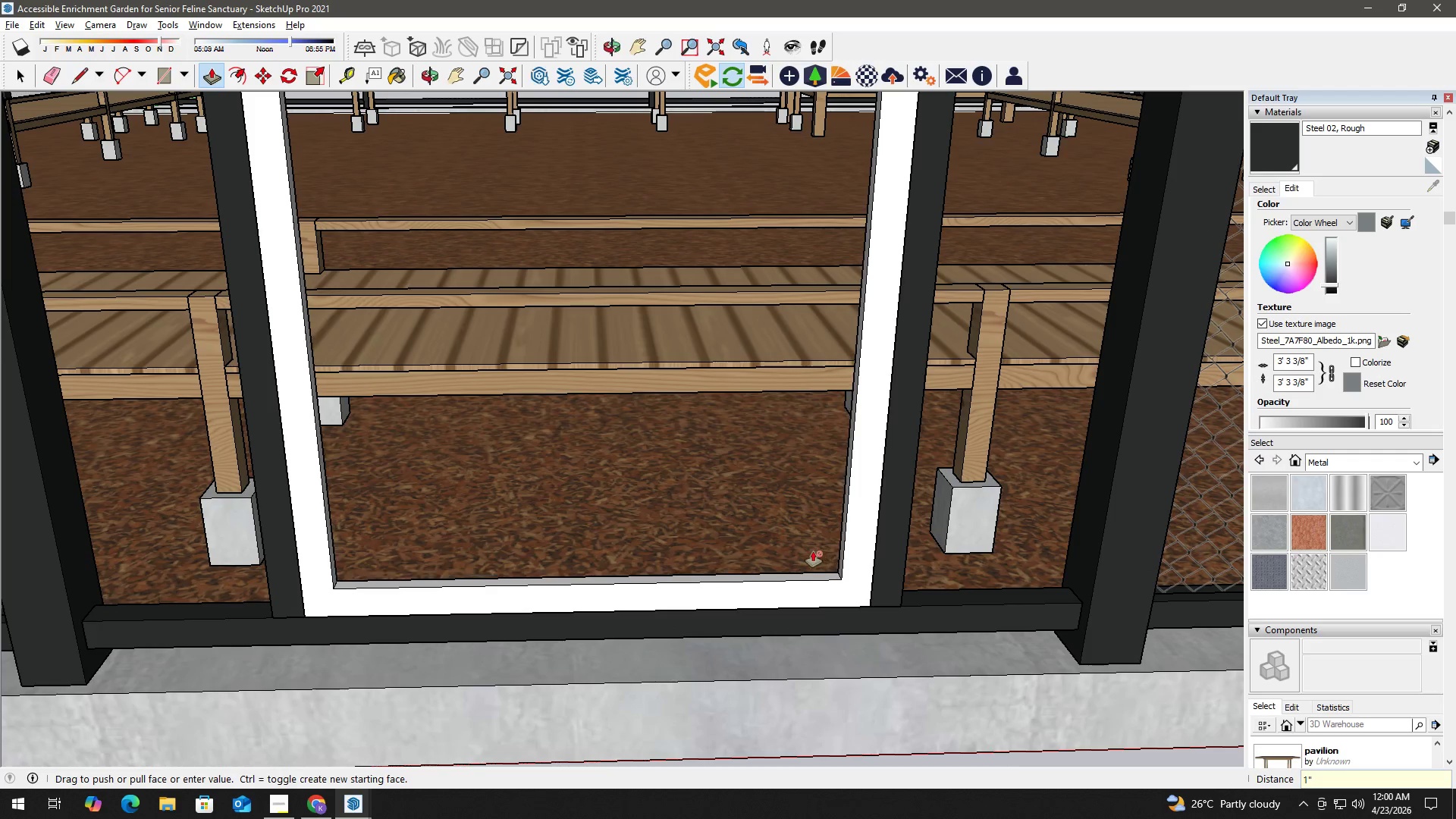 
key(Space)
 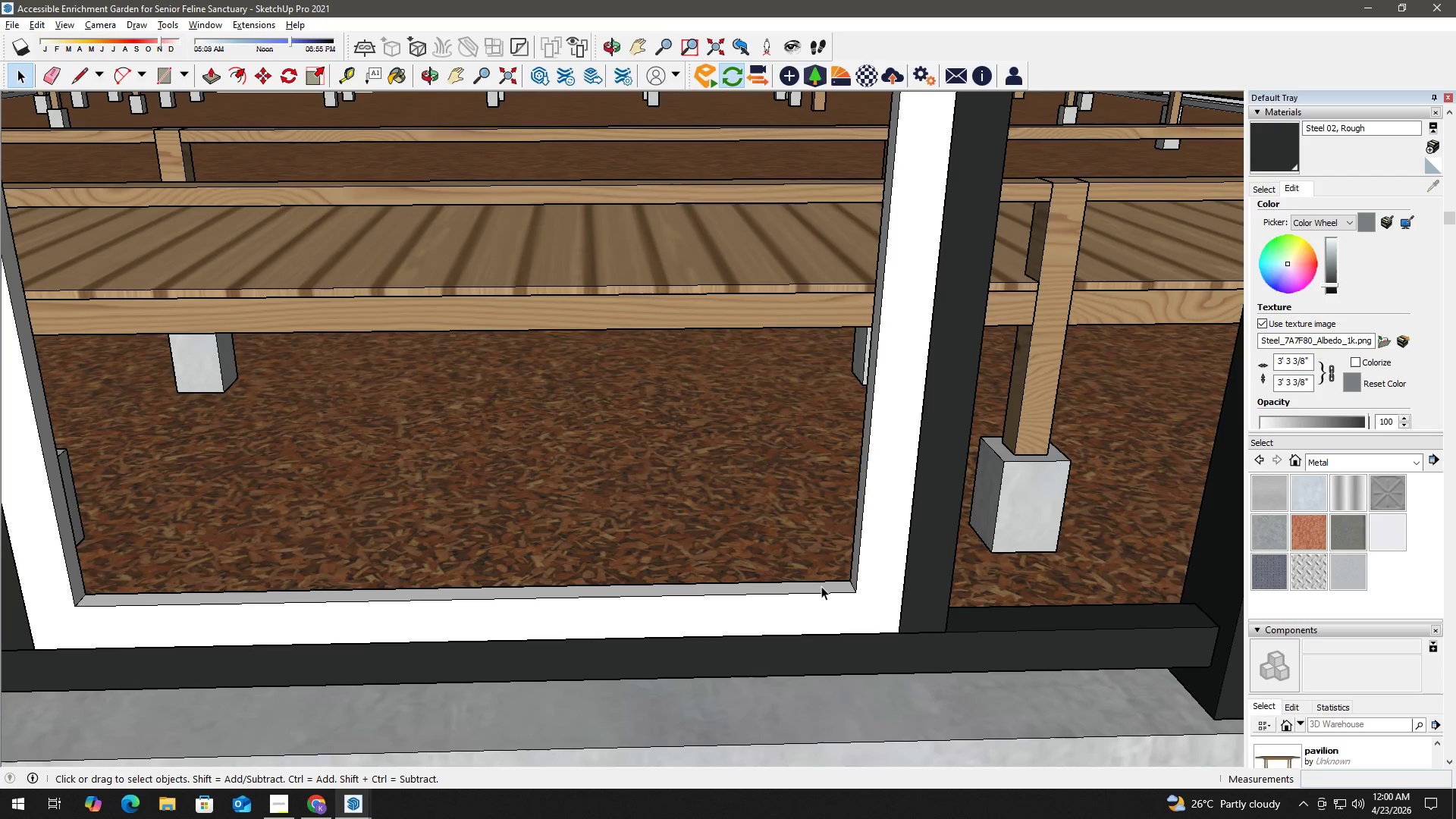 
left_click([821, 586])
 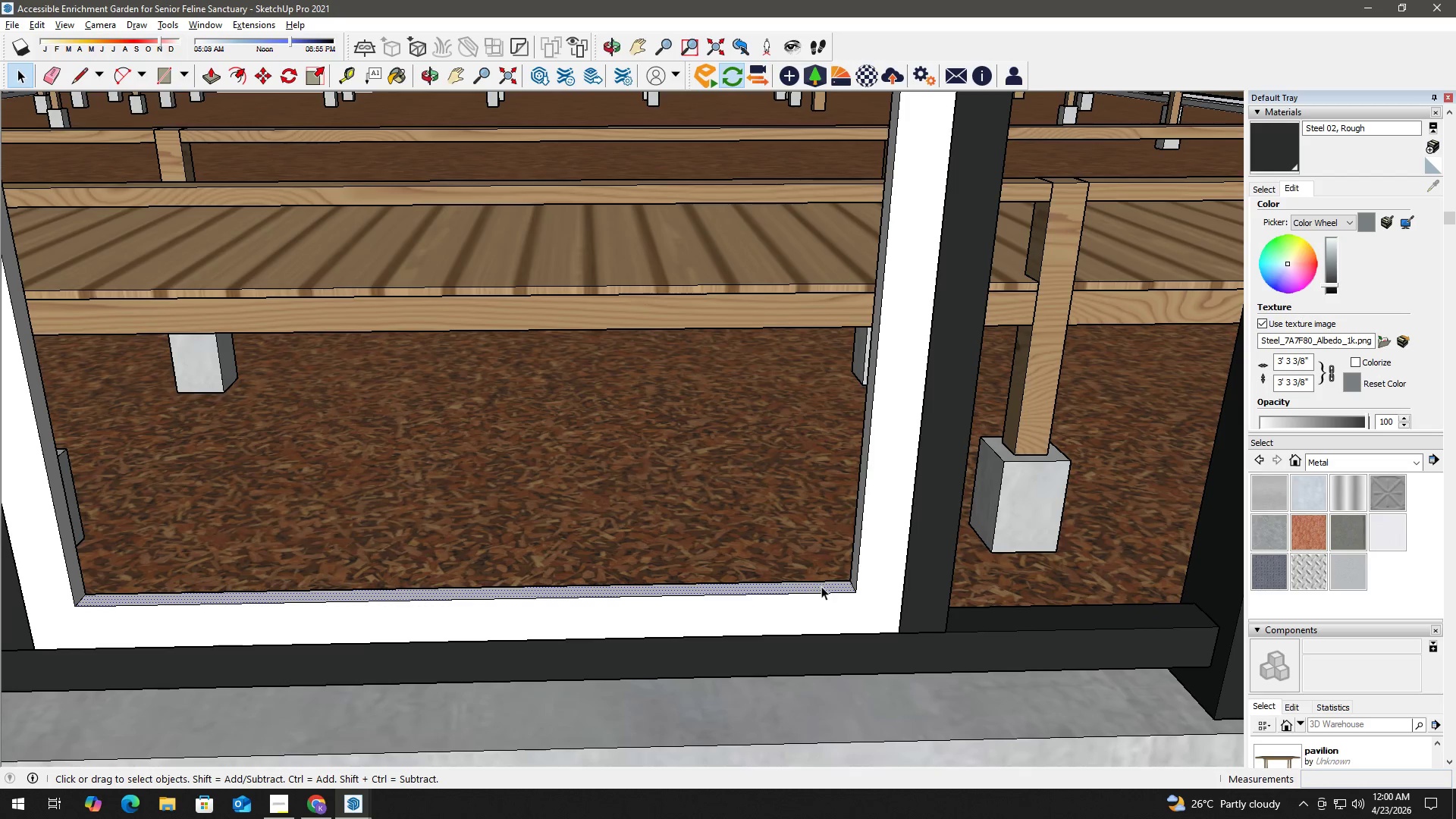 
scroll: coordinate [817, 560], scroll_direction: up, amount: 3.0
 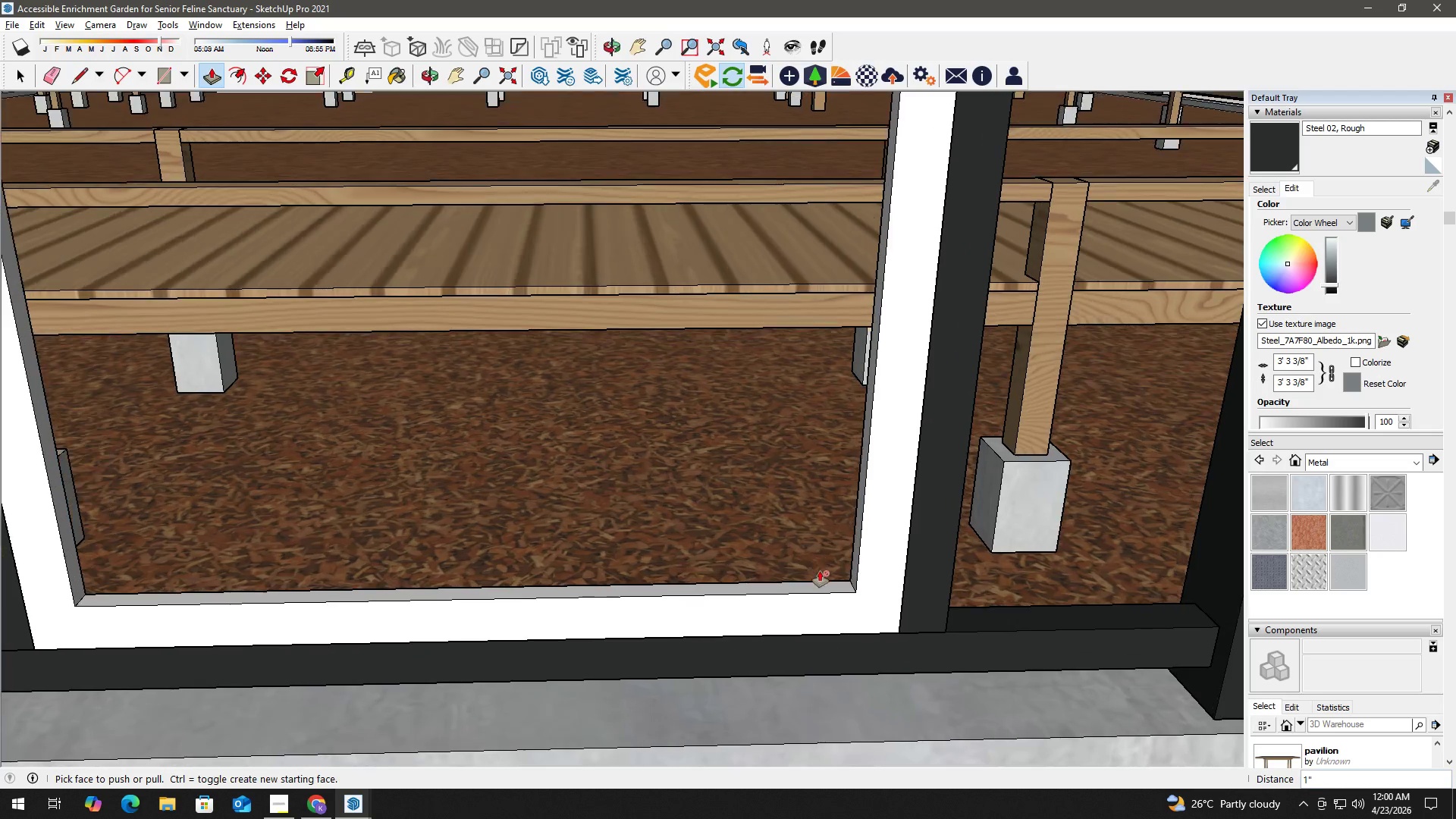 
double_click([821, 586])
 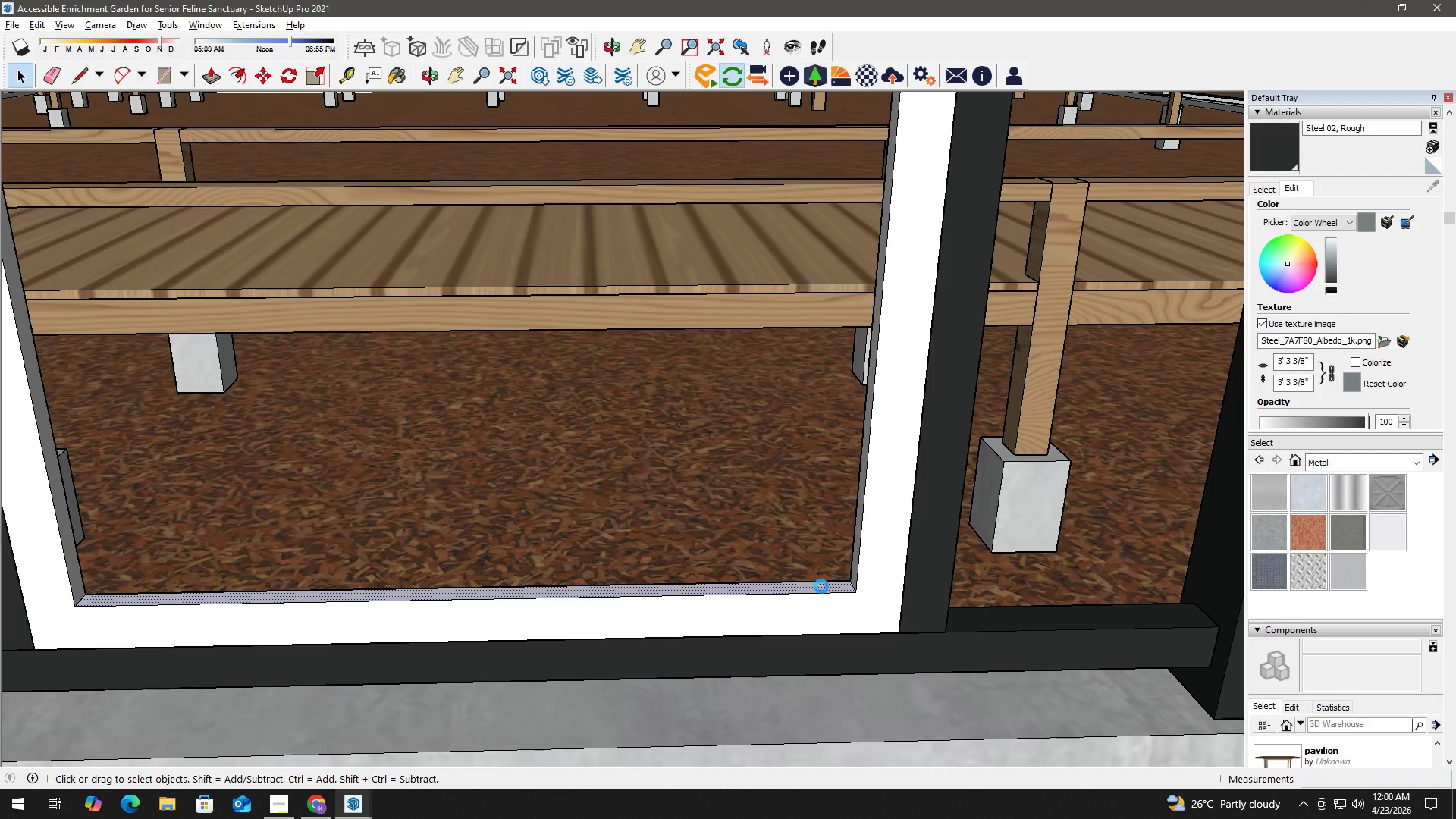 
triple_click([821, 586])
 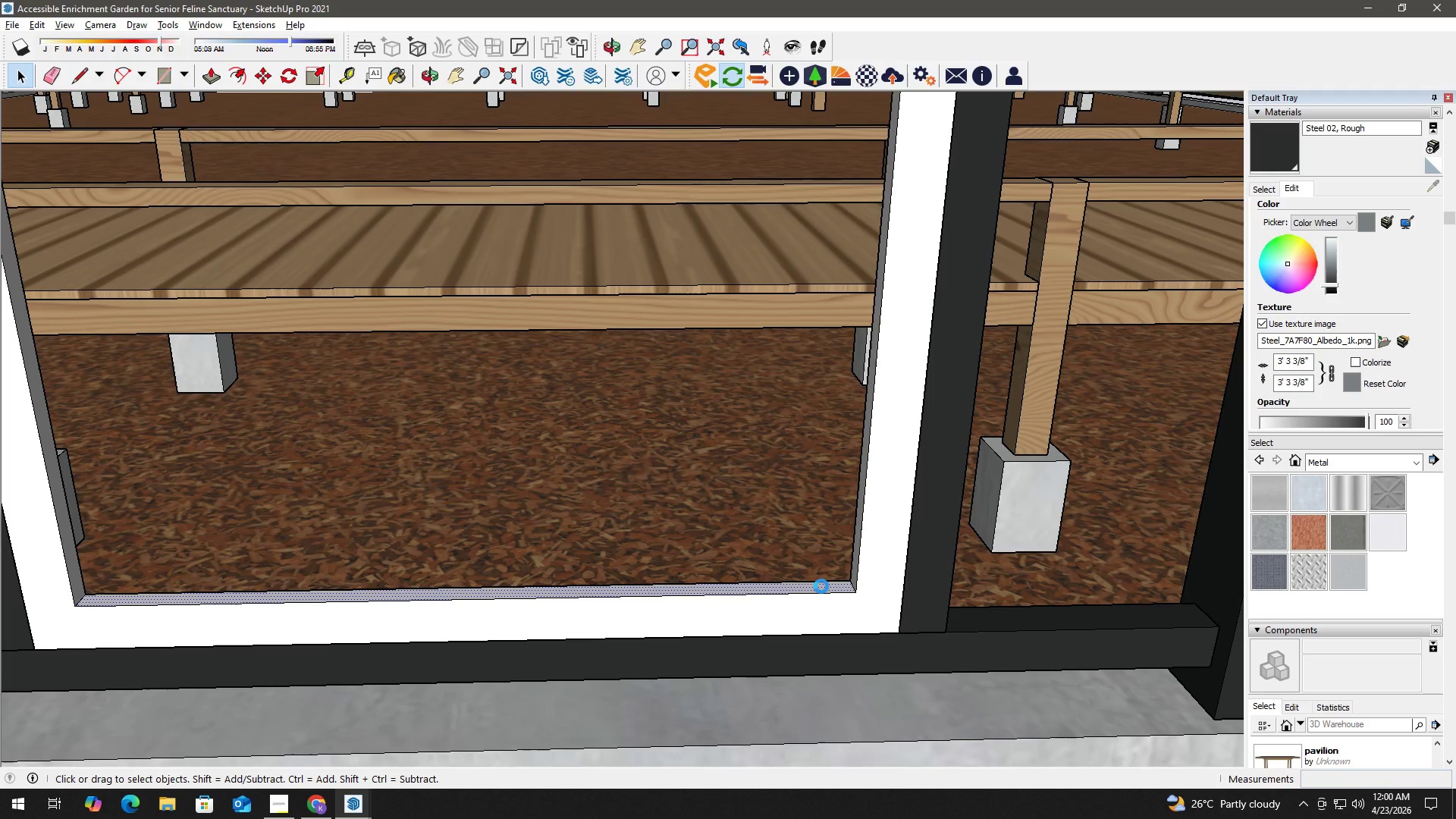 
triple_click([821, 586])
 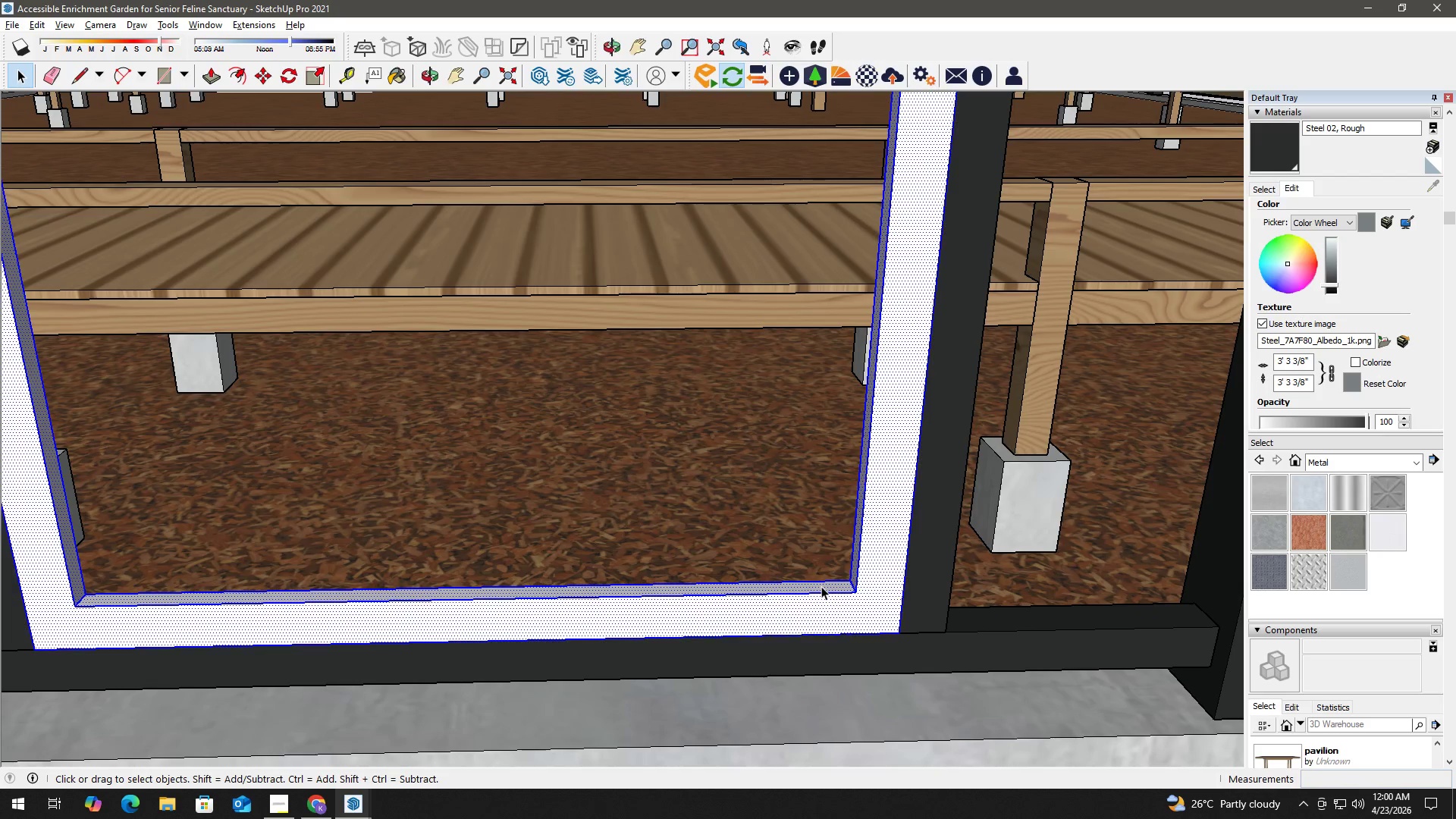 
right_click([821, 586])
 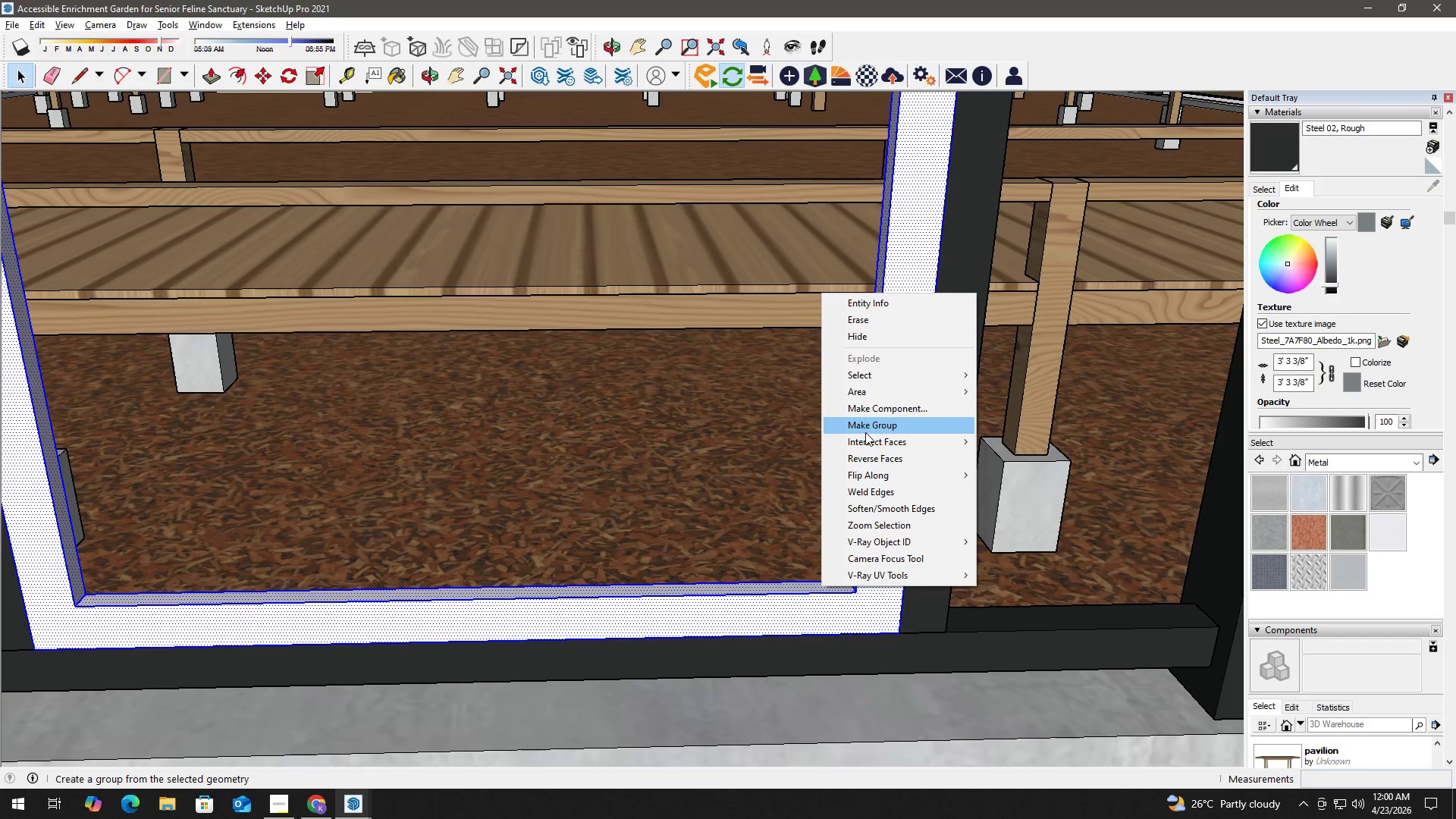 
left_click([866, 432])
 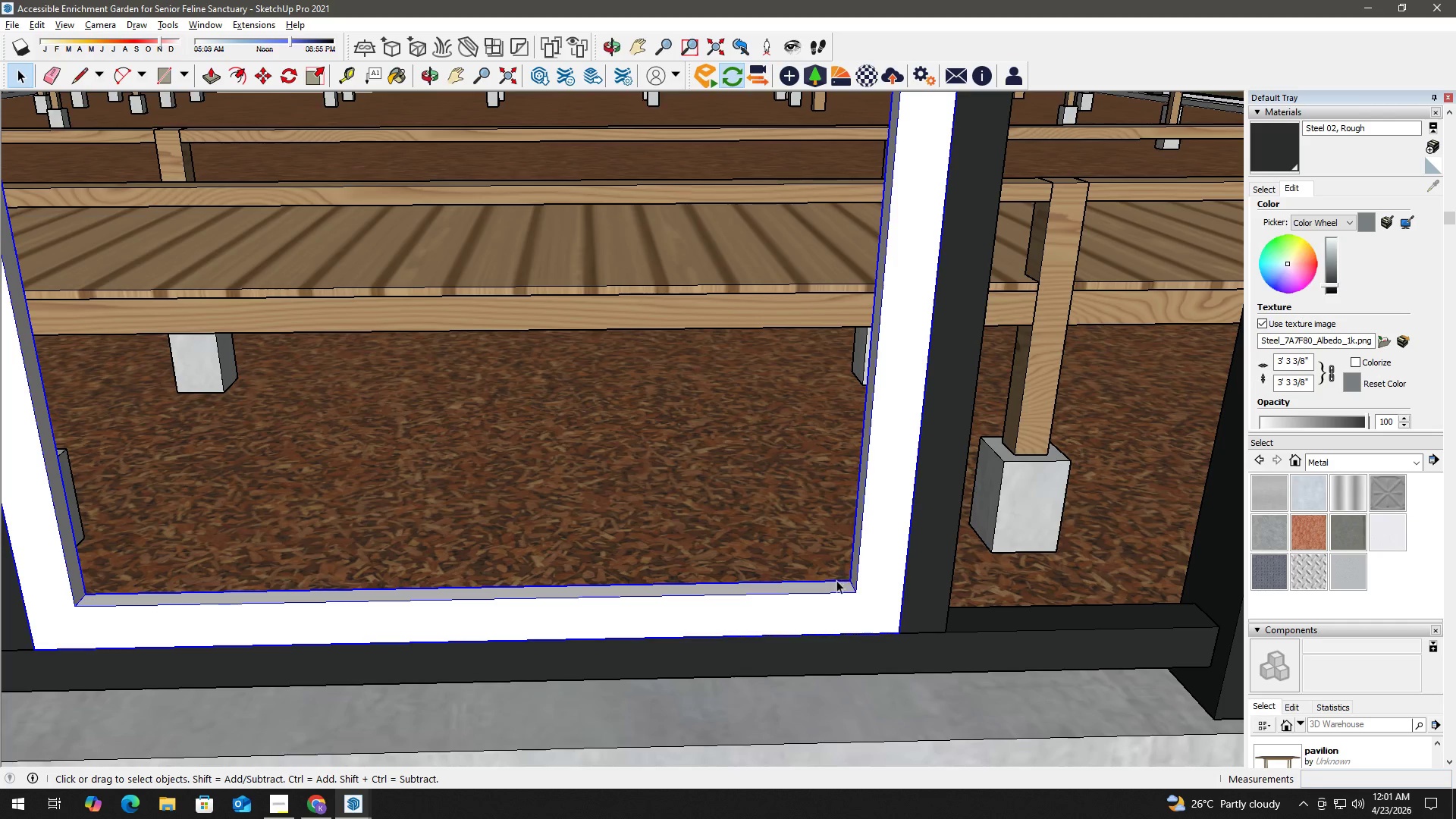 
double_click([834, 592])
 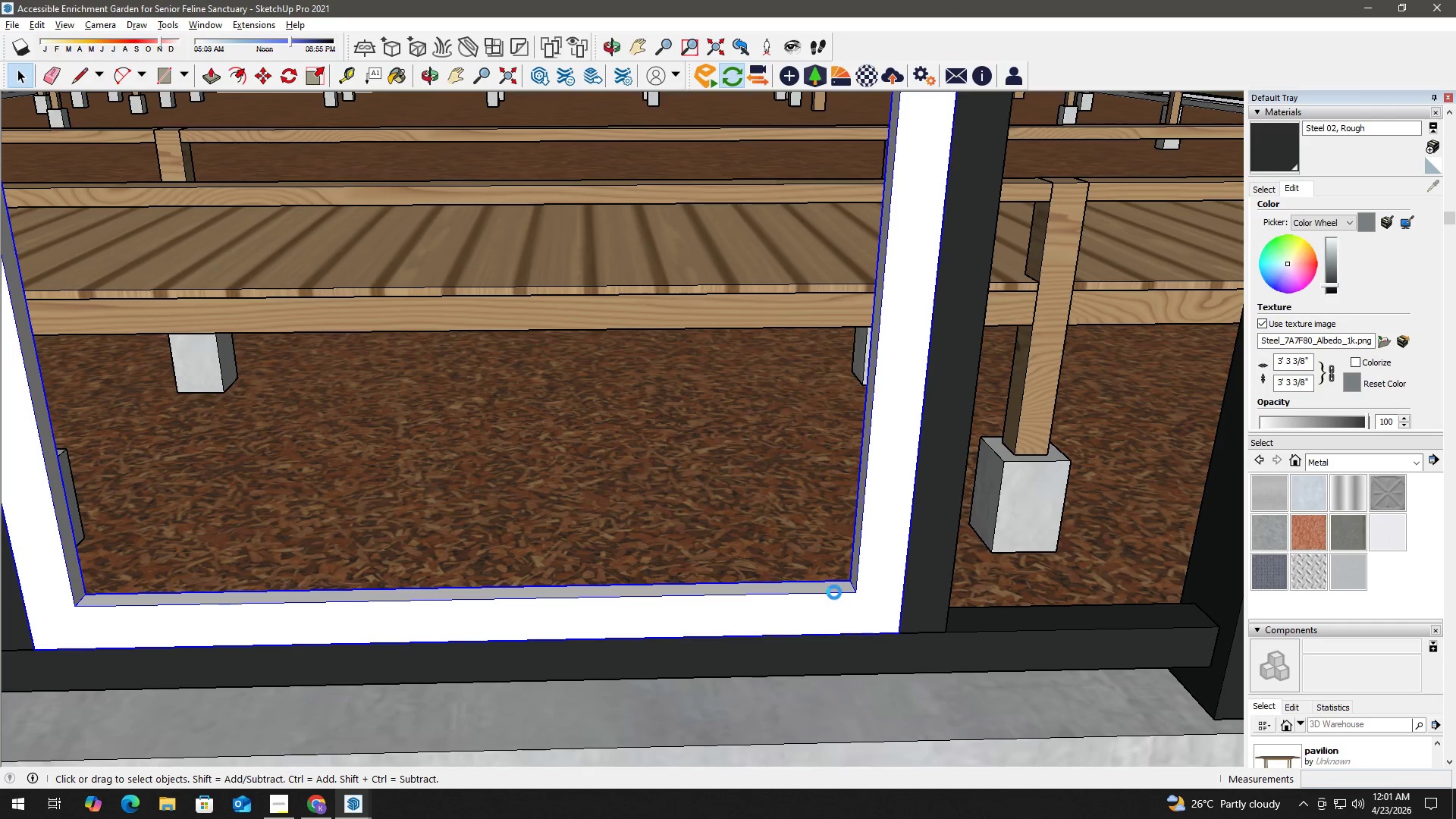 
triple_click([834, 592])
 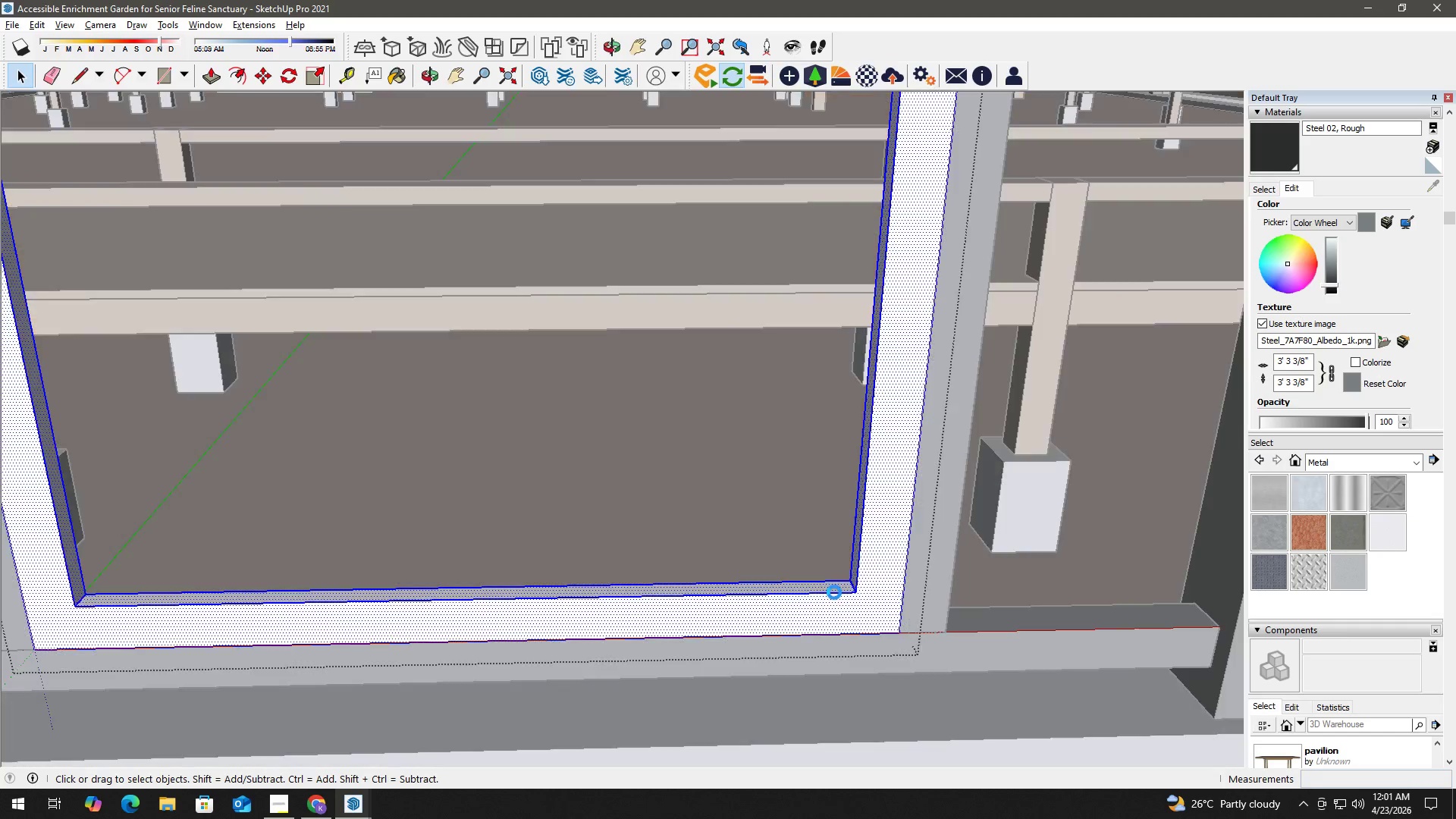 
triple_click([834, 592])
 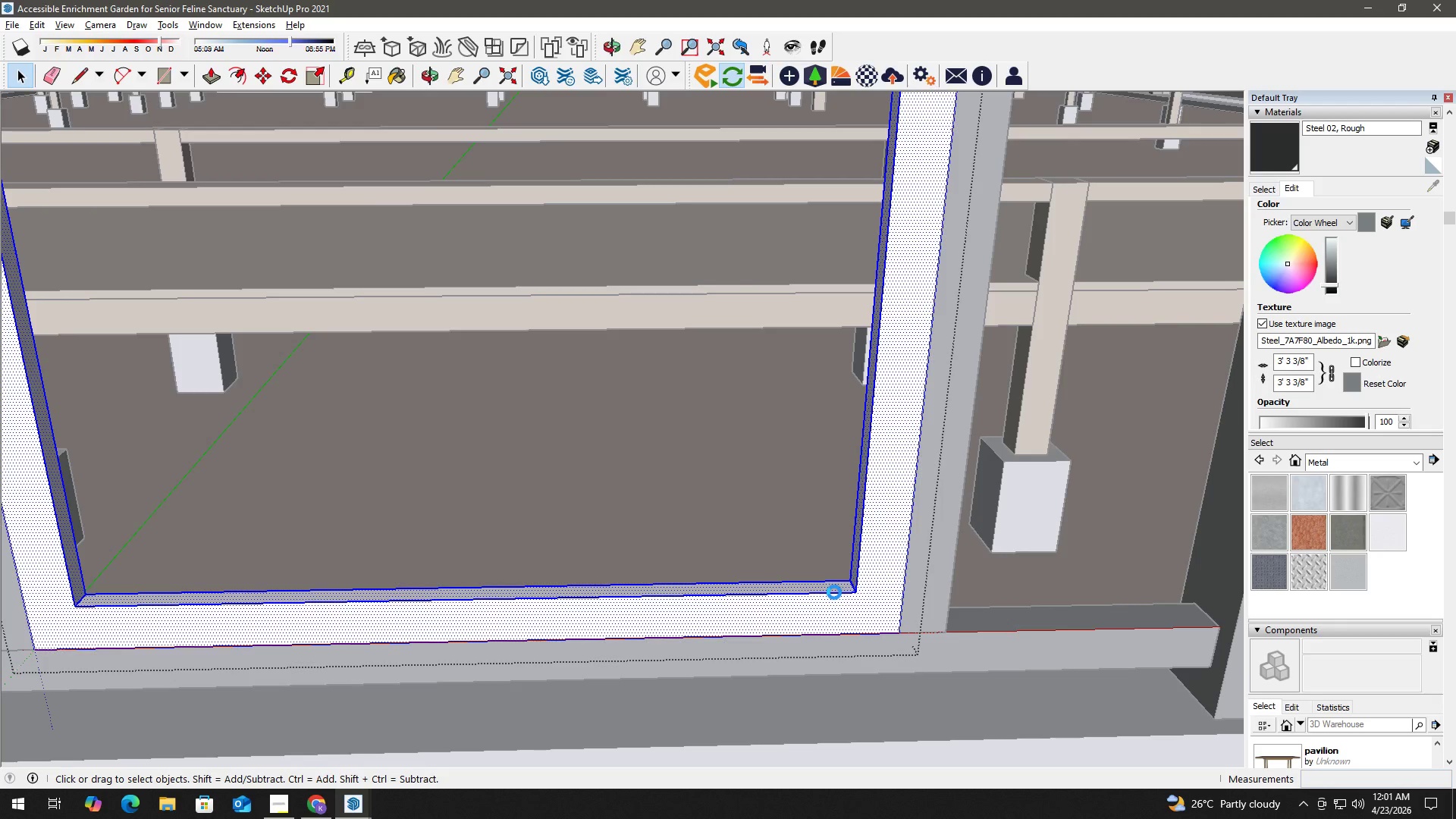 
triple_click([834, 592])
 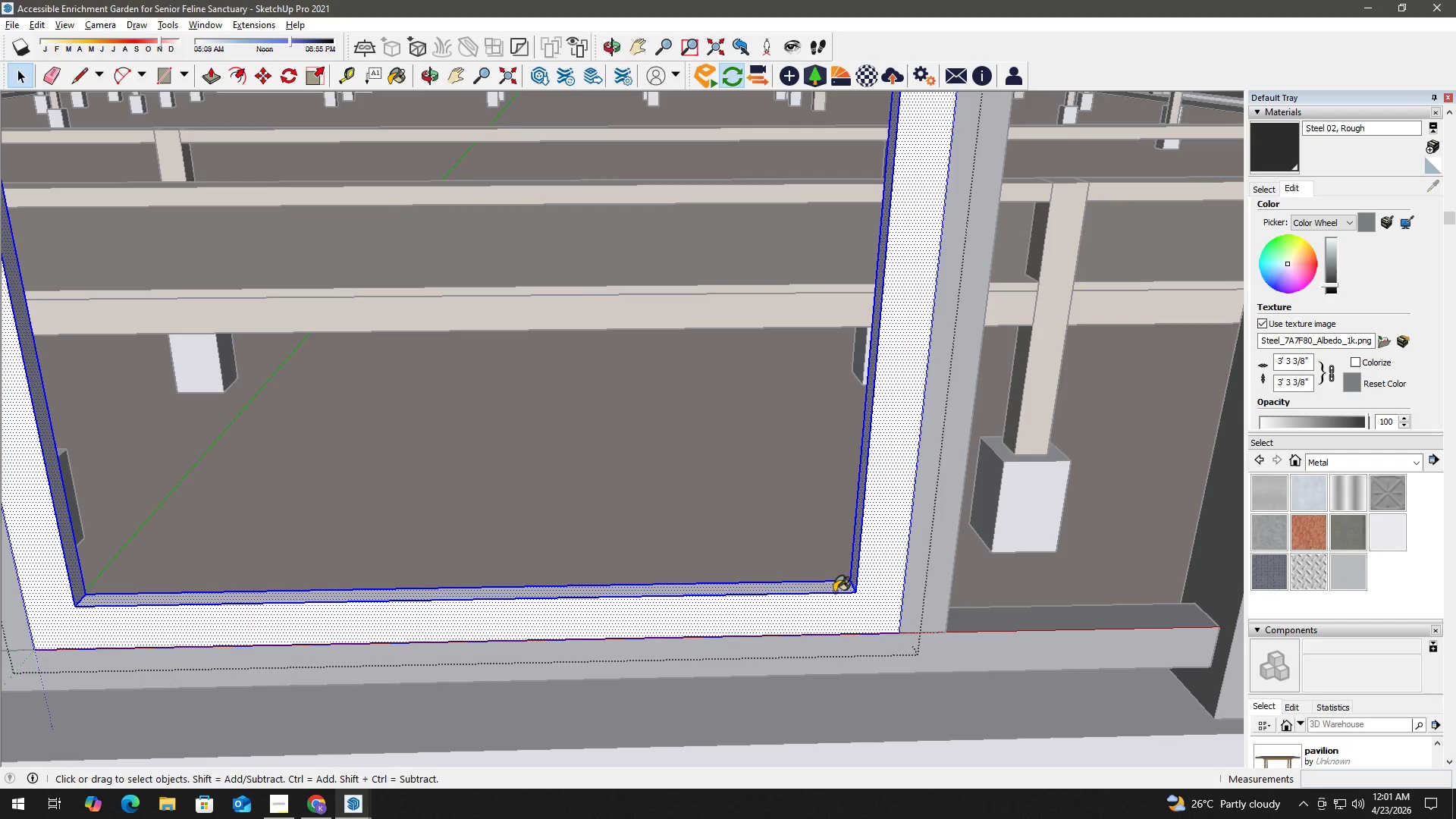 
key(B)
 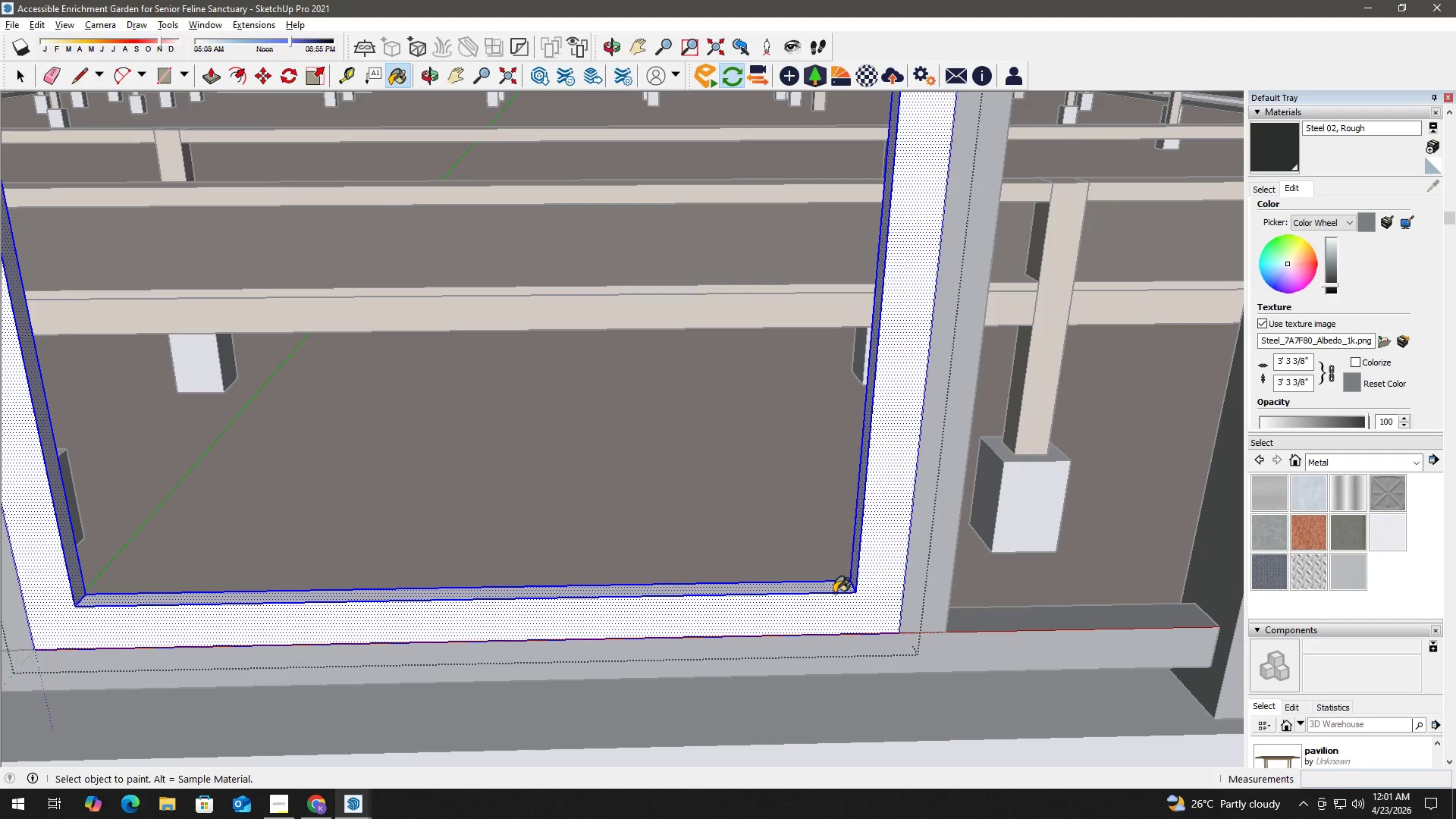 
left_click([834, 593])
 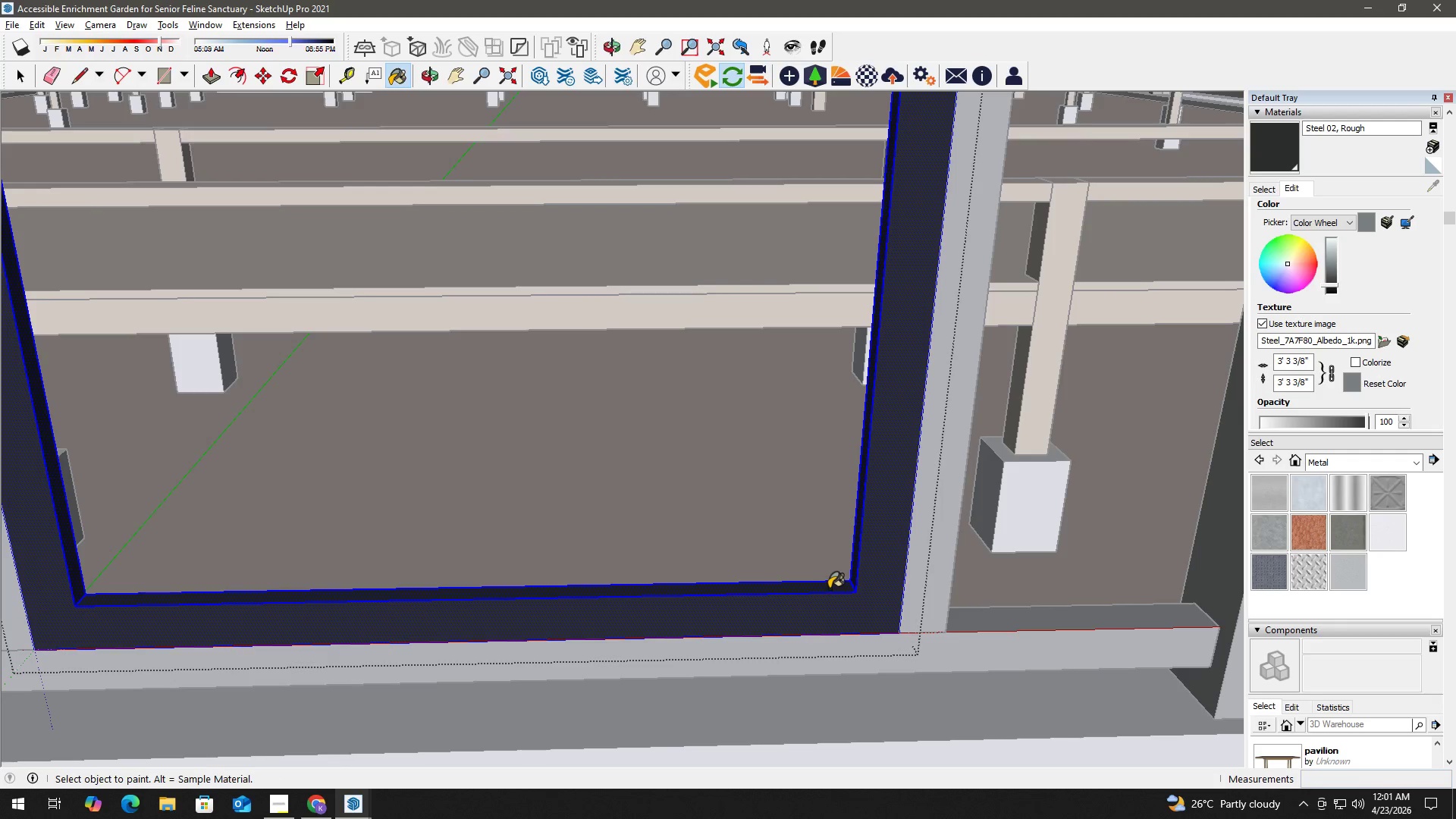 
key(Space)
 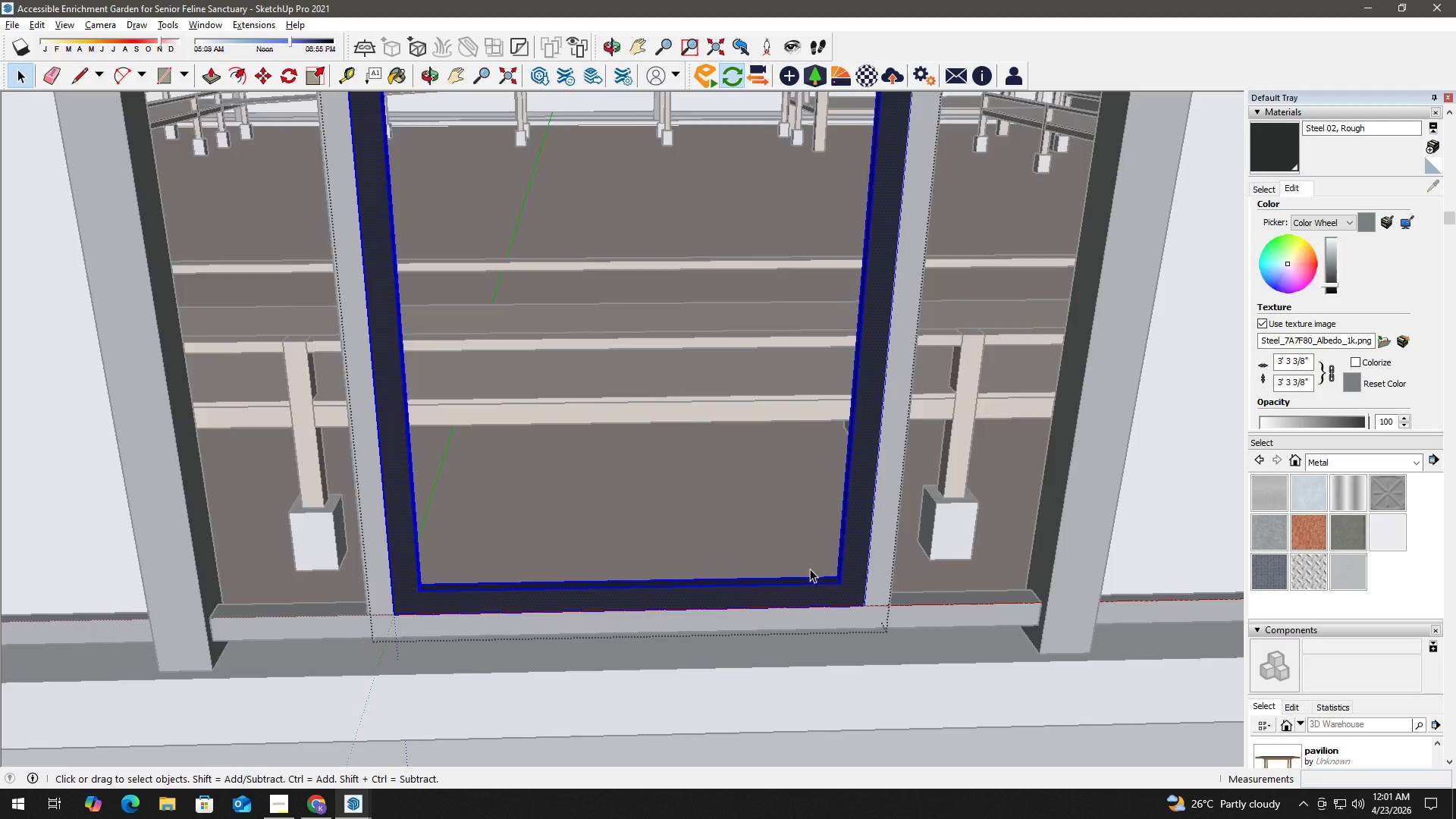 
key(Escape)
 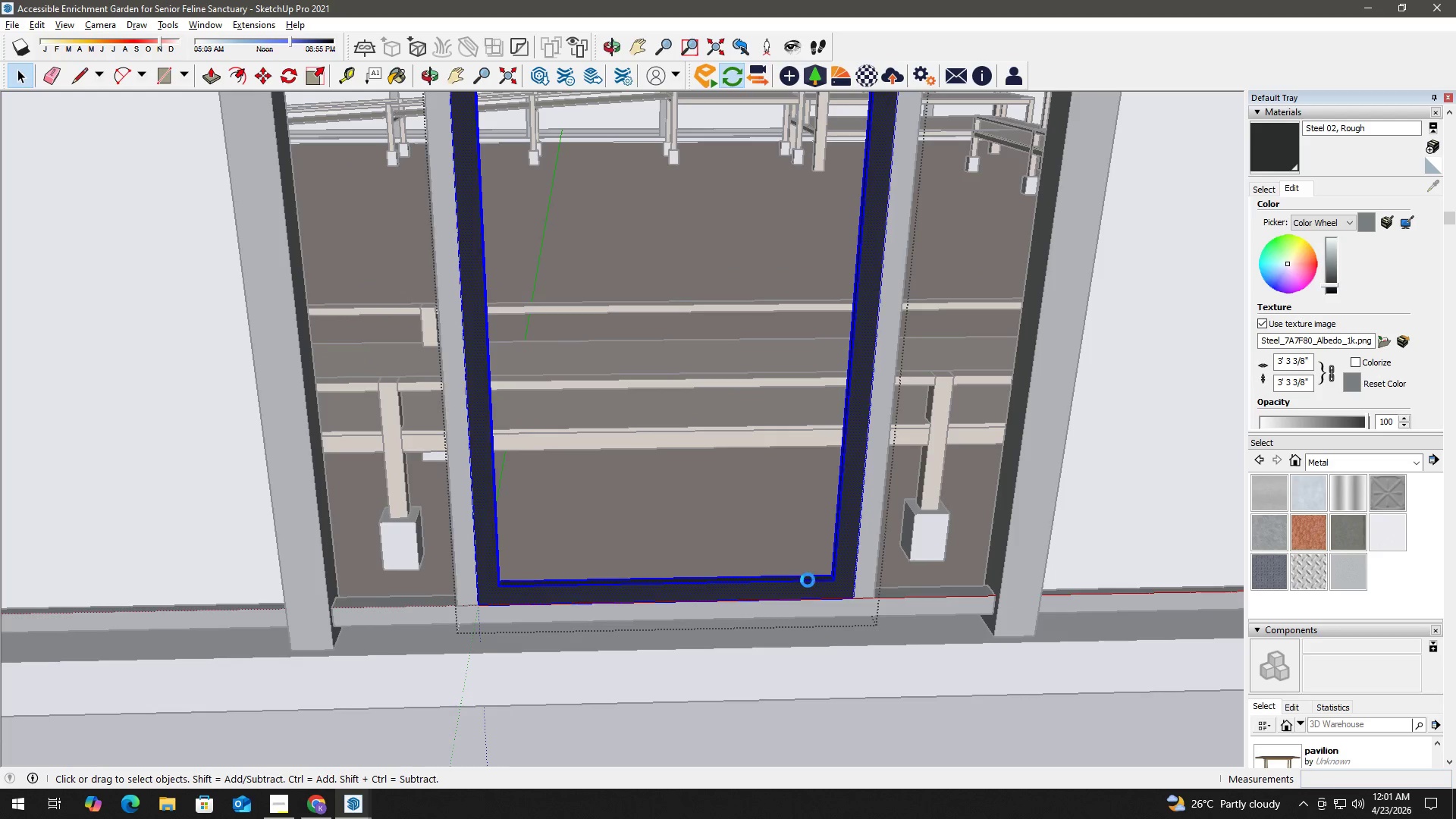 
key(Escape)
 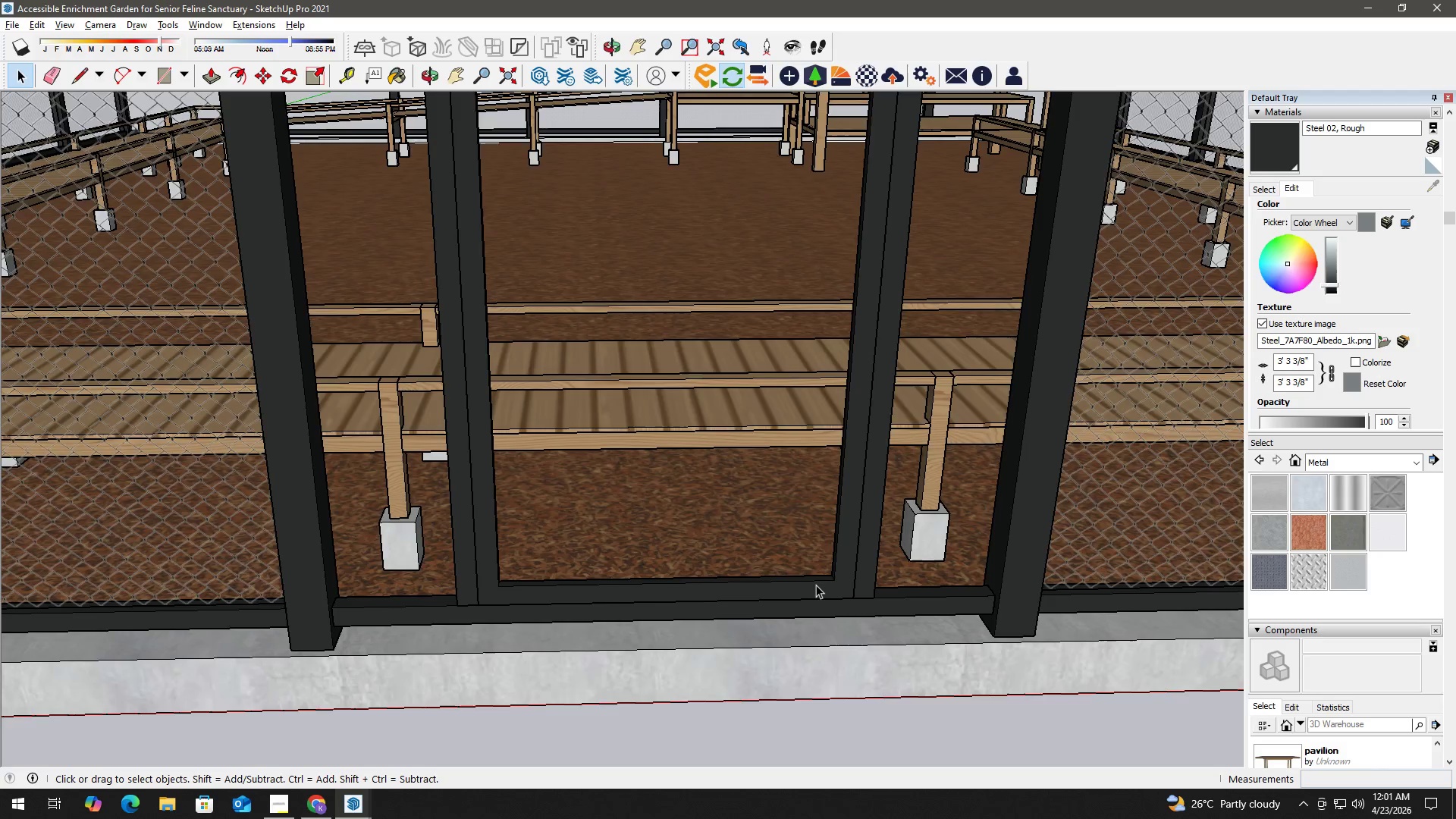 
key(Escape)
 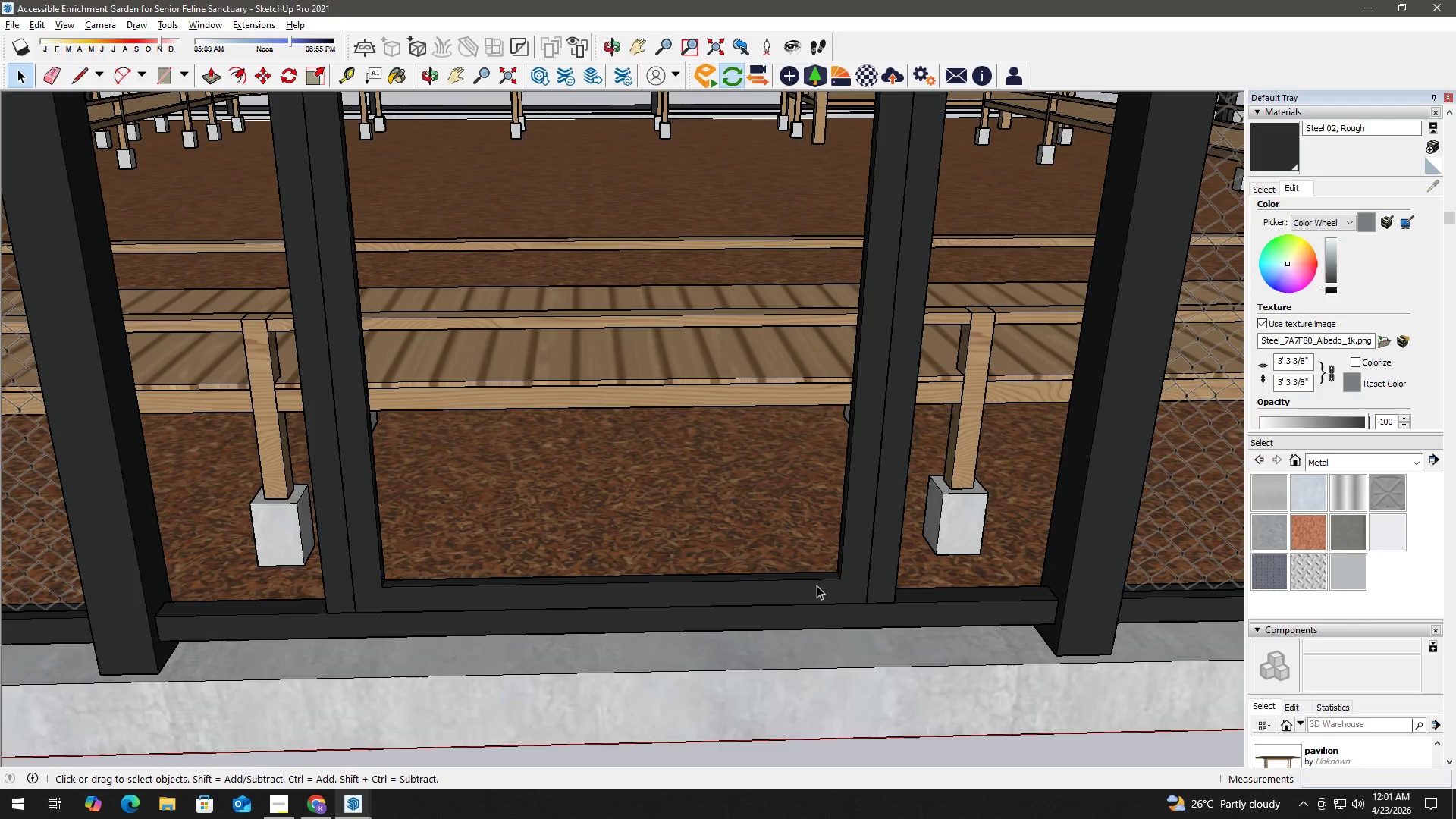 
left_click([817, 585])
 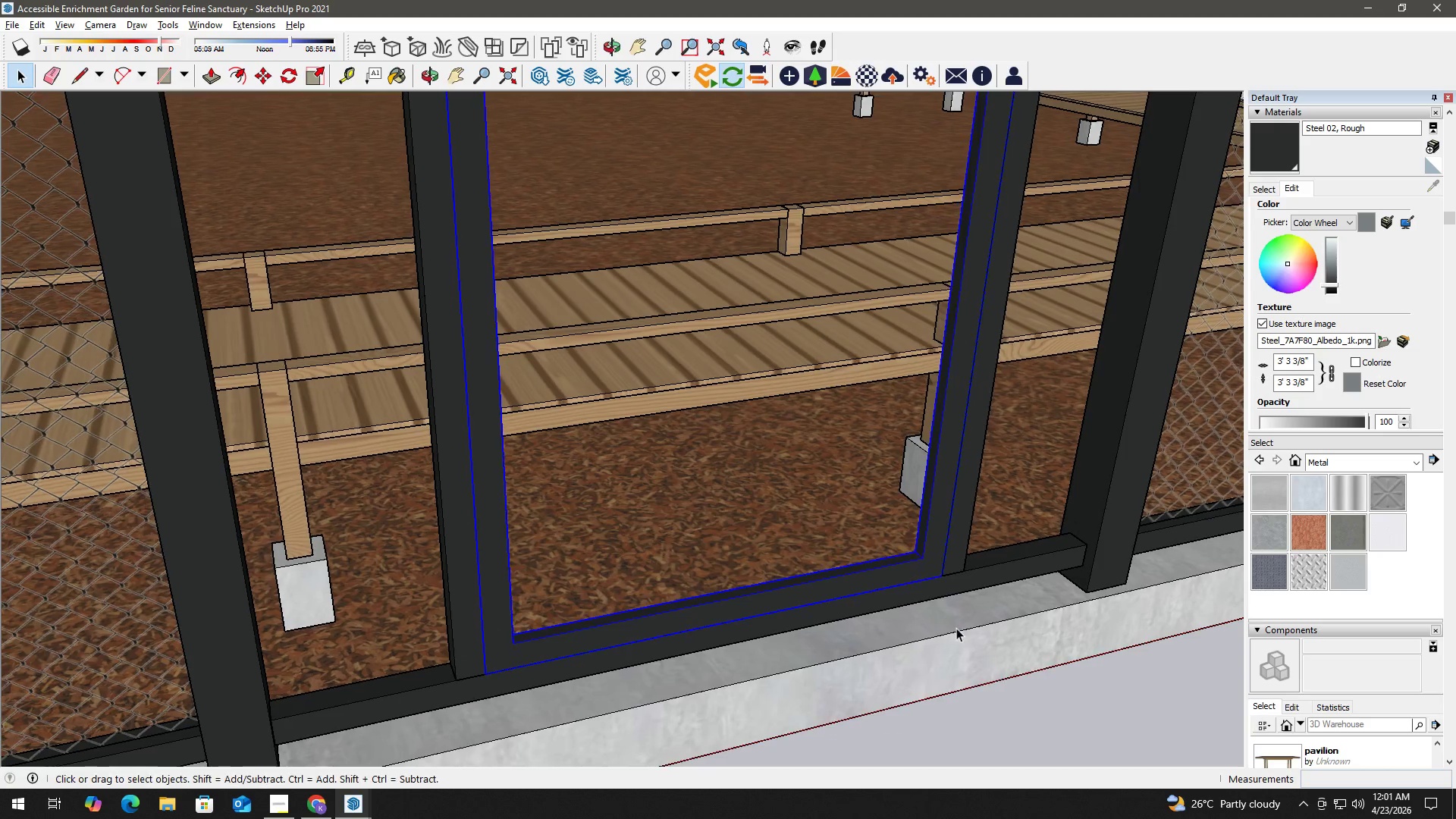 
scroll: coordinate [817, 585], scroll_direction: down, amount: 4.0
 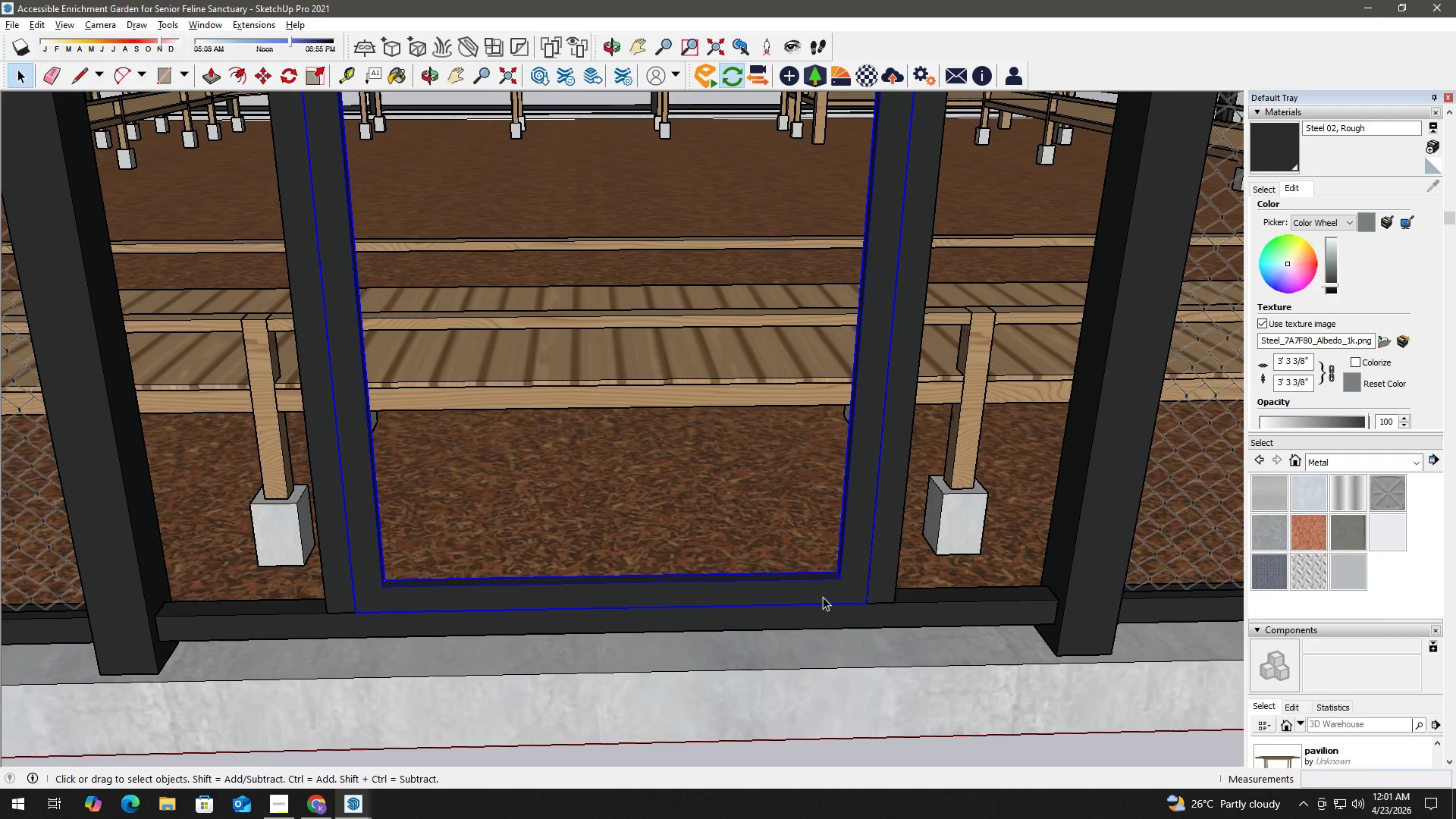 
scroll: coordinate [931, 559], scroll_direction: up, amount: 9.0
 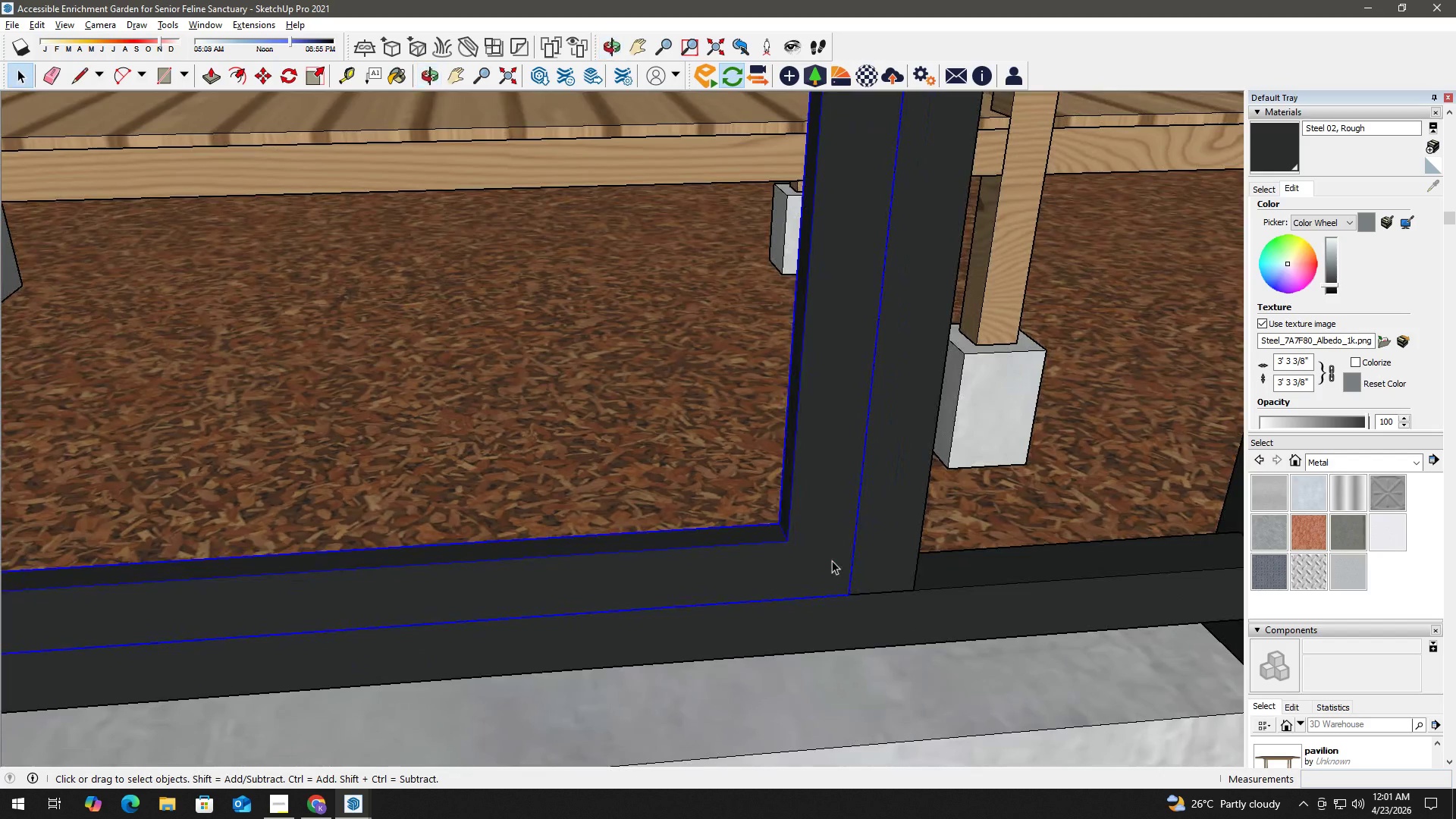 
type(mk)
 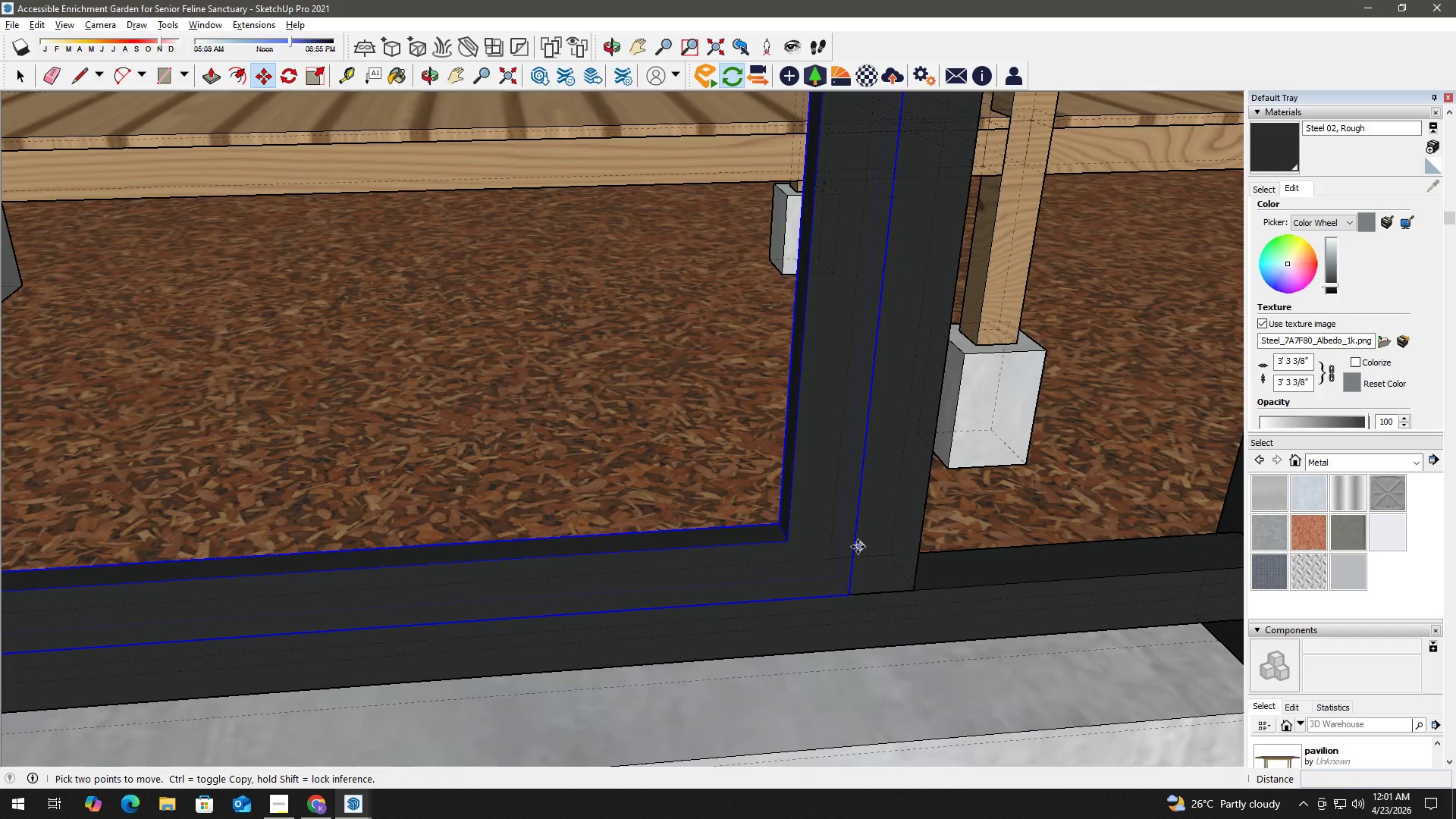 
scroll: coordinate [836, 585], scroll_direction: up, amount: 5.0
 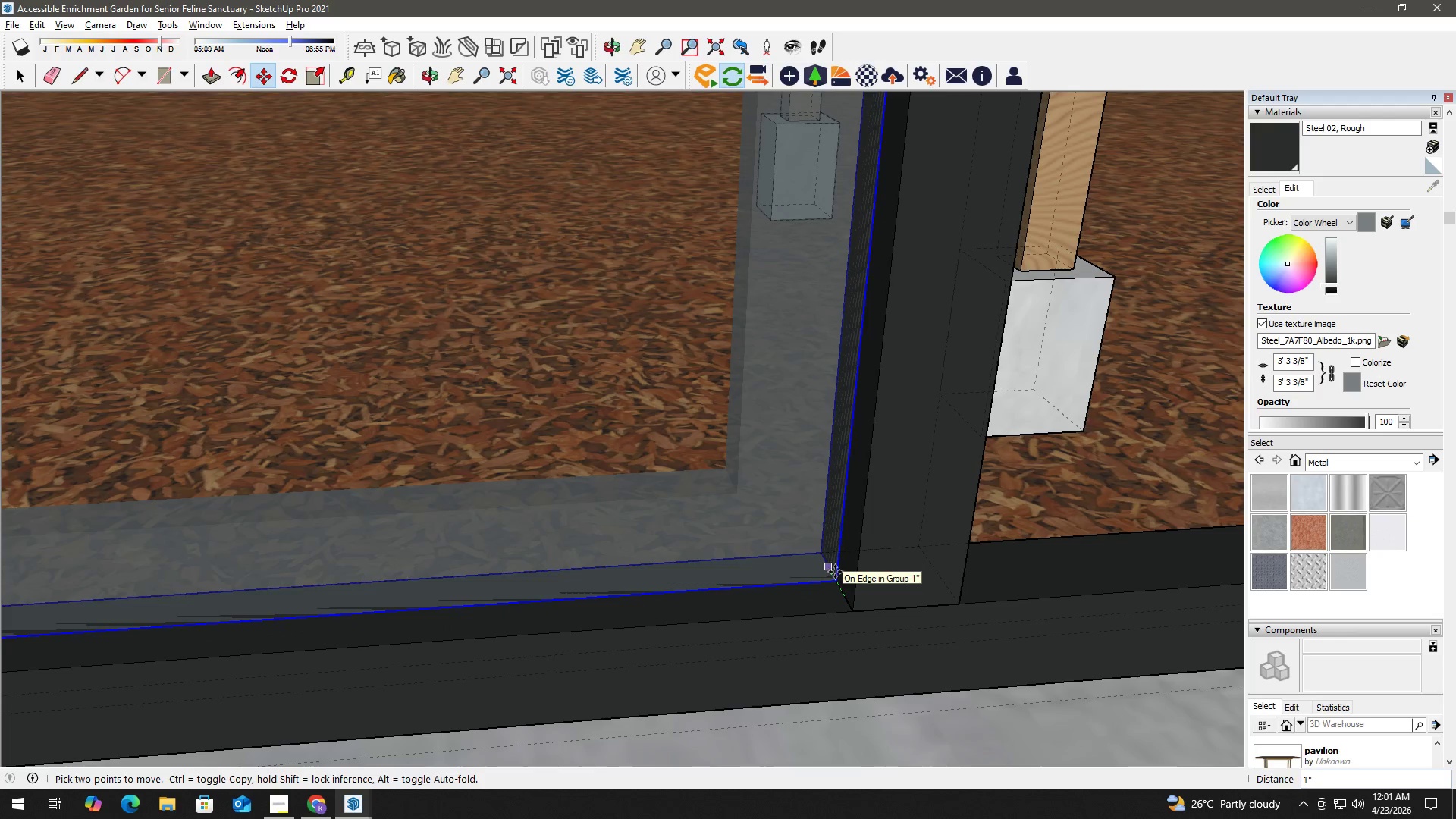 
left_click([835, 576])
 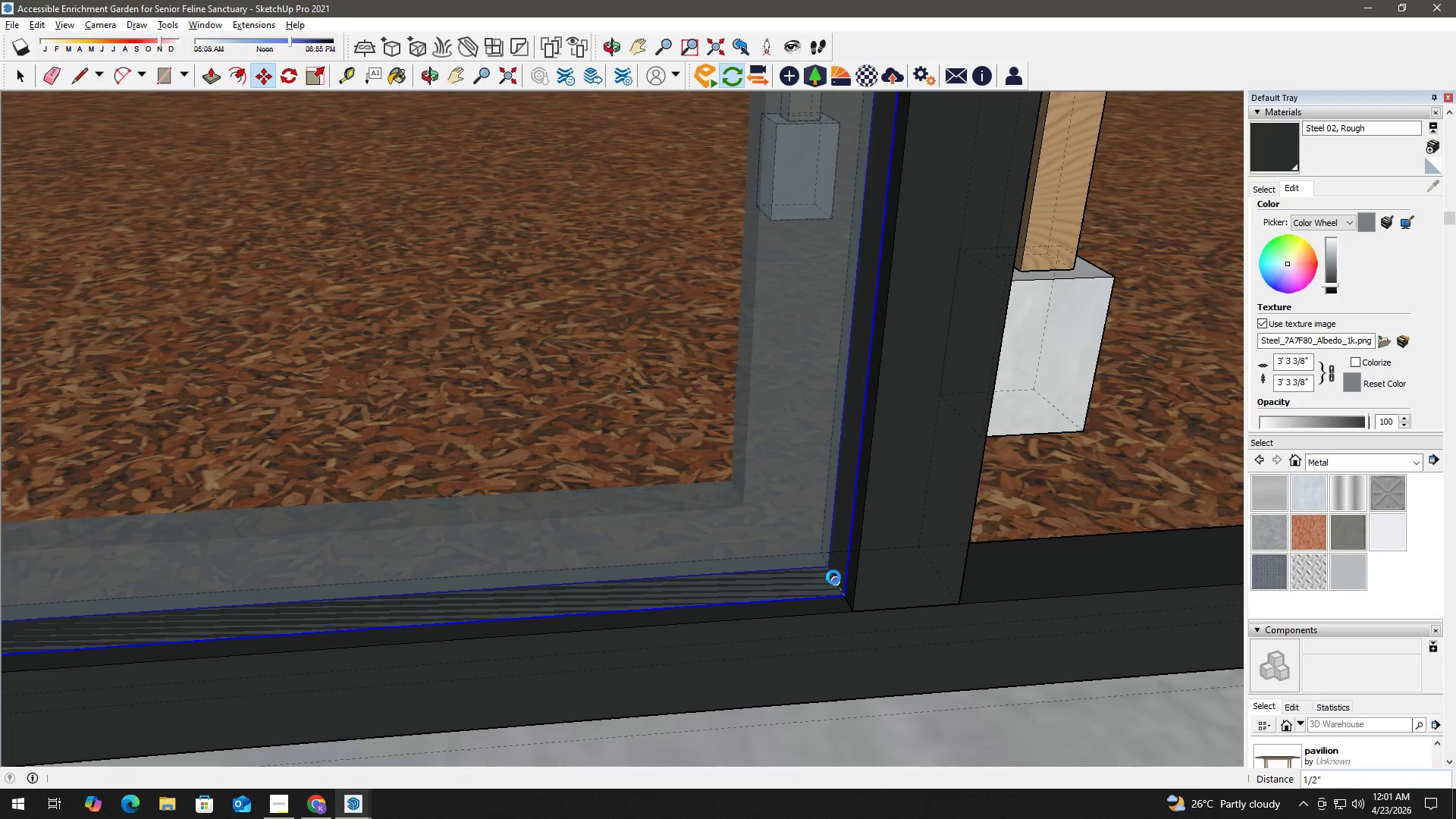 
key(Space)
 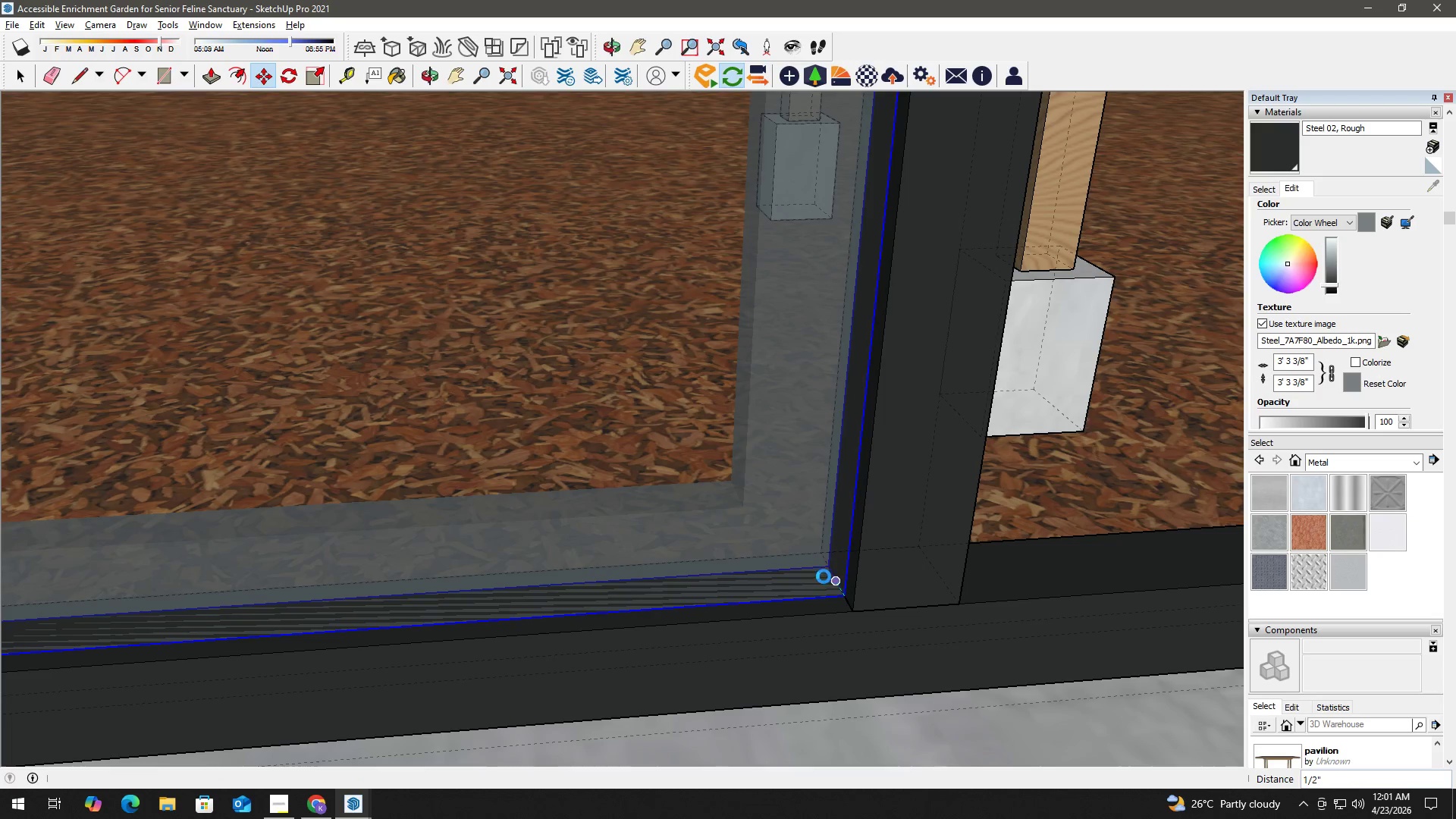 
key(K)
 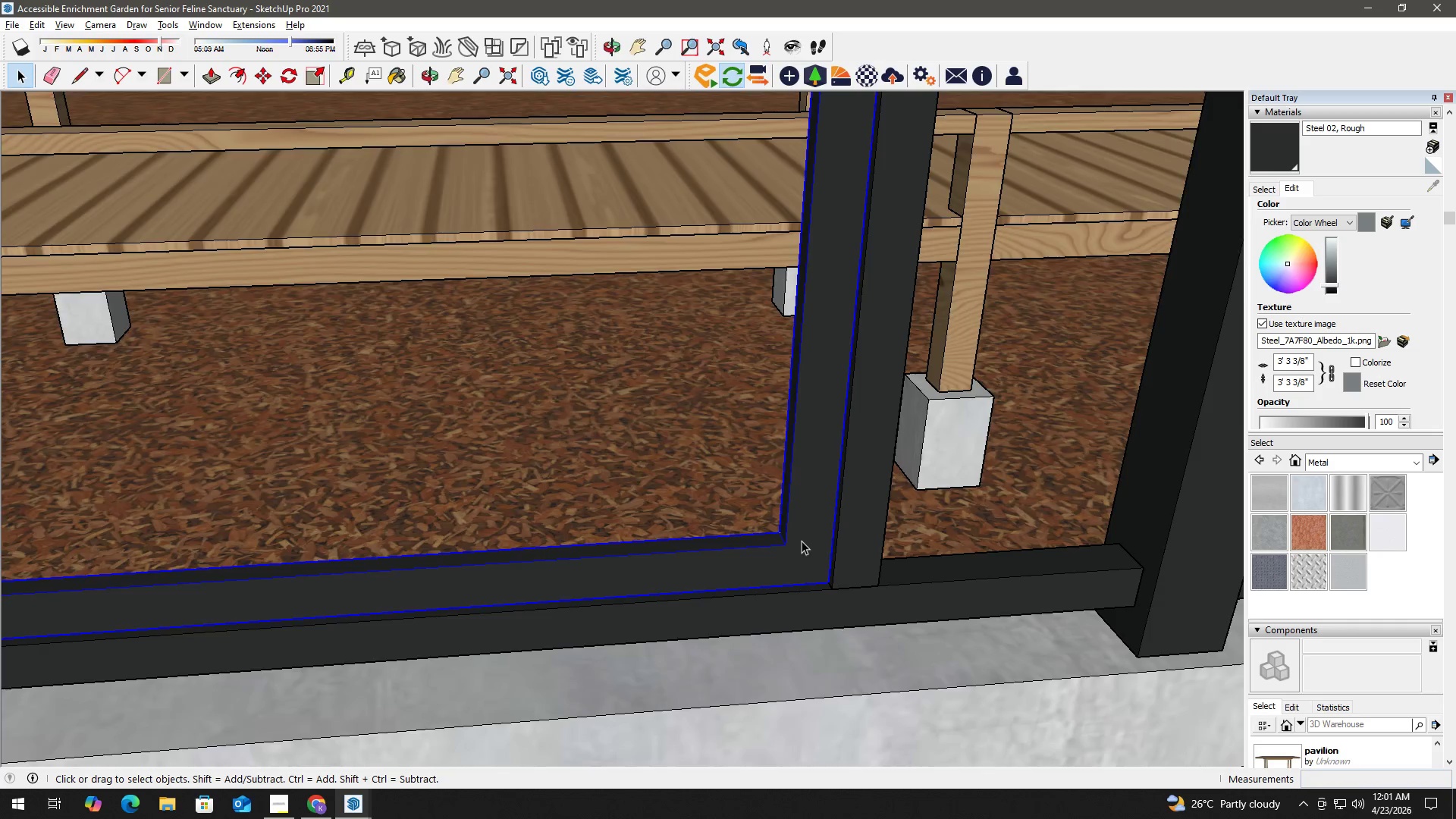 
key(Space)
 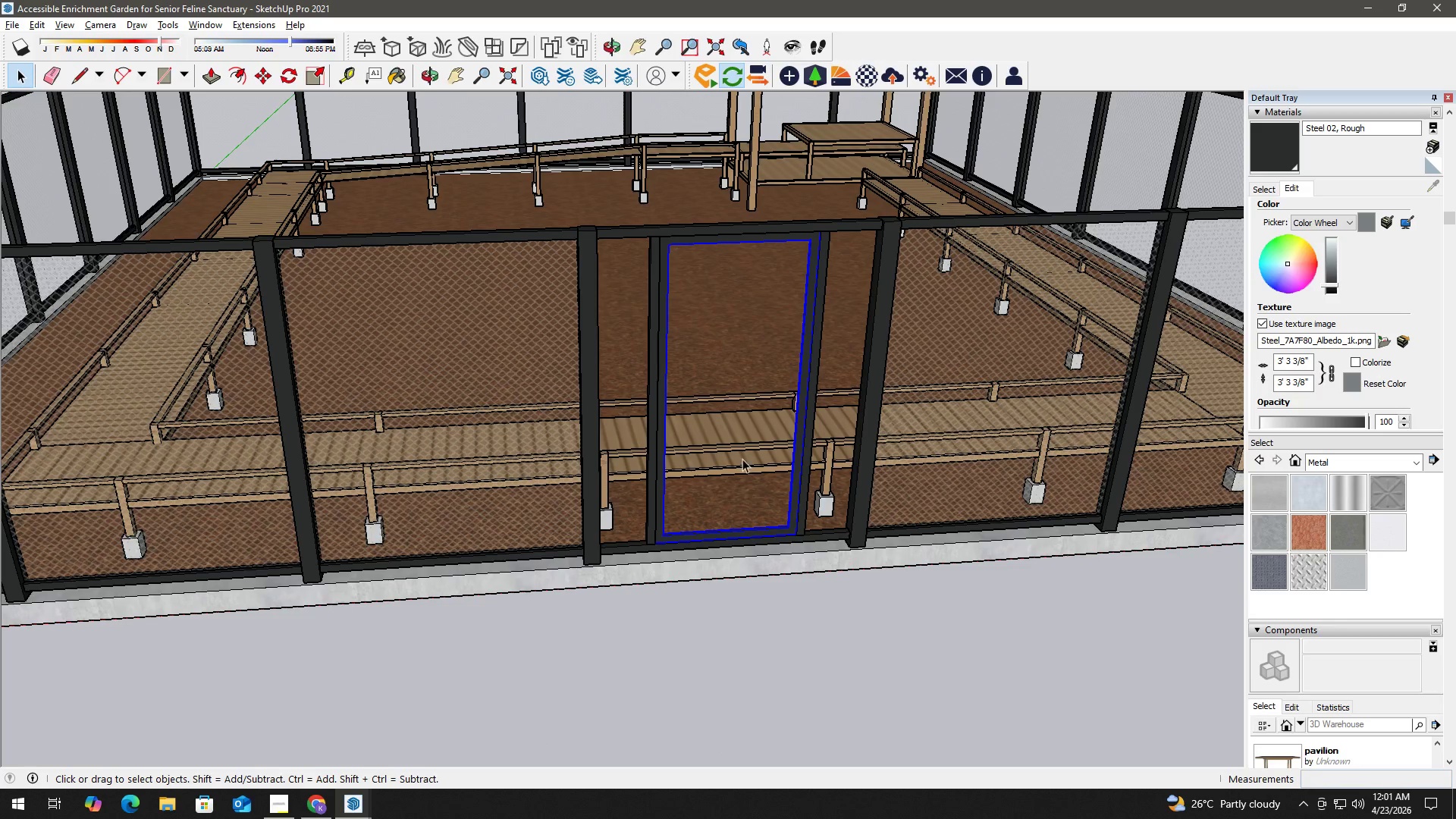 
scroll: coordinate [774, 508], scroll_direction: down, amount: 30.0
 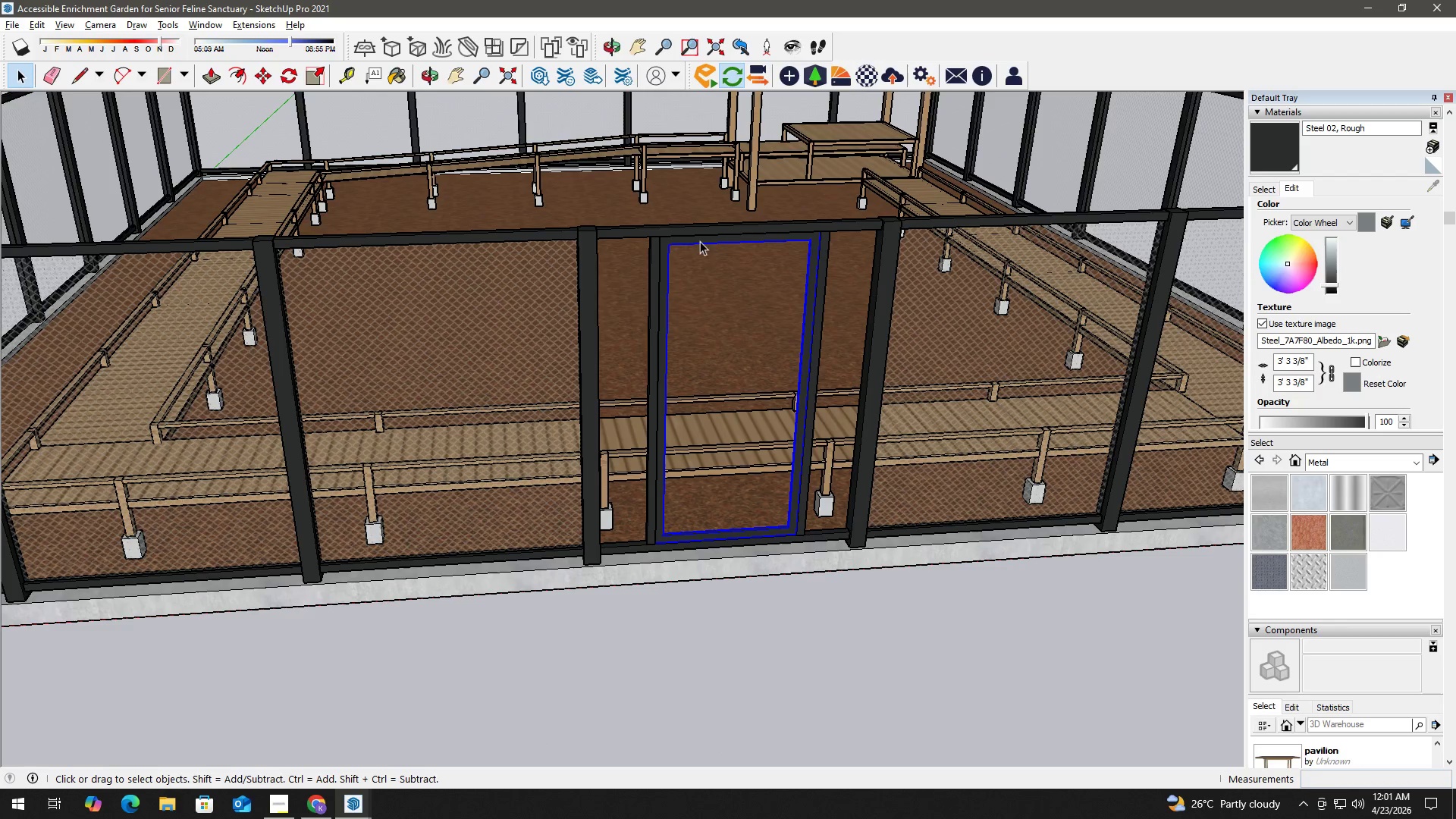 
key(Escape)
 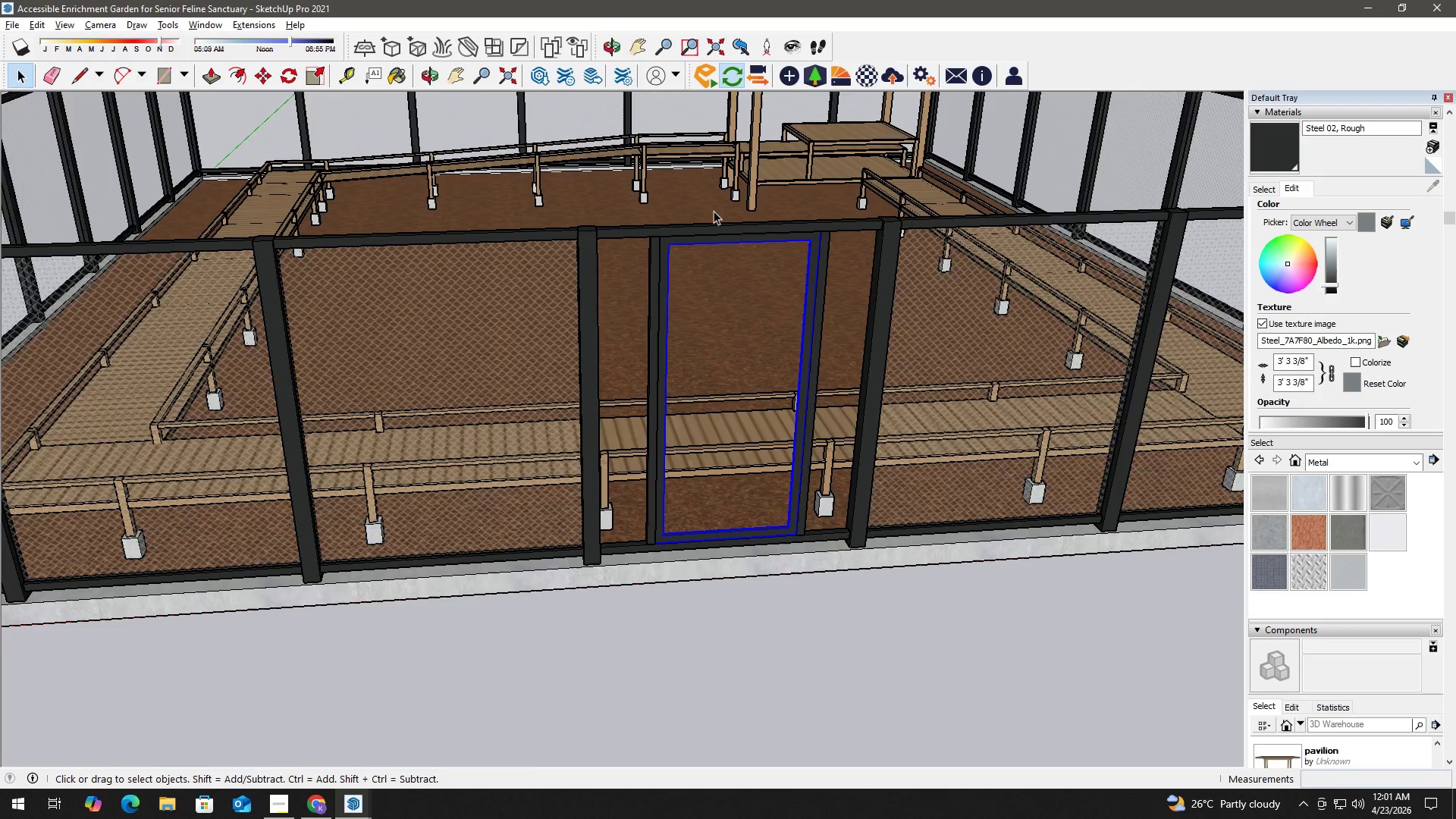 
left_click_drag(start_coordinate=[857, 498], to_coordinate=[857, 494])
 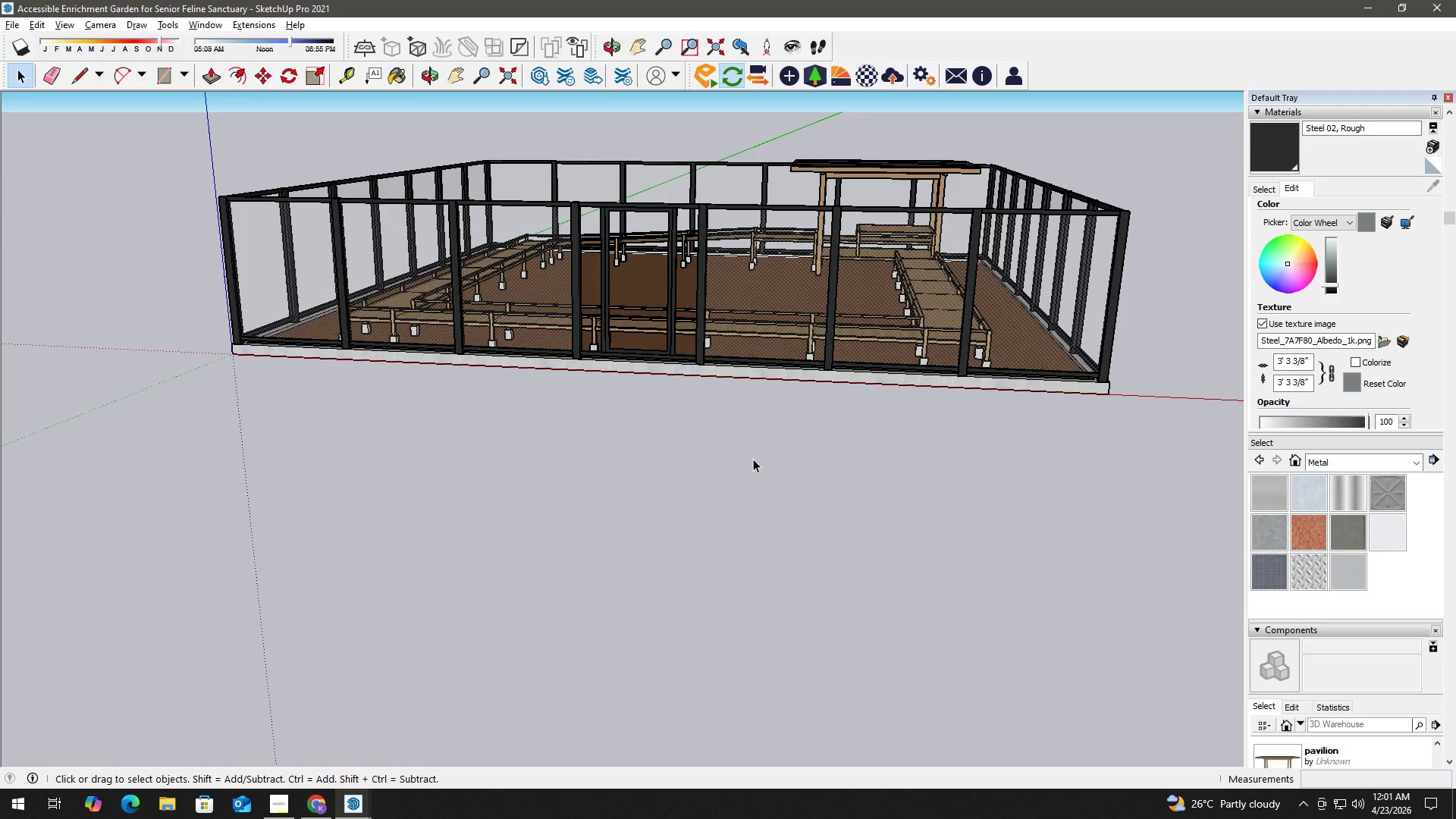 
scroll: coordinate [739, 315], scroll_direction: down, amount: 7.0
 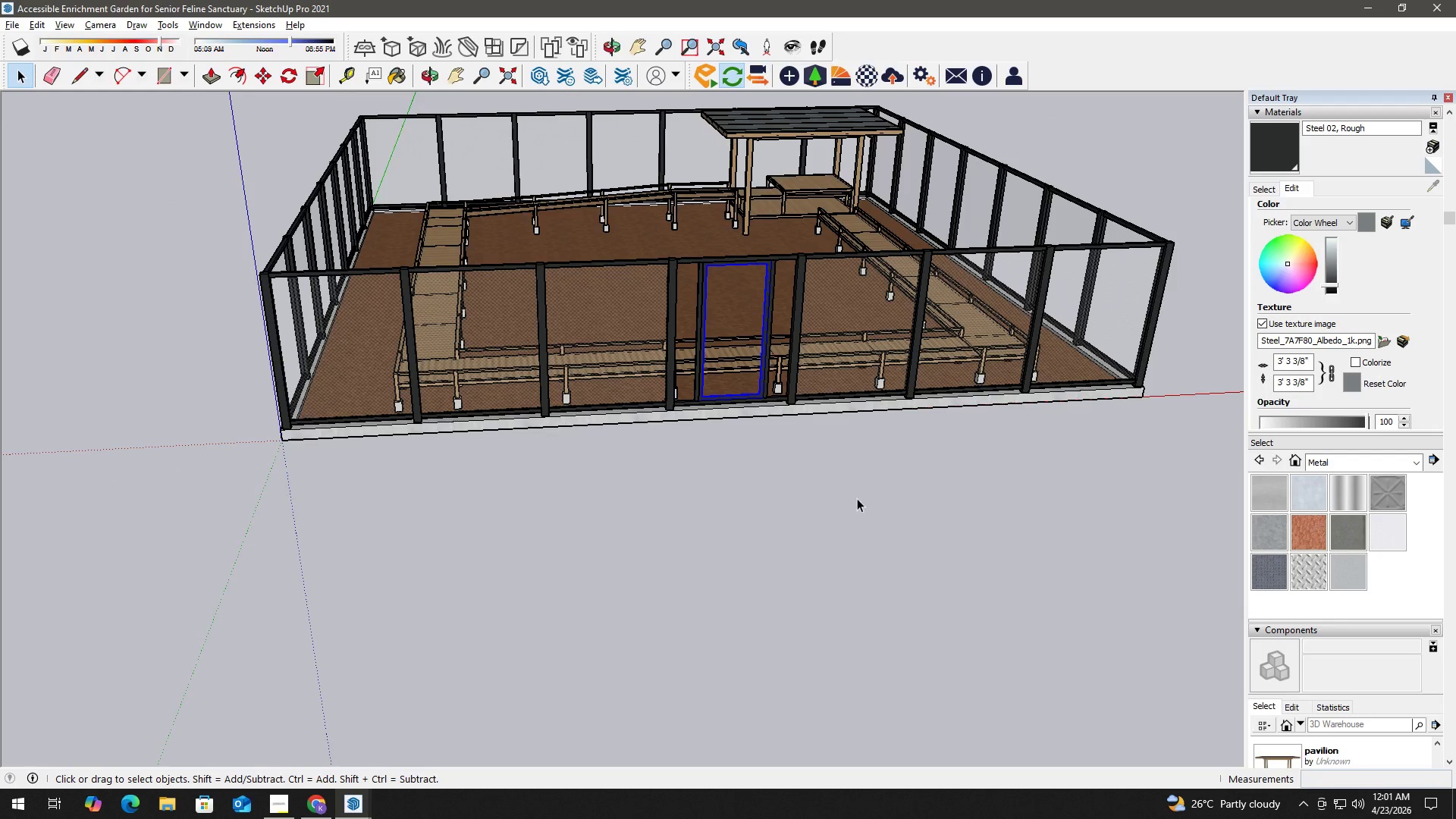 
wait(34.34)
 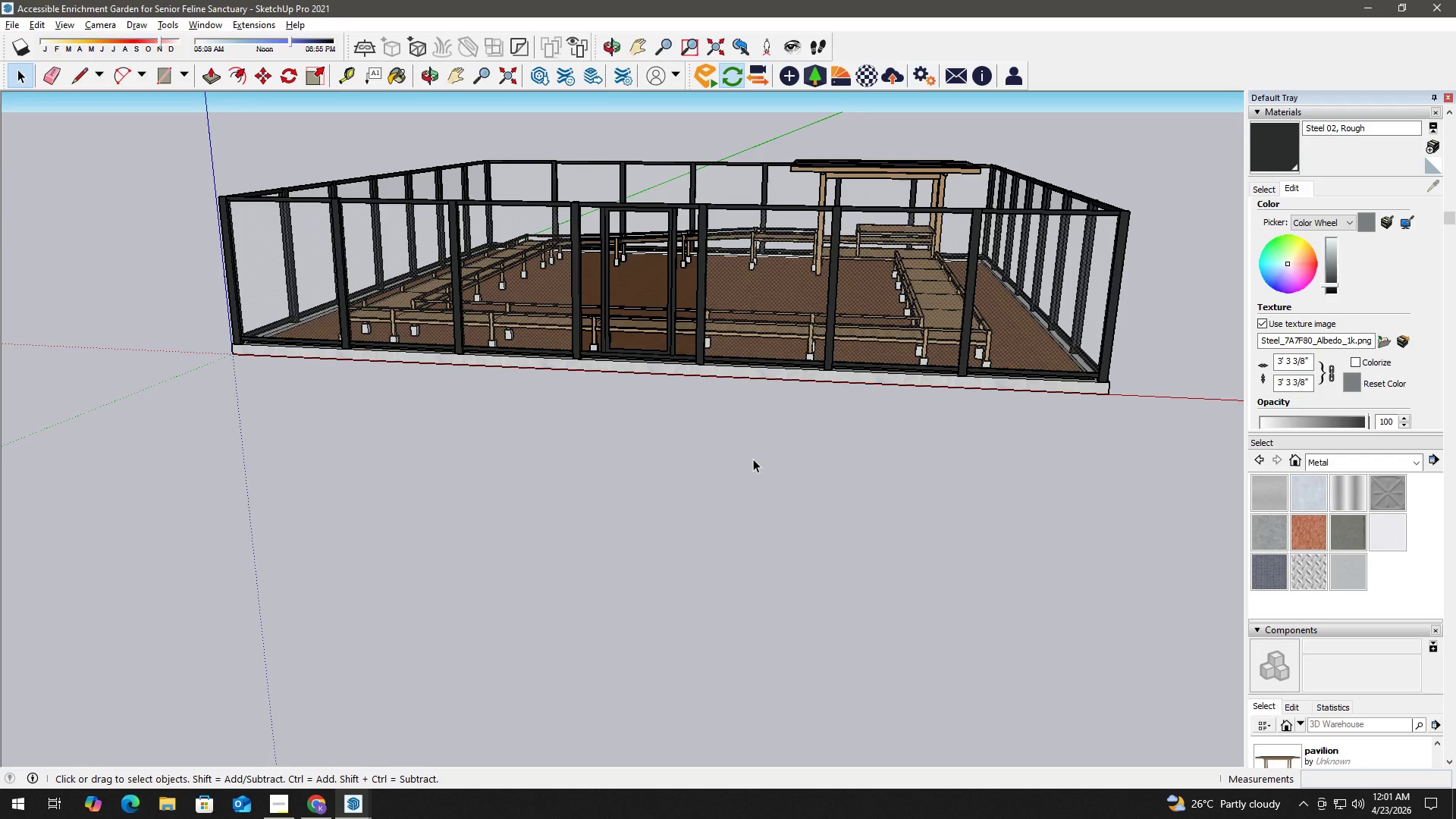 
key(Space)
 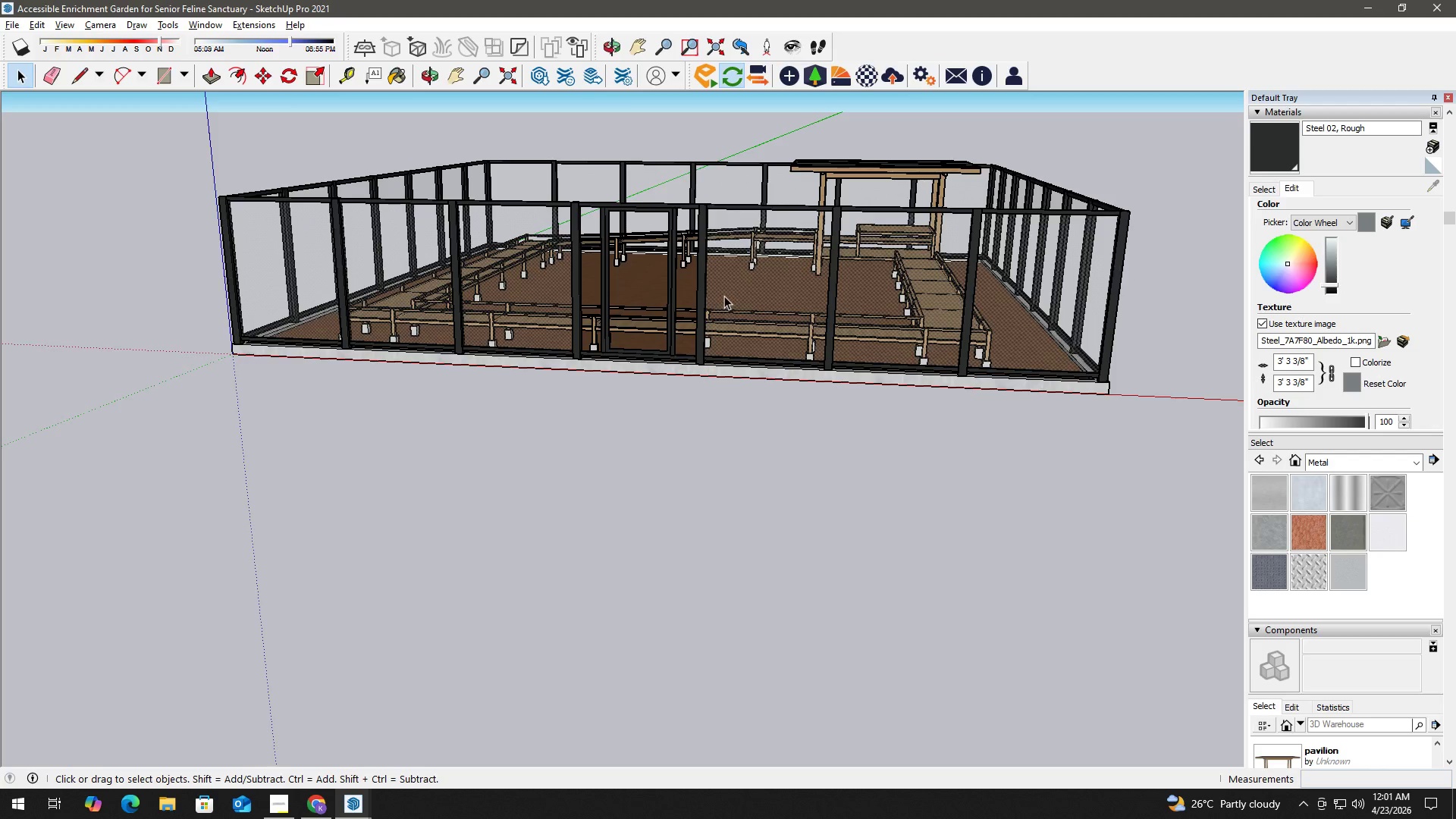 
scroll: coordinate [723, 294], scroll_direction: down, amount: 2.0
 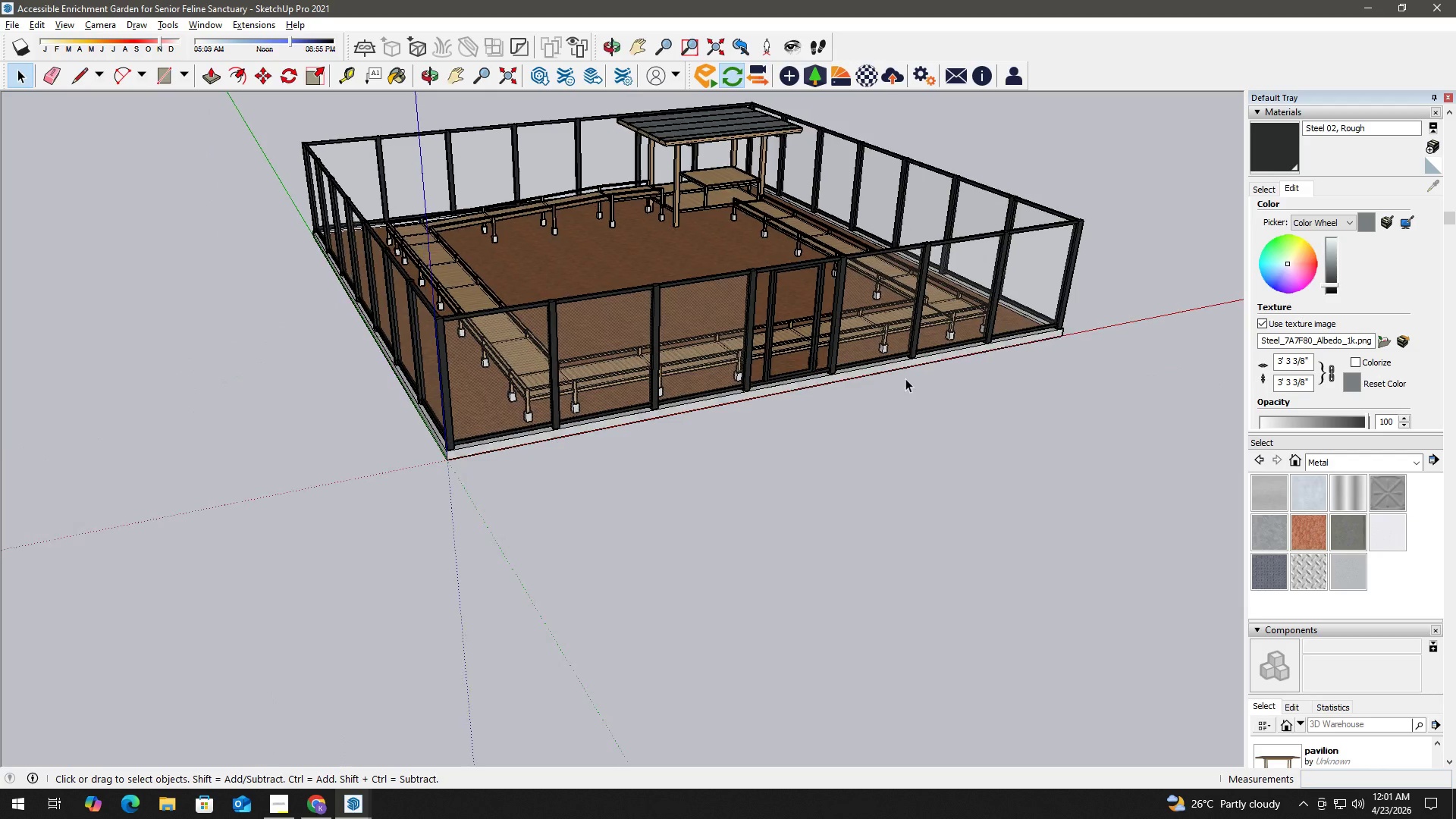 
scroll: coordinate [921, 163], scroll_direction: up, amount: 12.0
 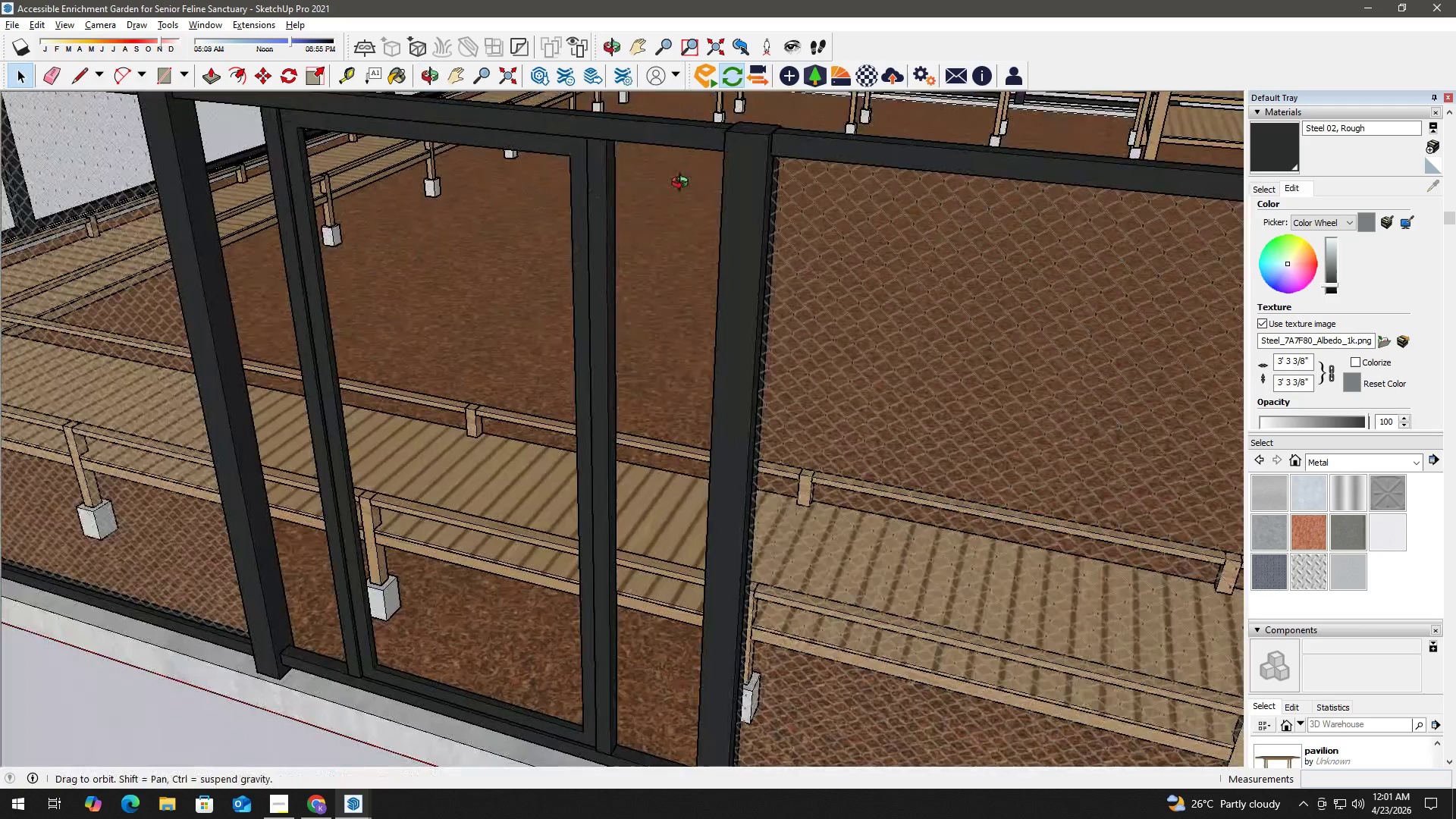 
key(H)
 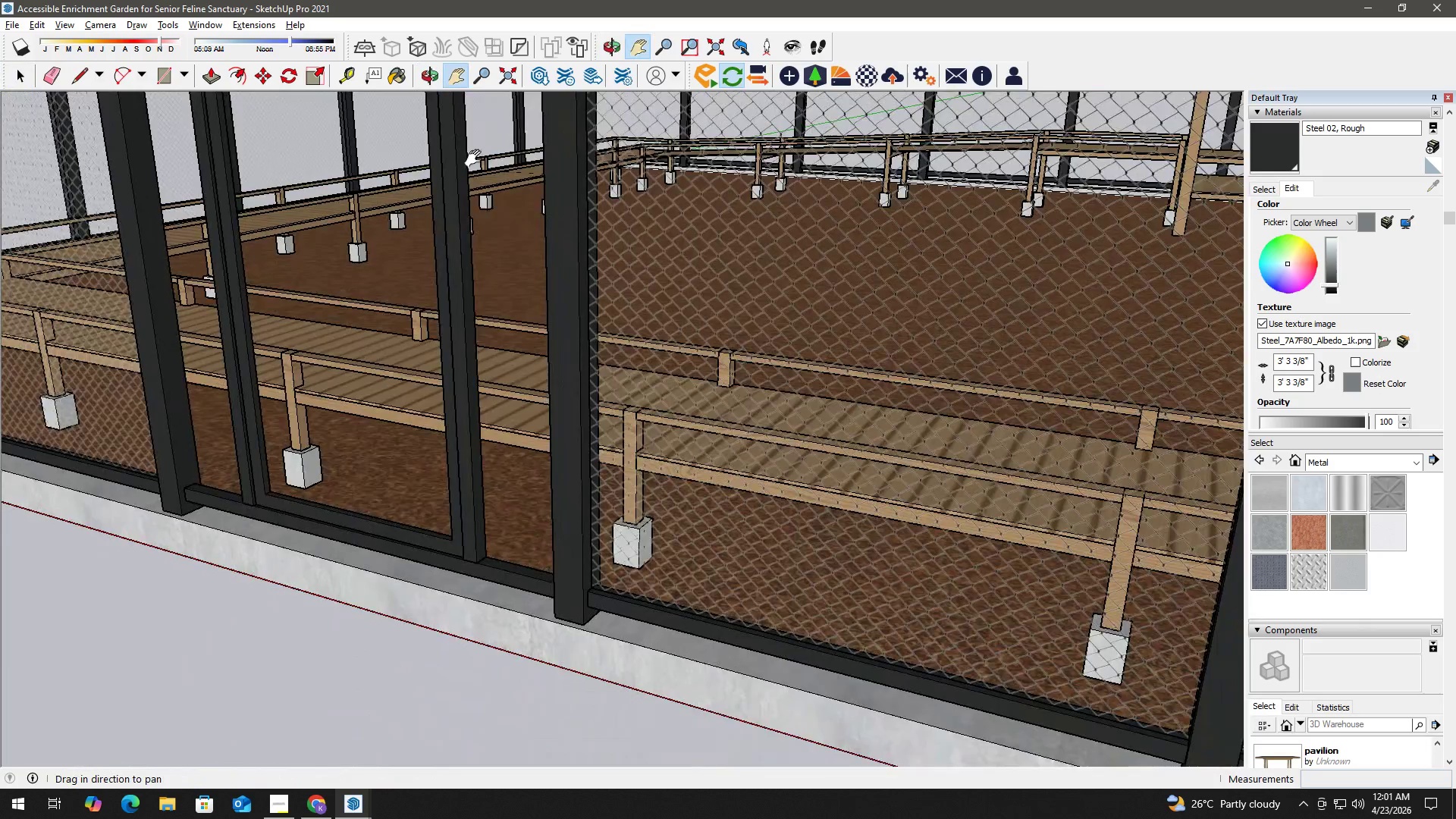 
left_click_drag(start_coordinate=[474, 140], to_coordinate=[715, 50])
 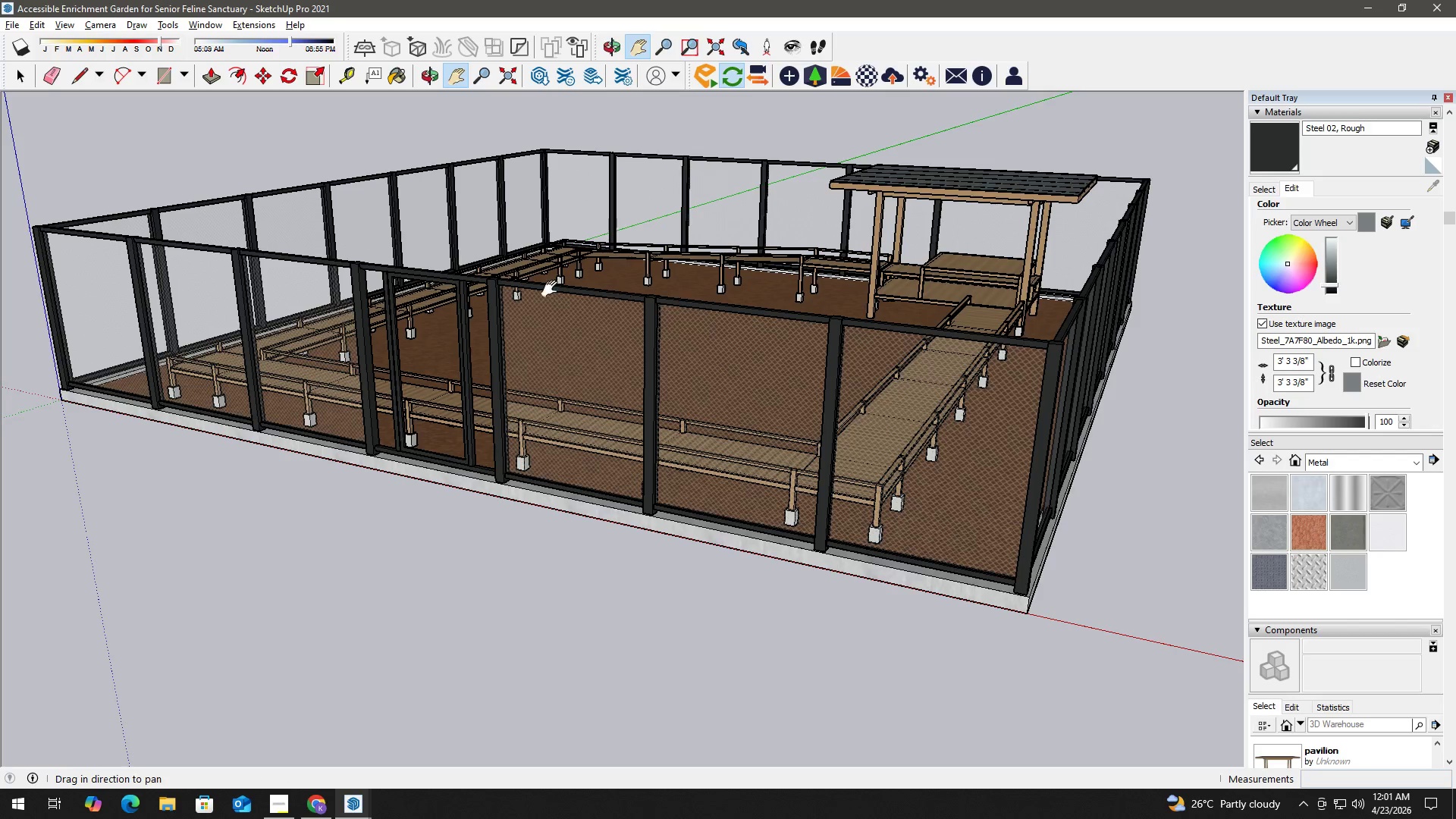 
scroll: coordinate [623, 262], scroll_direction: down, amount: 1.0
 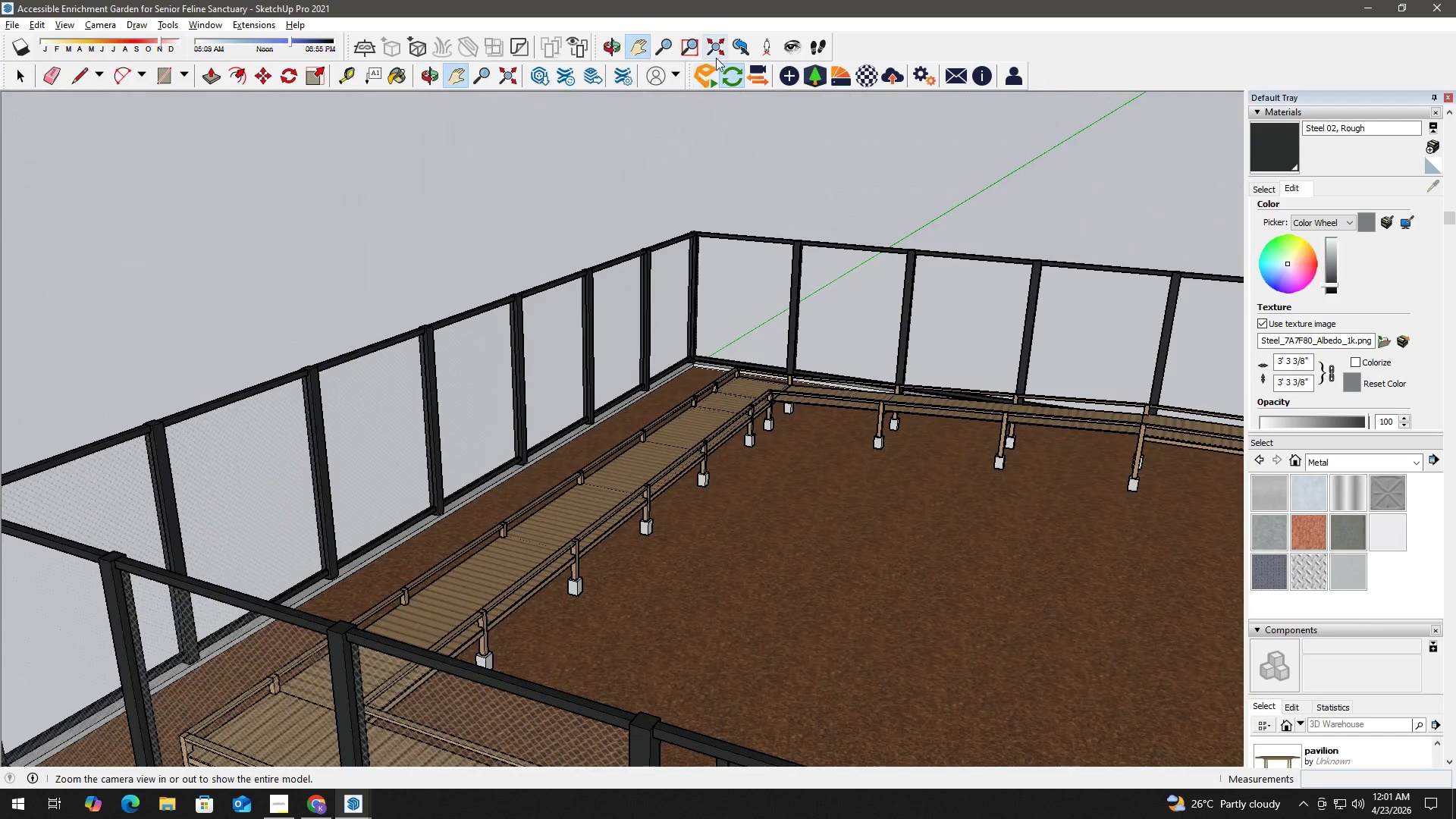 
left_click([715, 50])
 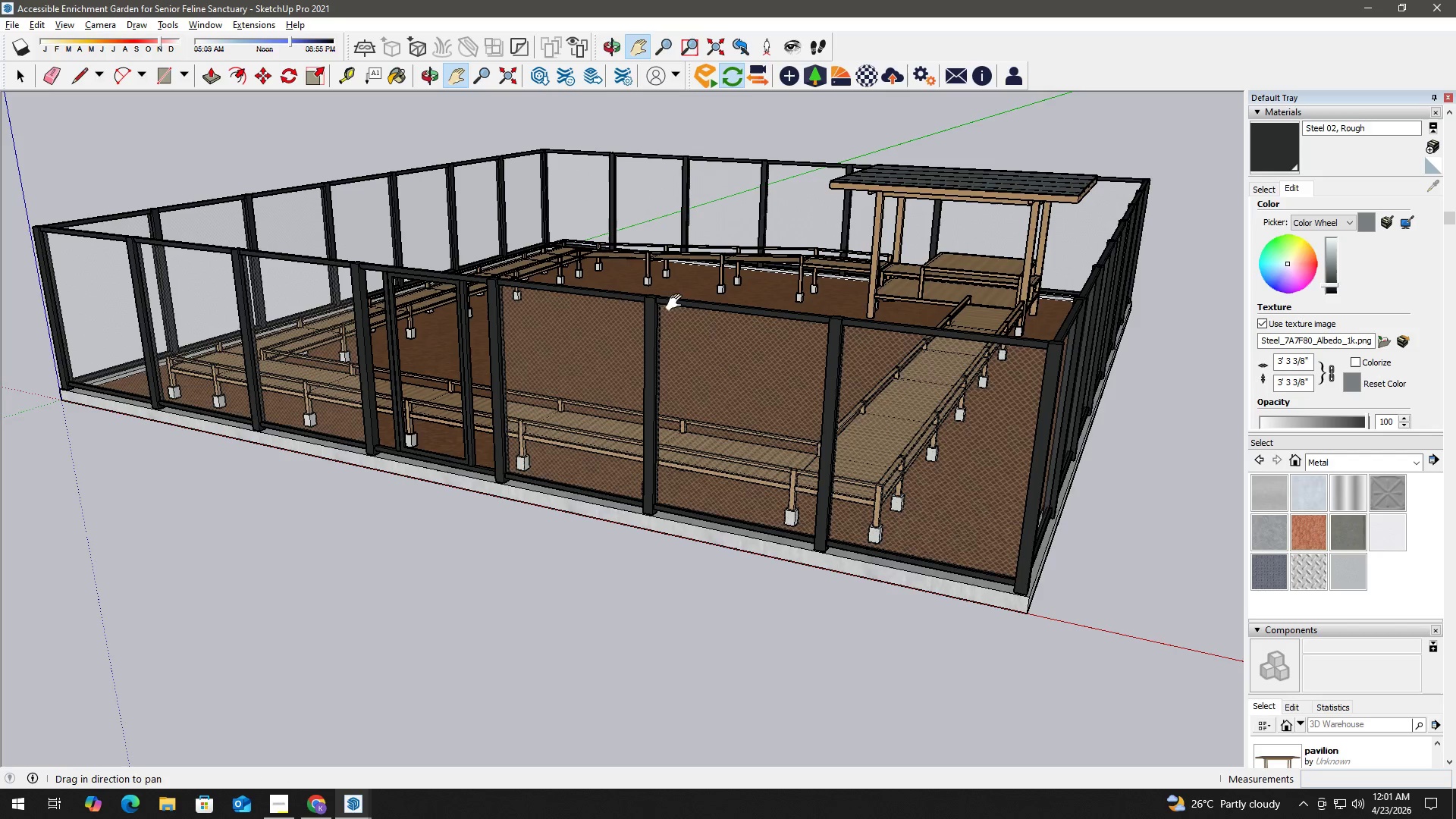 
scroll: coordinate [434, 260], scroll_direction: up, amount: 9.0
 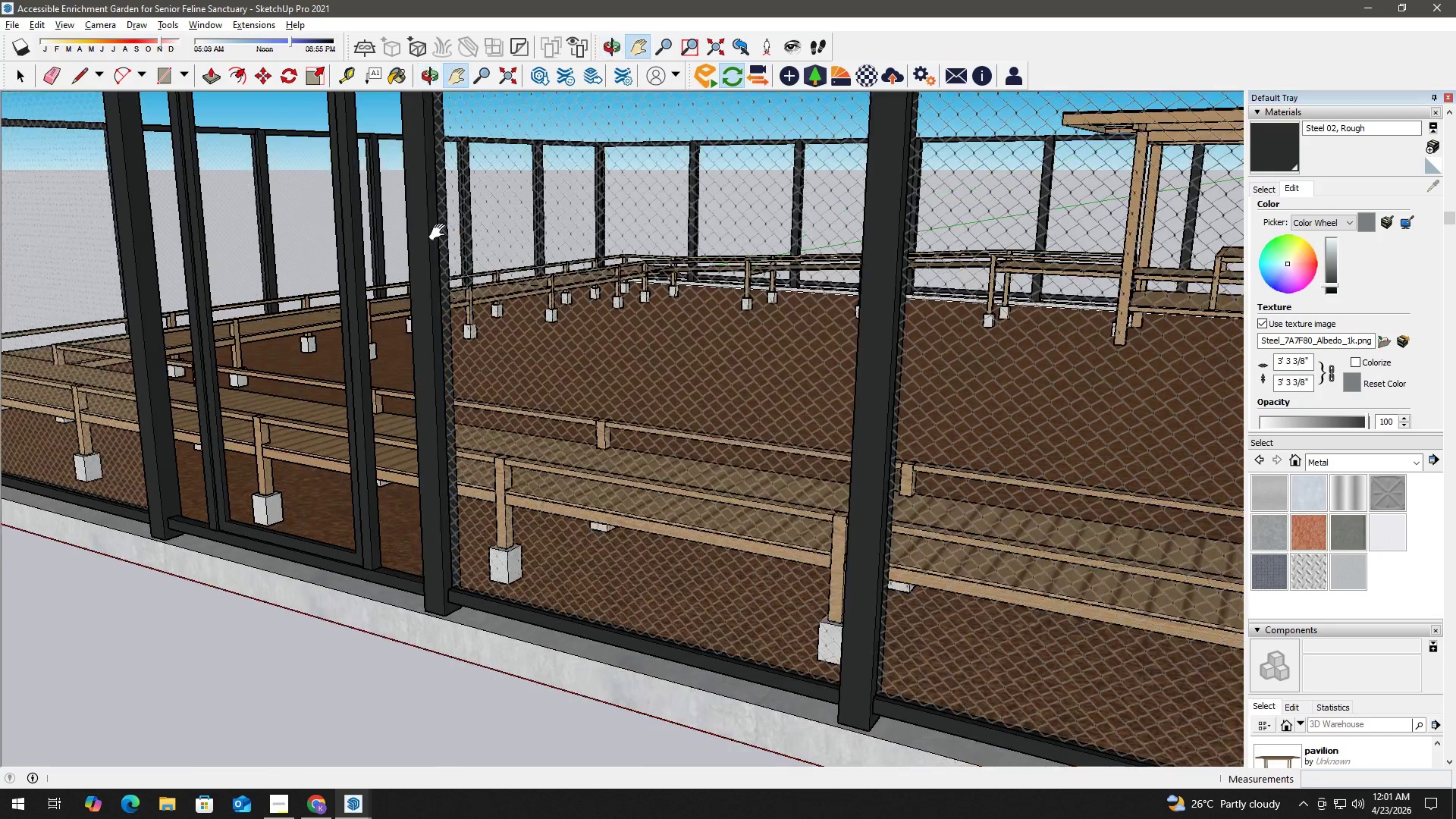 
key(H)
 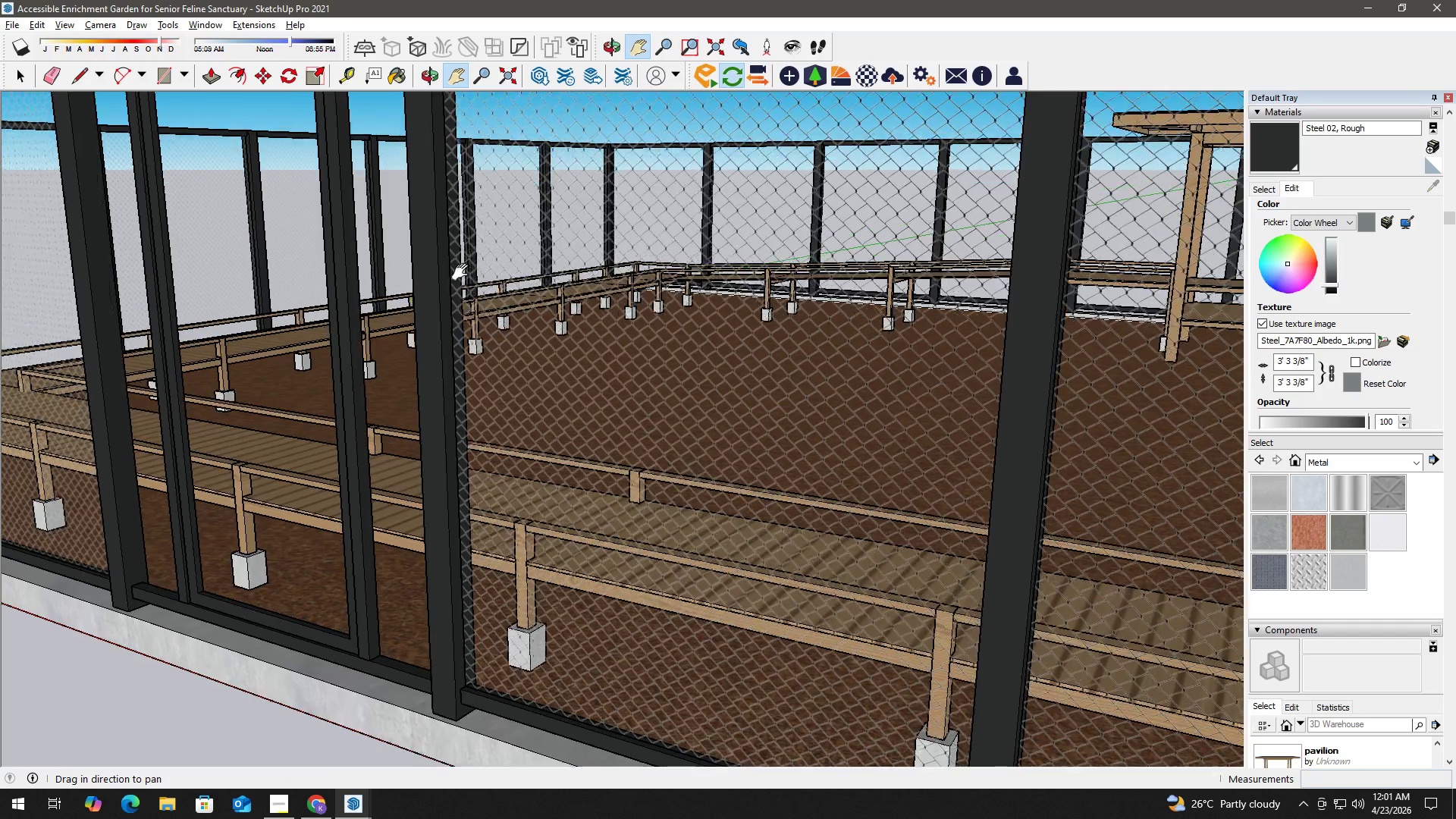 
left_click_drag(start_coordinate=[442, 224], to_coordinate=[496, 343])
 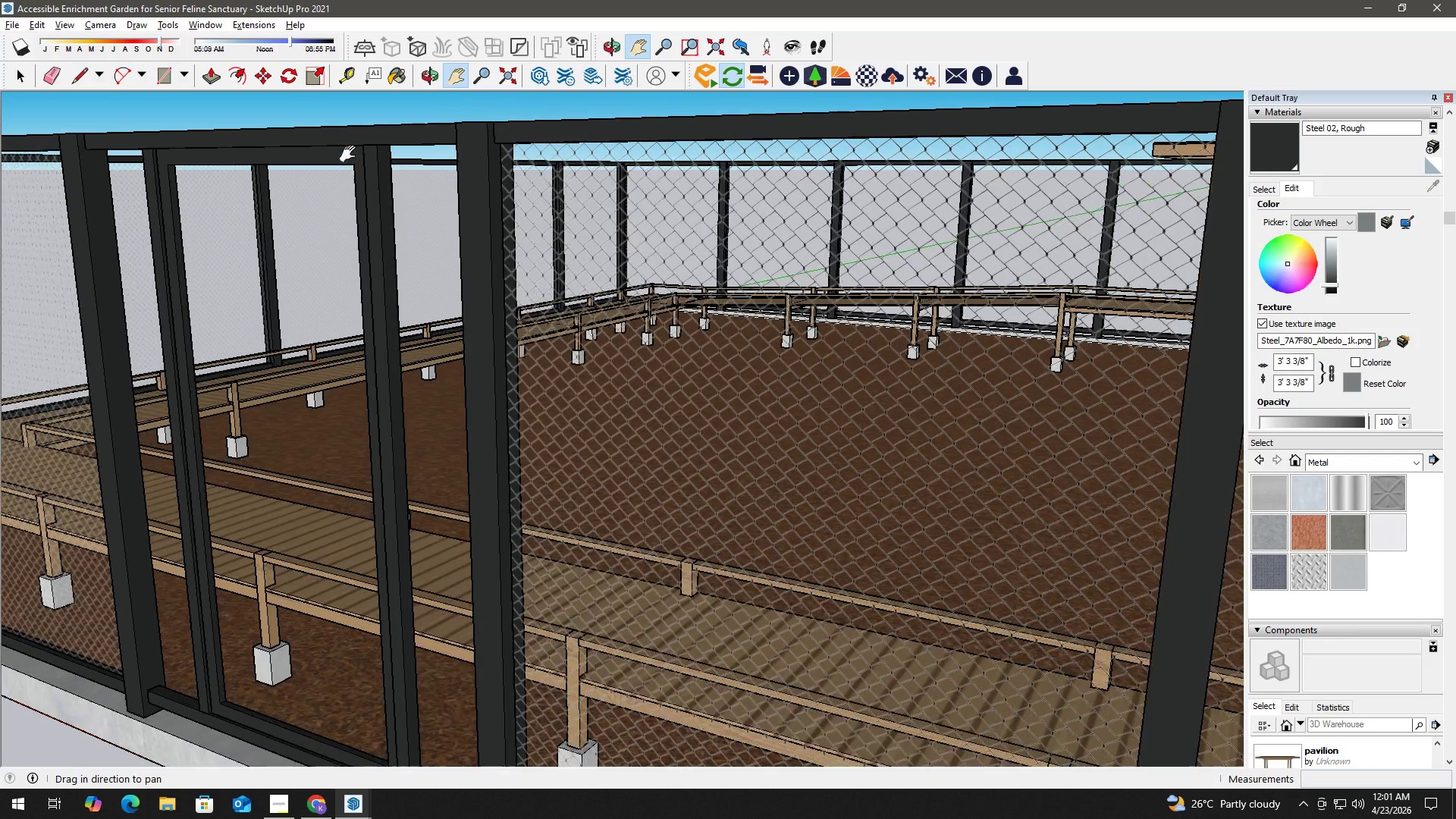 
scroll: coordinate [383, 149], scroll_direction: up, amount: 11.0
 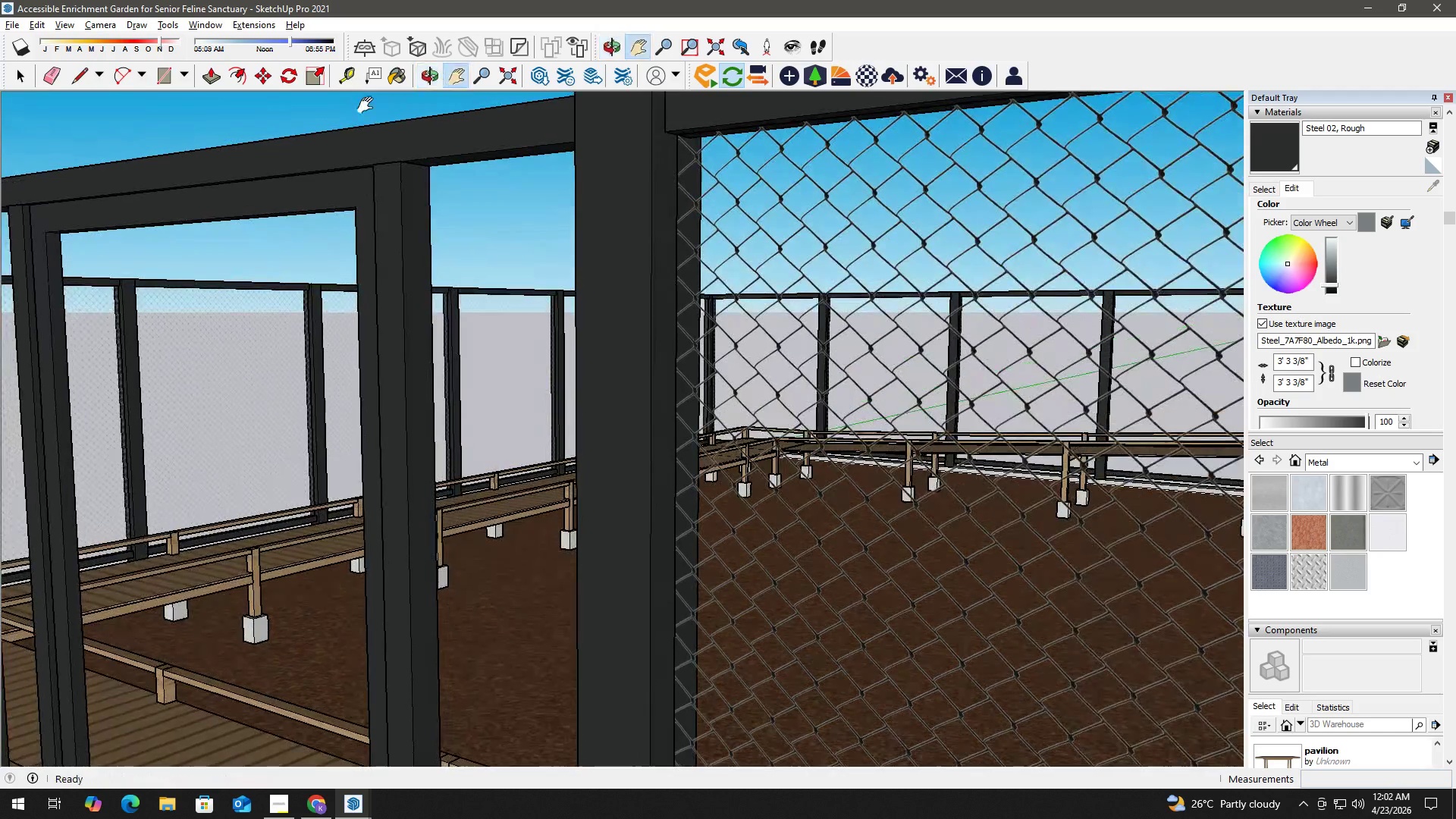 
key(R)
 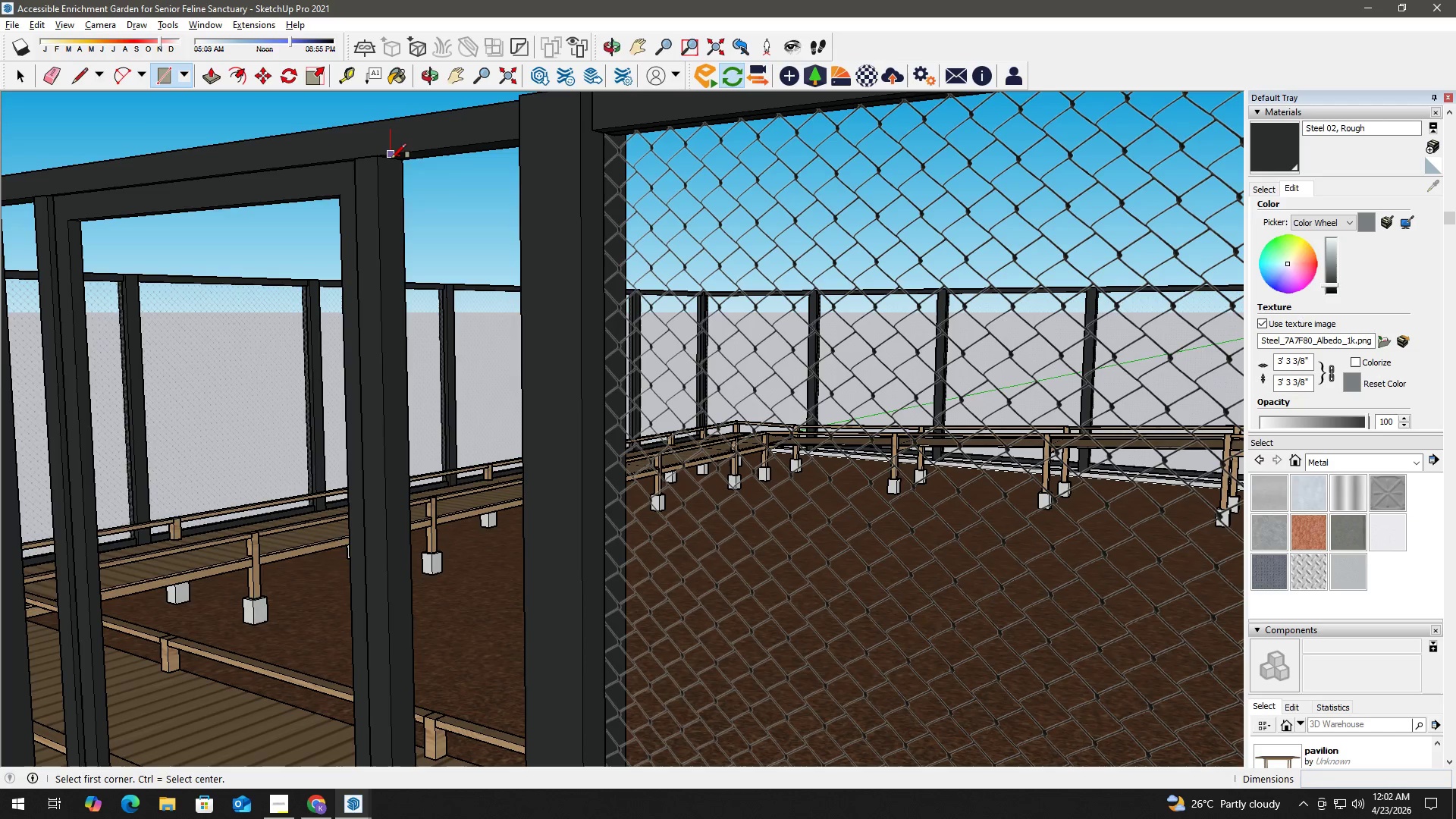 
scroll: coordinate [389, 162], scroll_direction: up, amount: 7.0
 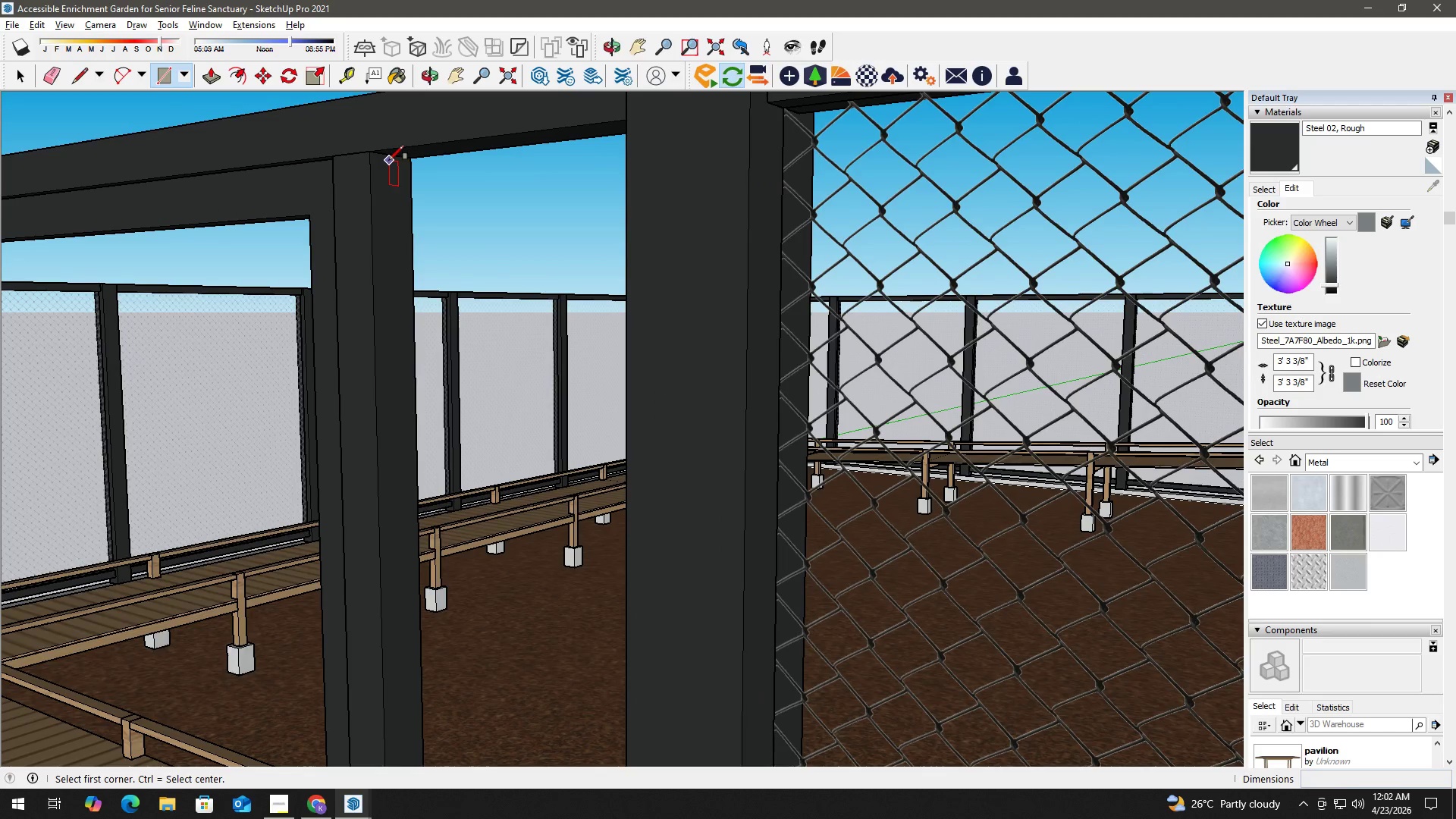 
left_click([389, 160])
 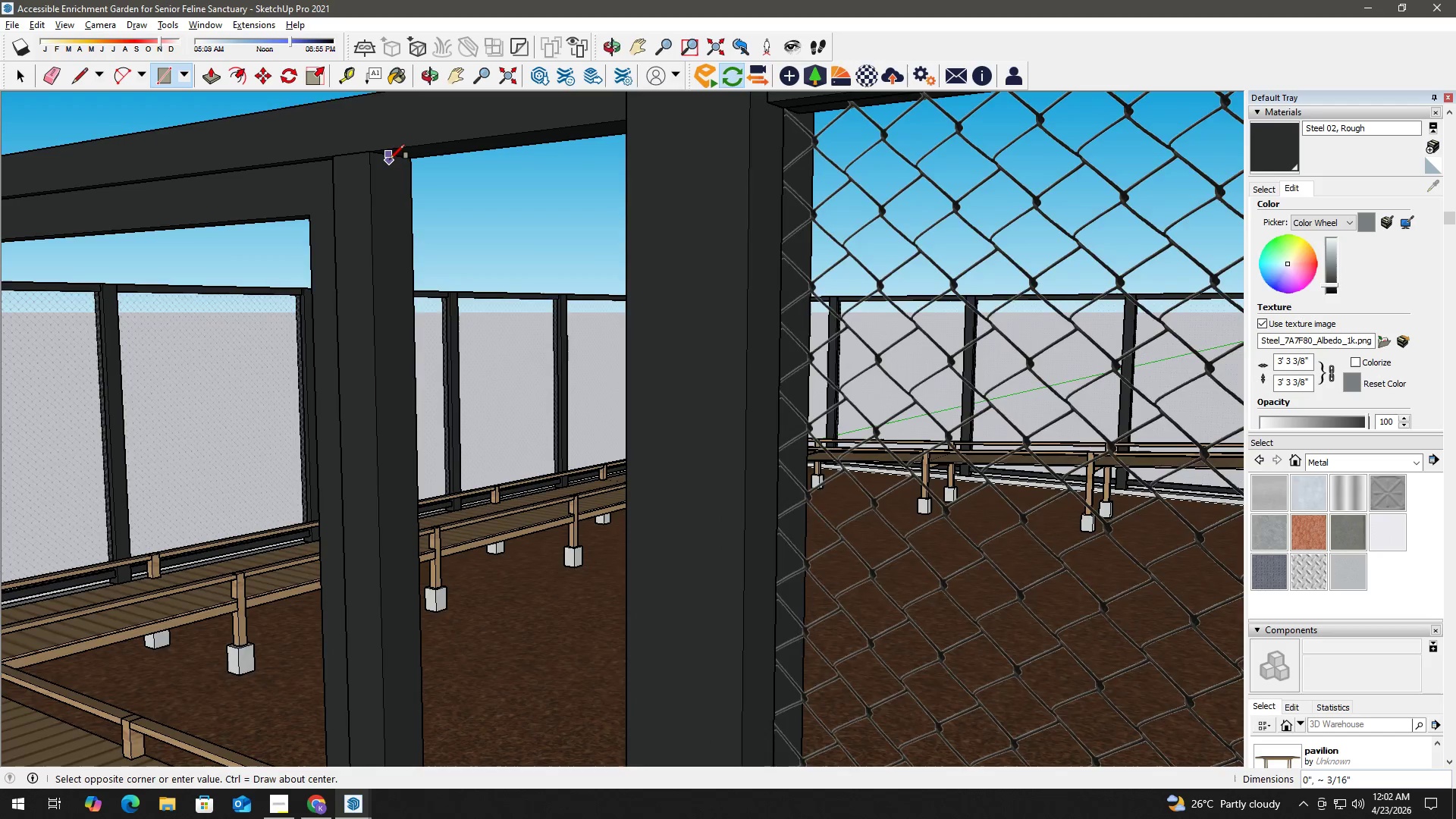 
key(Space)
 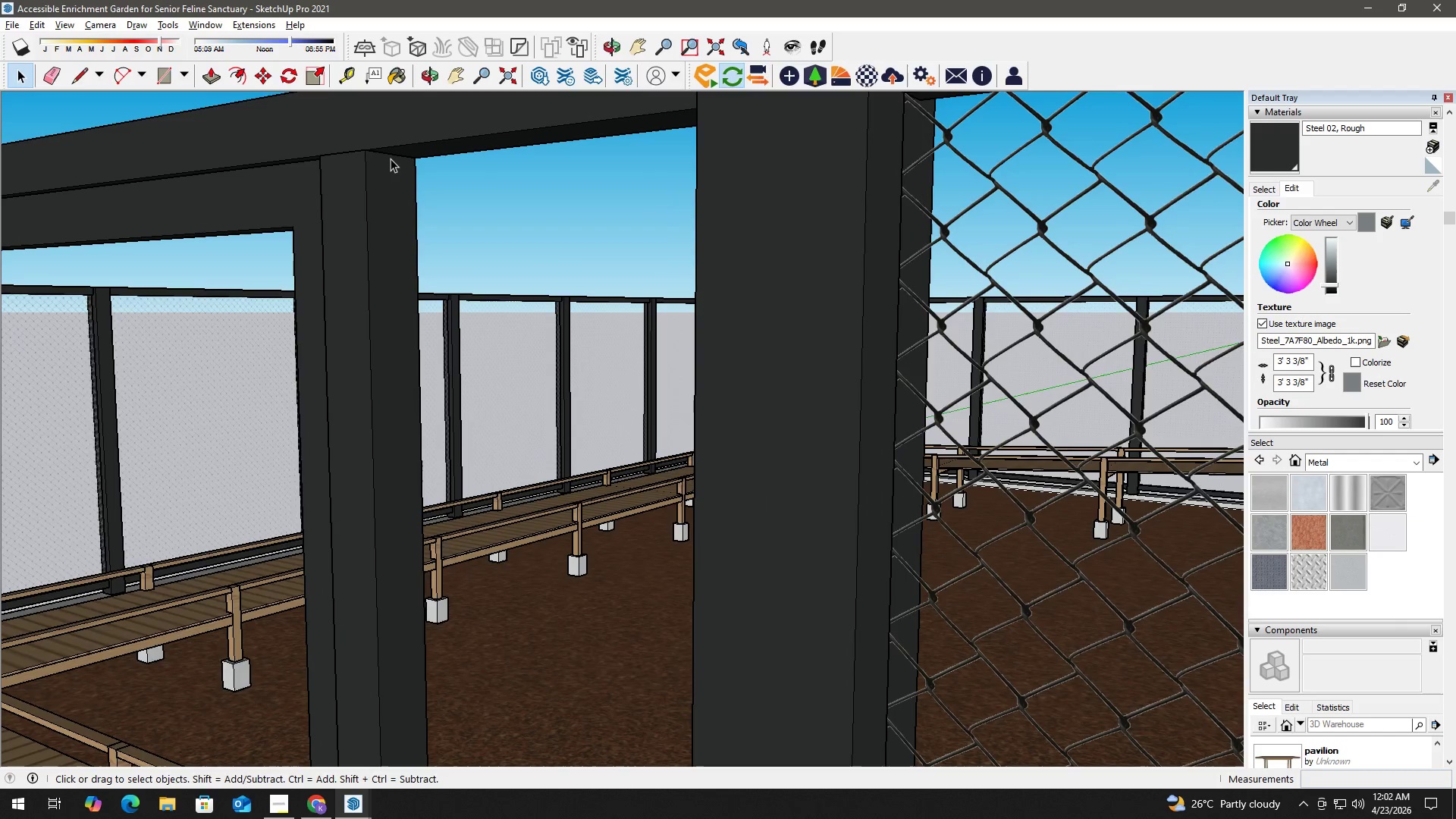 
key(R)
 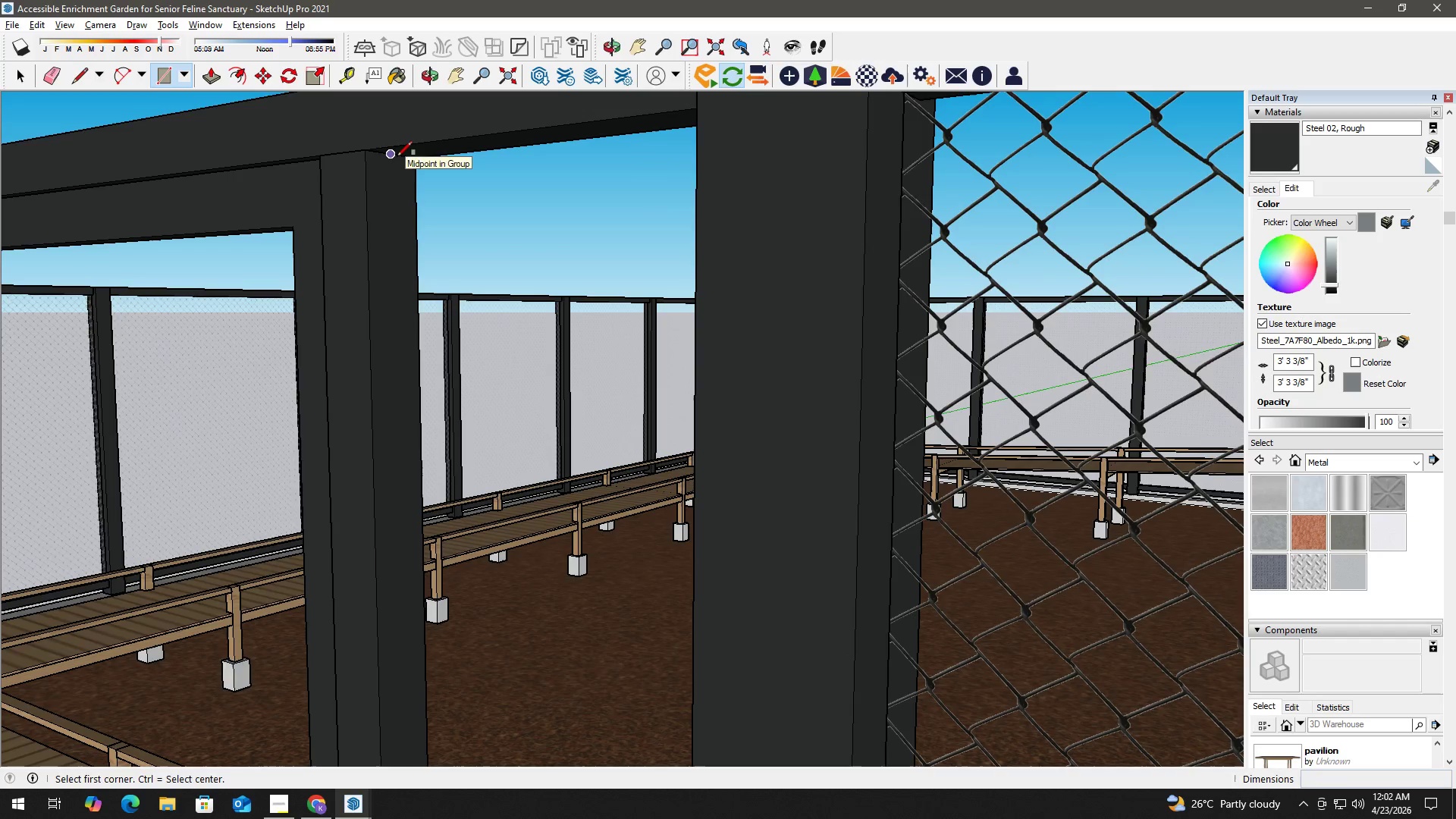 
scroll: coordinate [390, 158], scroll_direction: up, amount: 2.0
 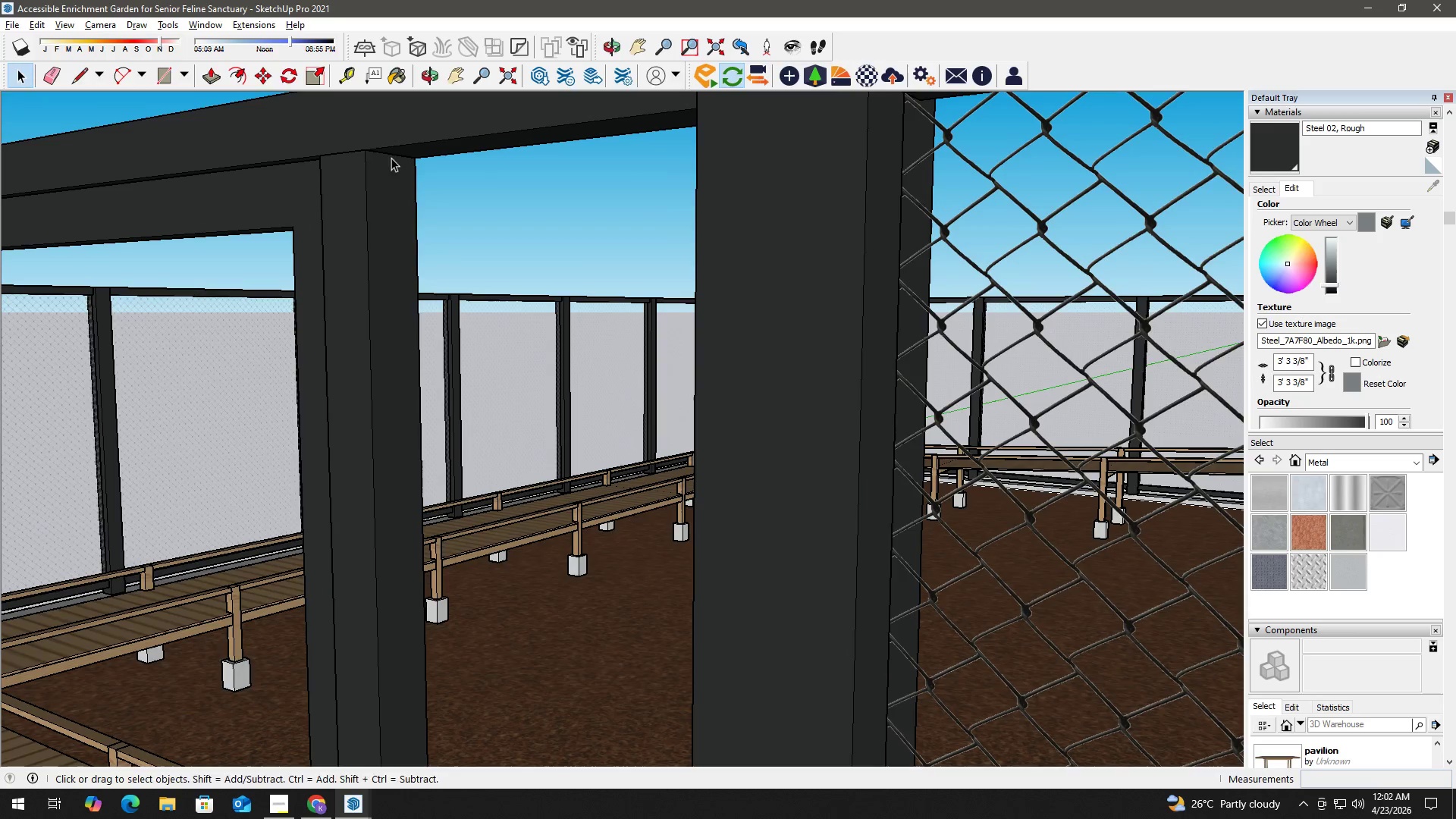 
left_click([397, 156])
 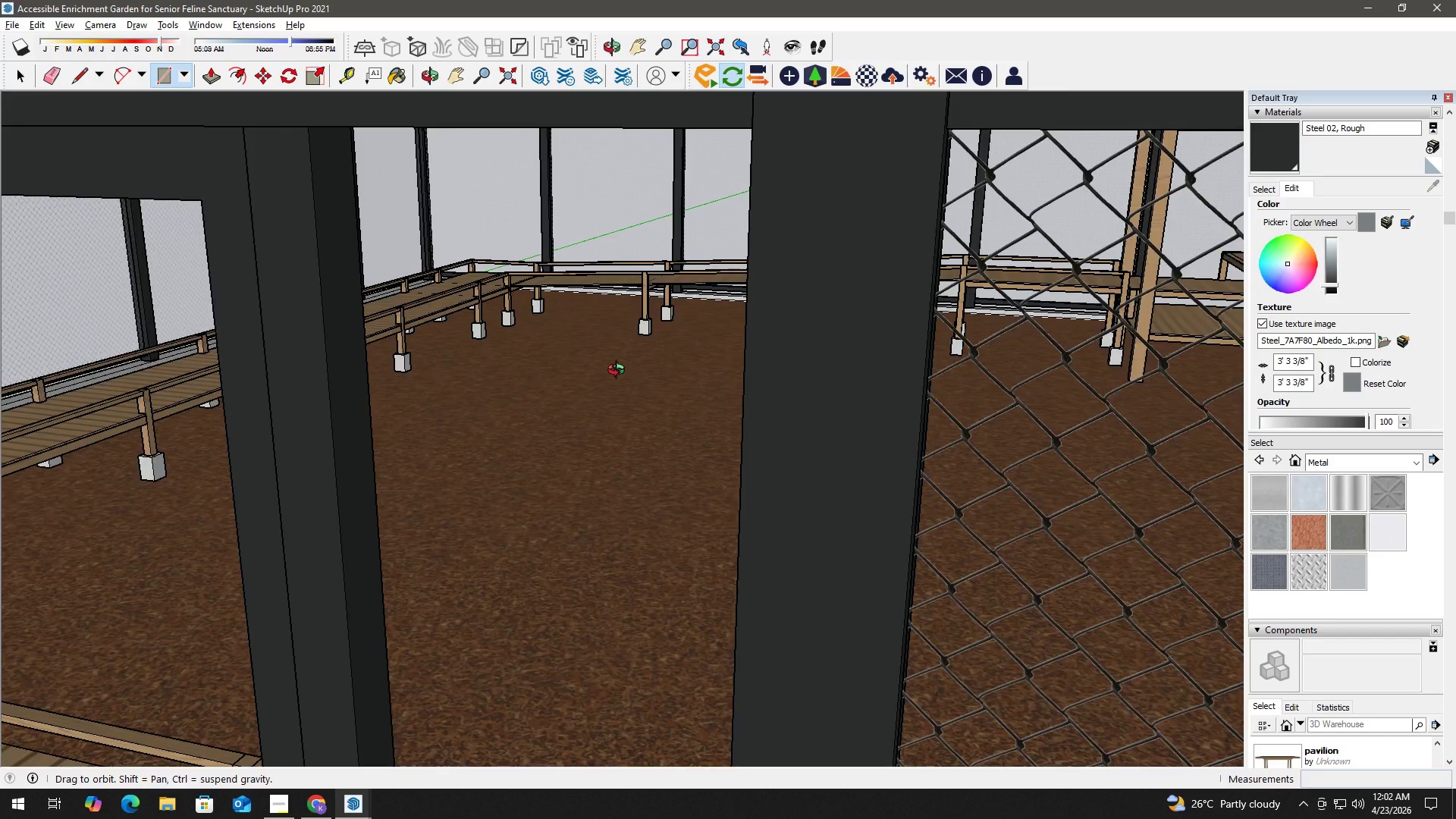 
hold_key(key=ShiftLeft, duration=0.5)
 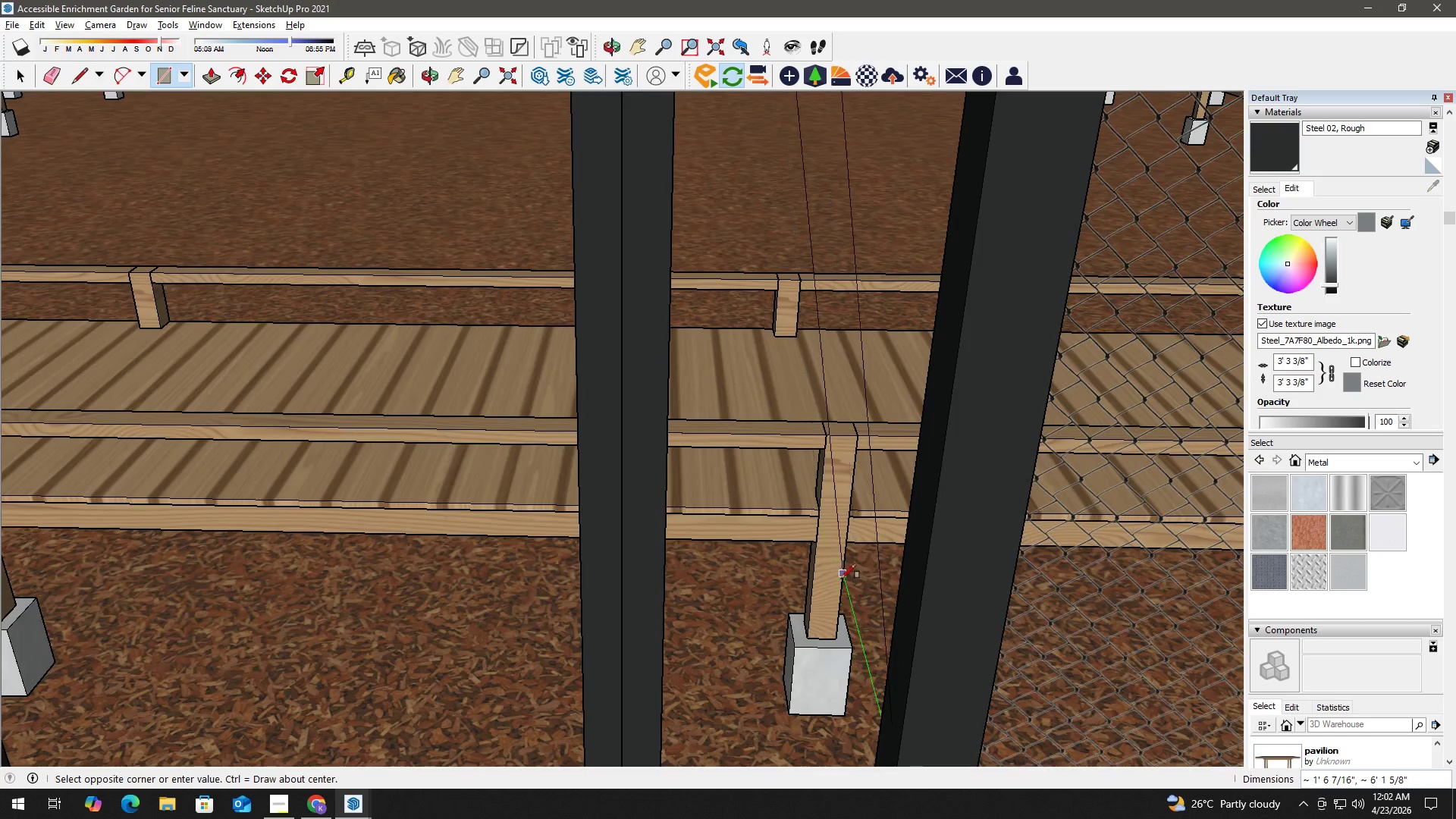 
hold_key(key=ShiftLeft, duration=0.41)
 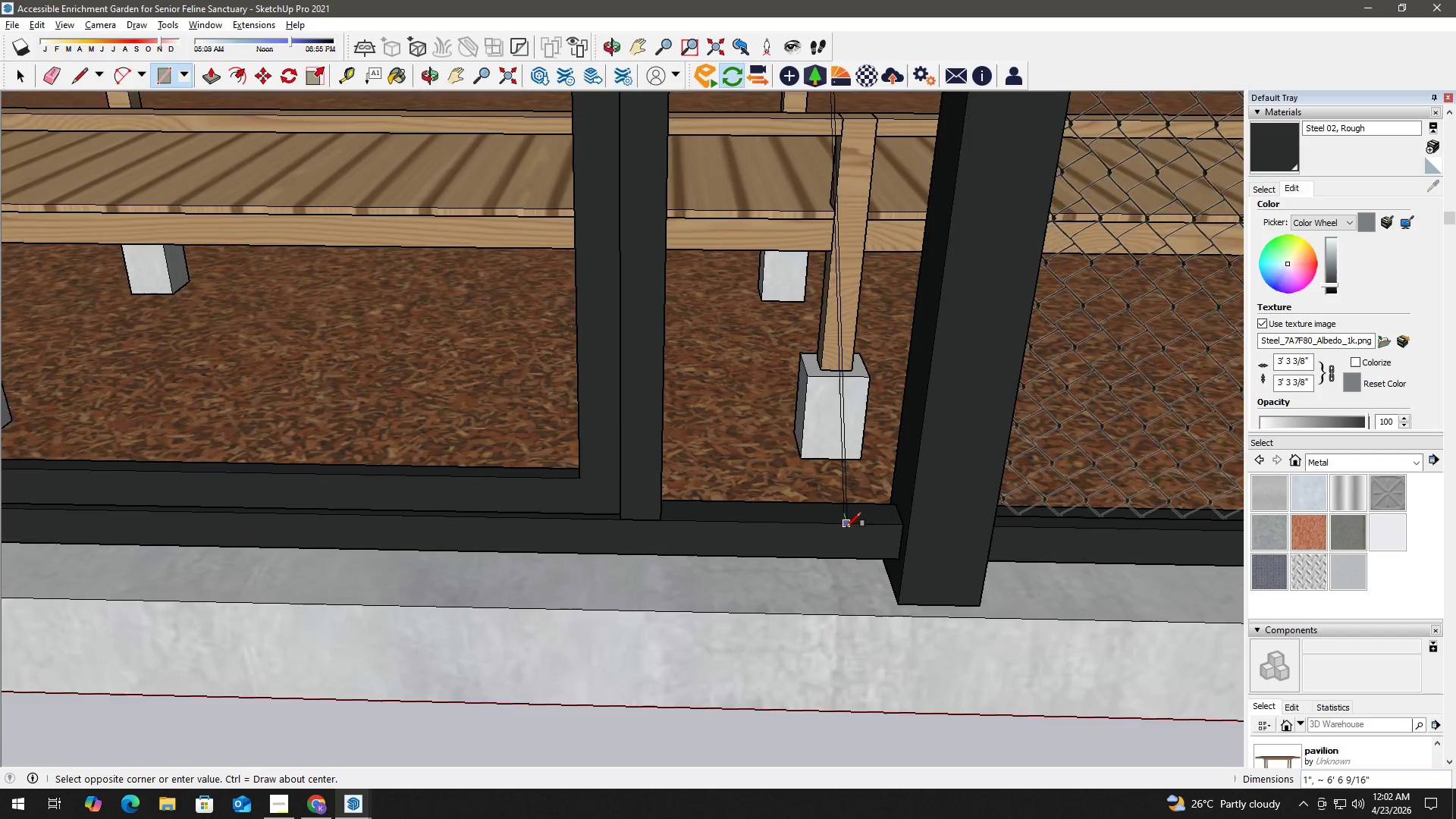 
scroll: coordinate [899, 517], scroll_direction: up, amount: 4.0
 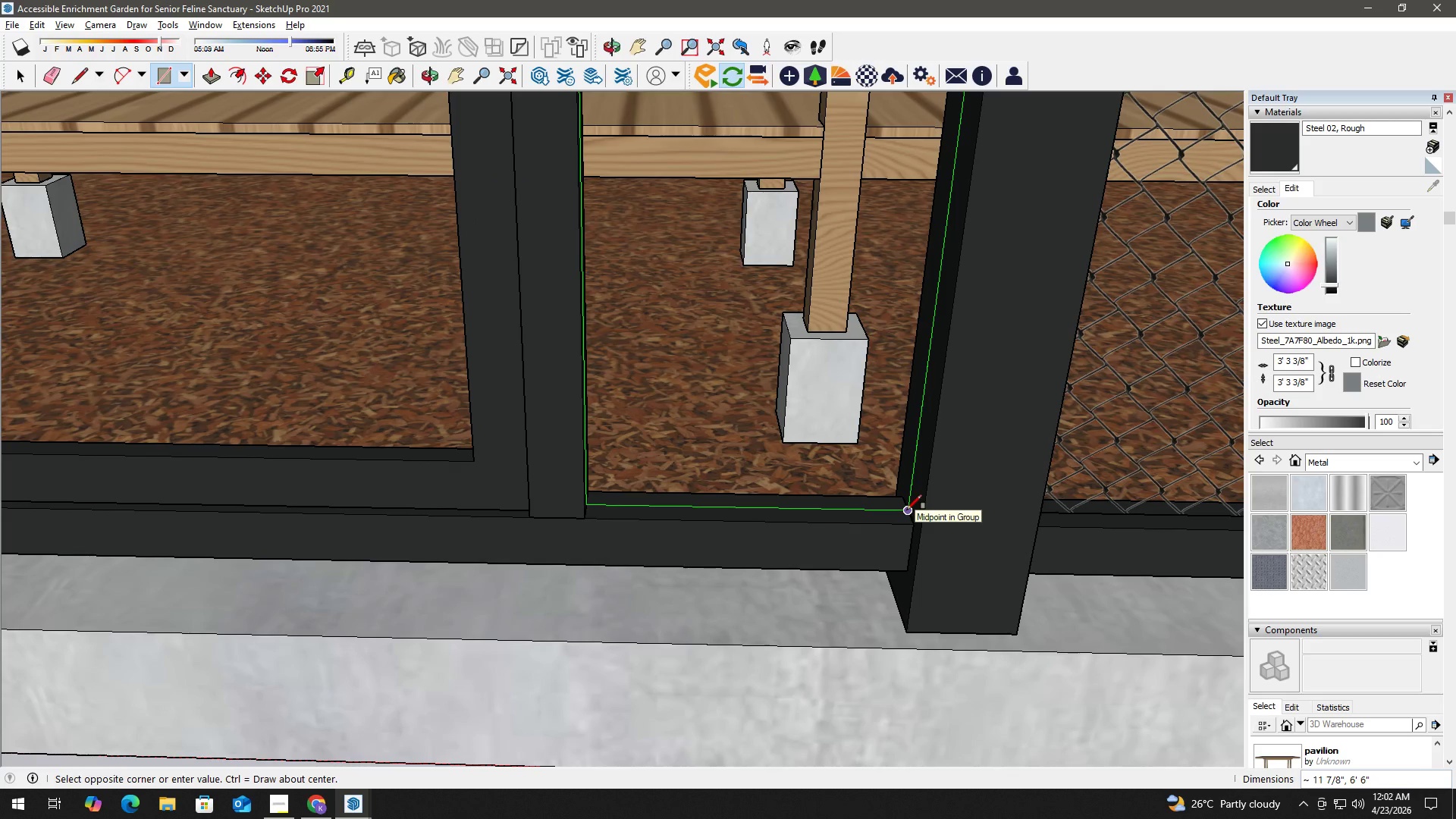 
left_click([907, 510])
 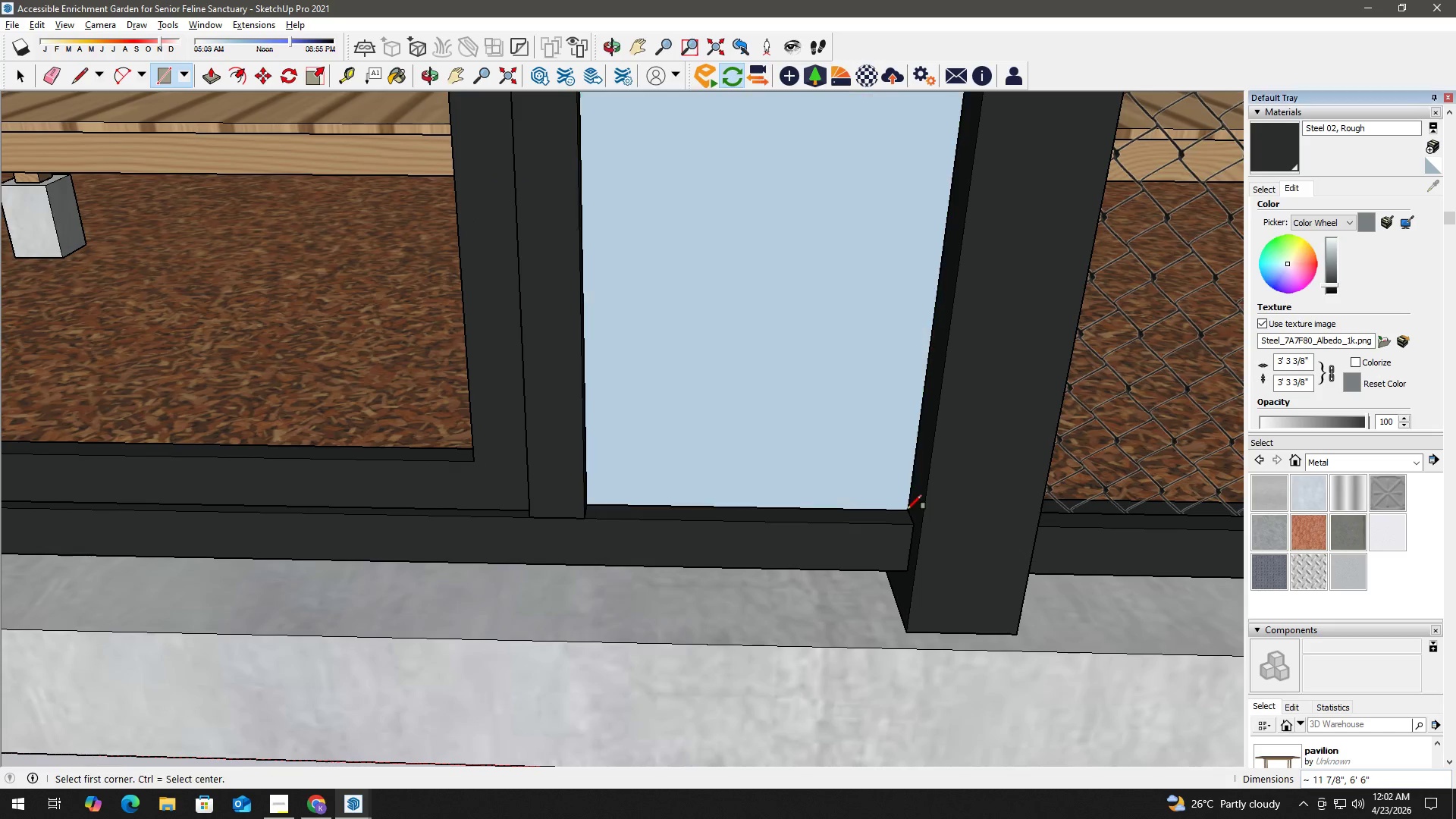 
key(Space)
 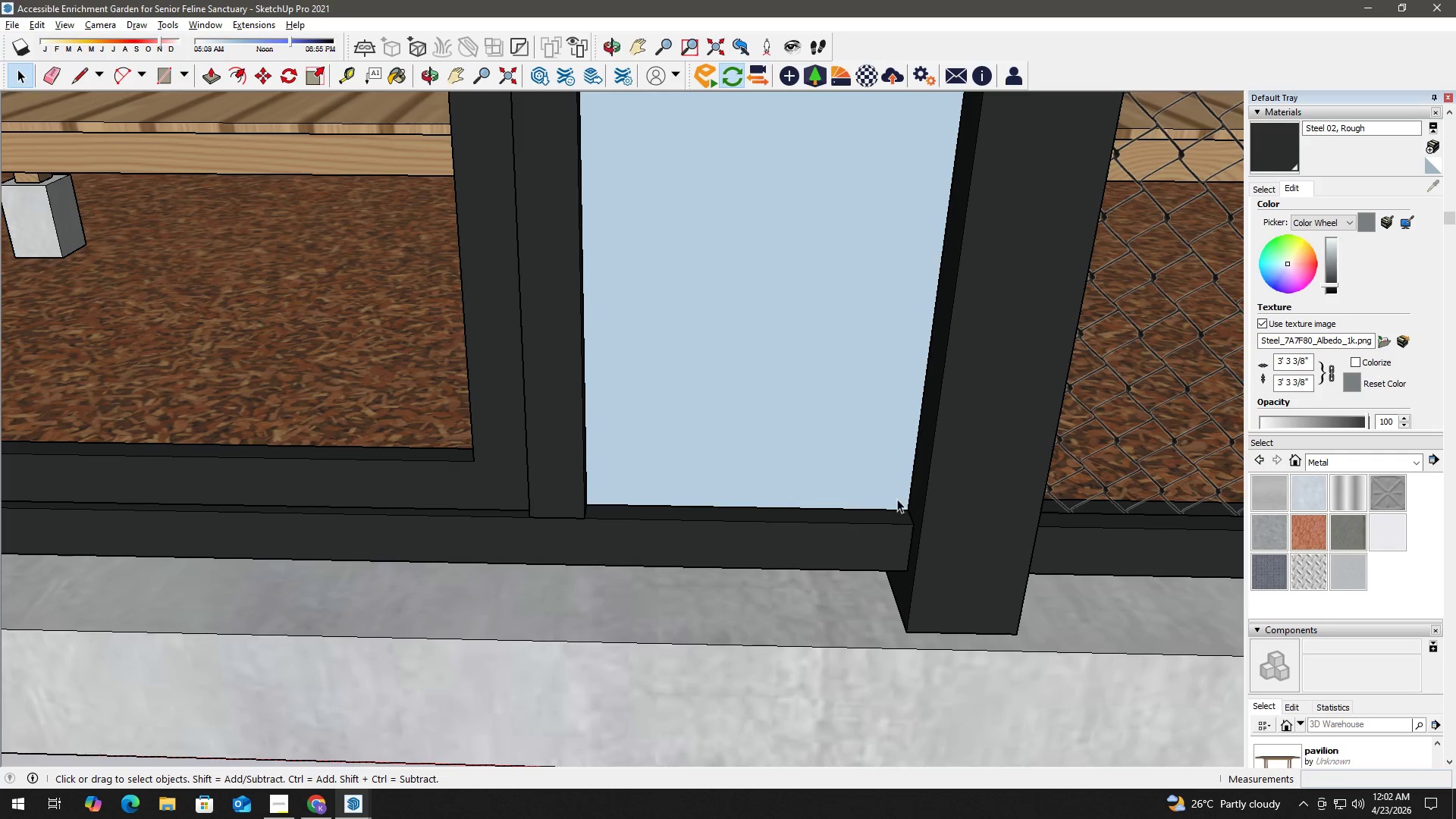 
scroll: coordinate [896, 498], scroll_direction: down, amount: 2.0
 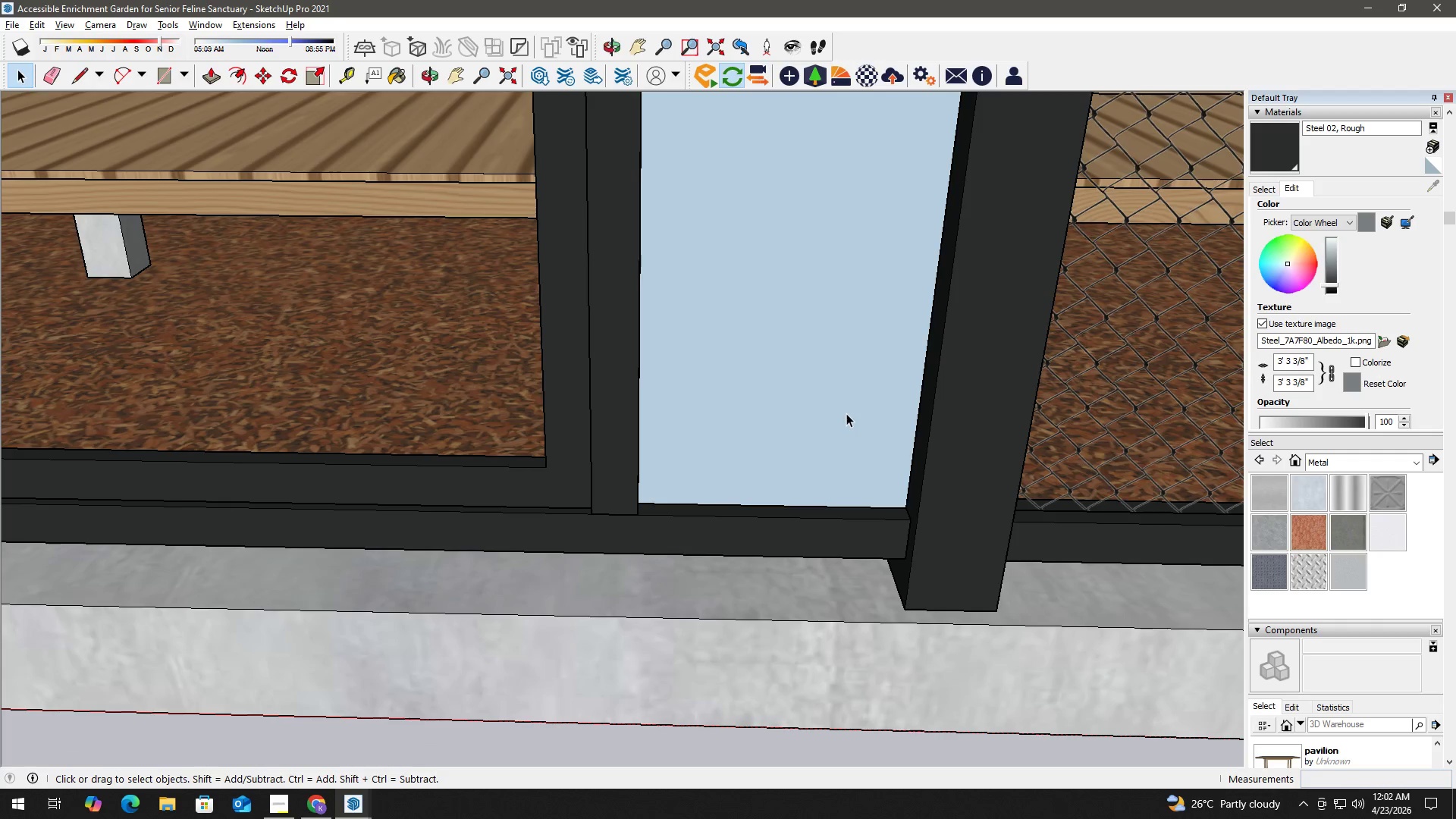 
double_click([846, 413])
 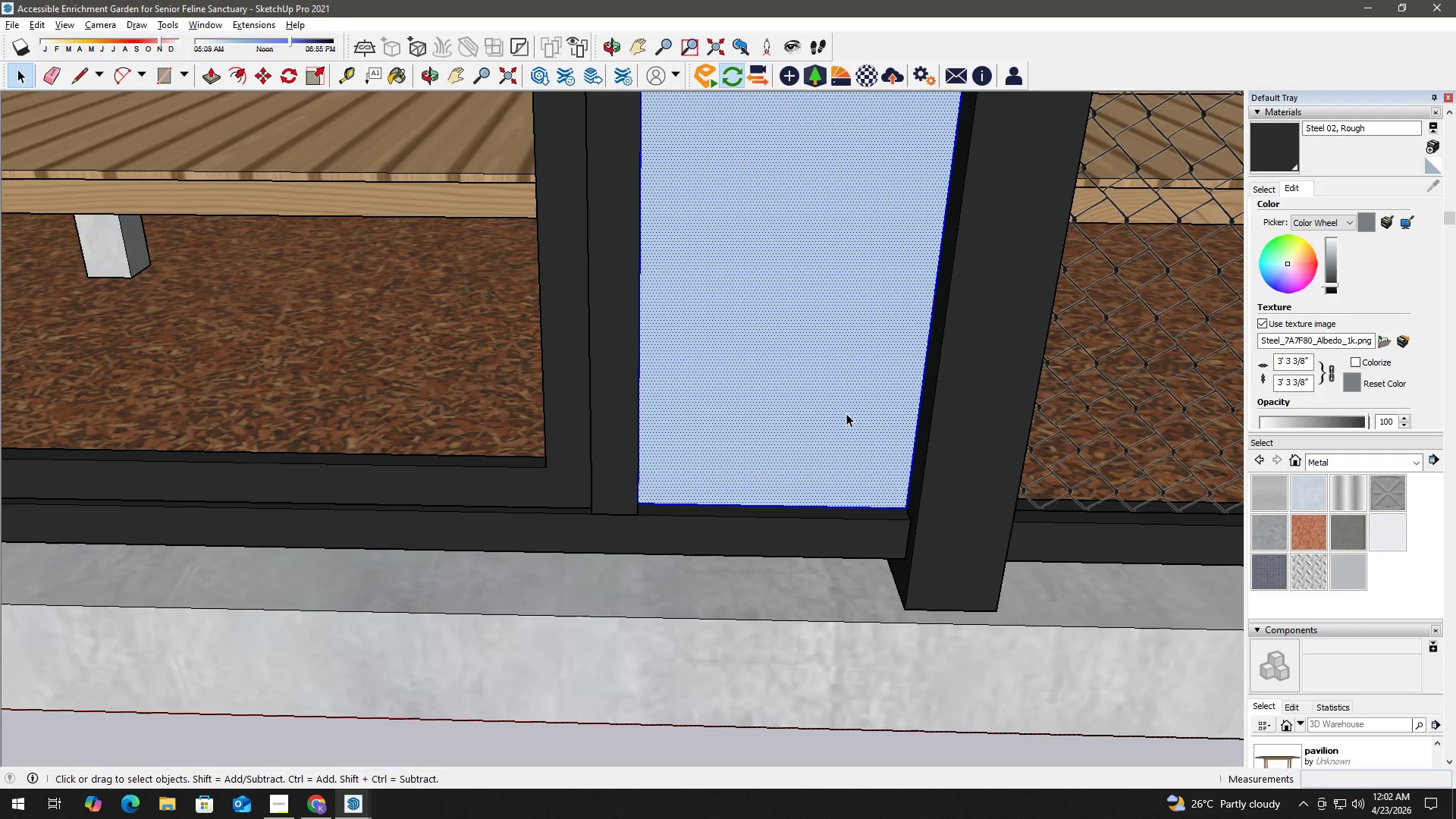 
triple_click([846, 413])
 